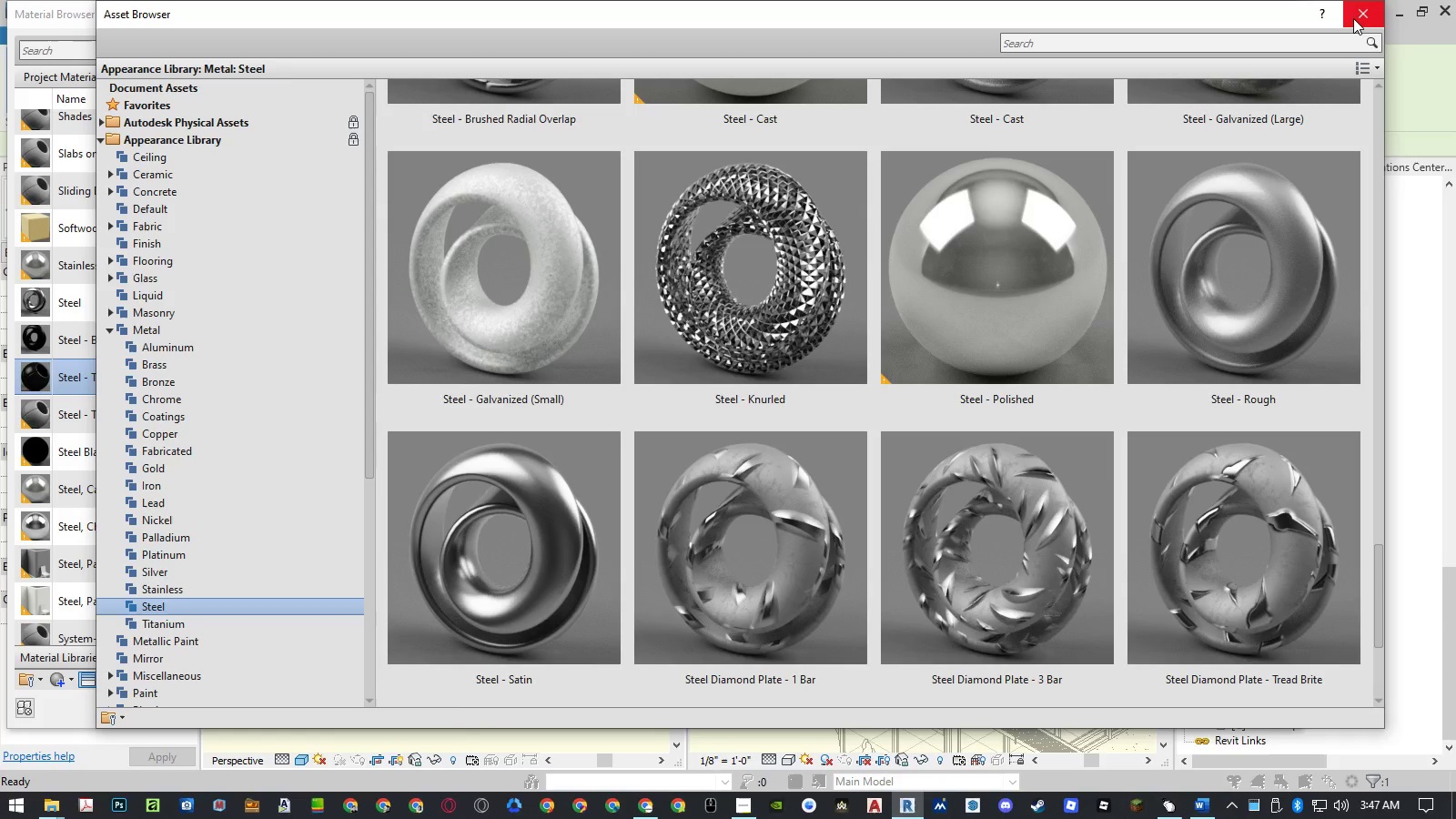 
left_click([1353, 18])
 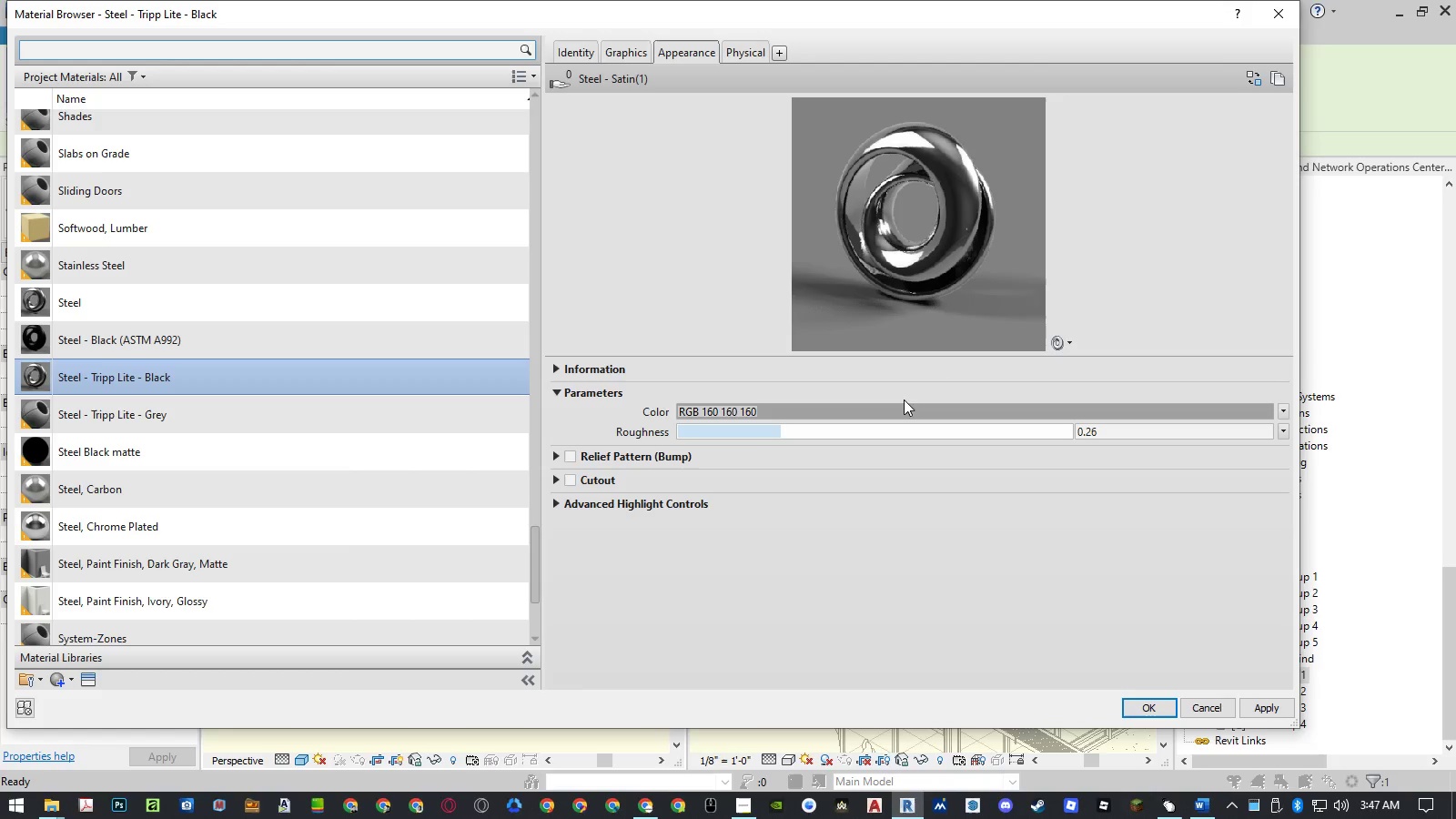 
left_click([885, 410])
 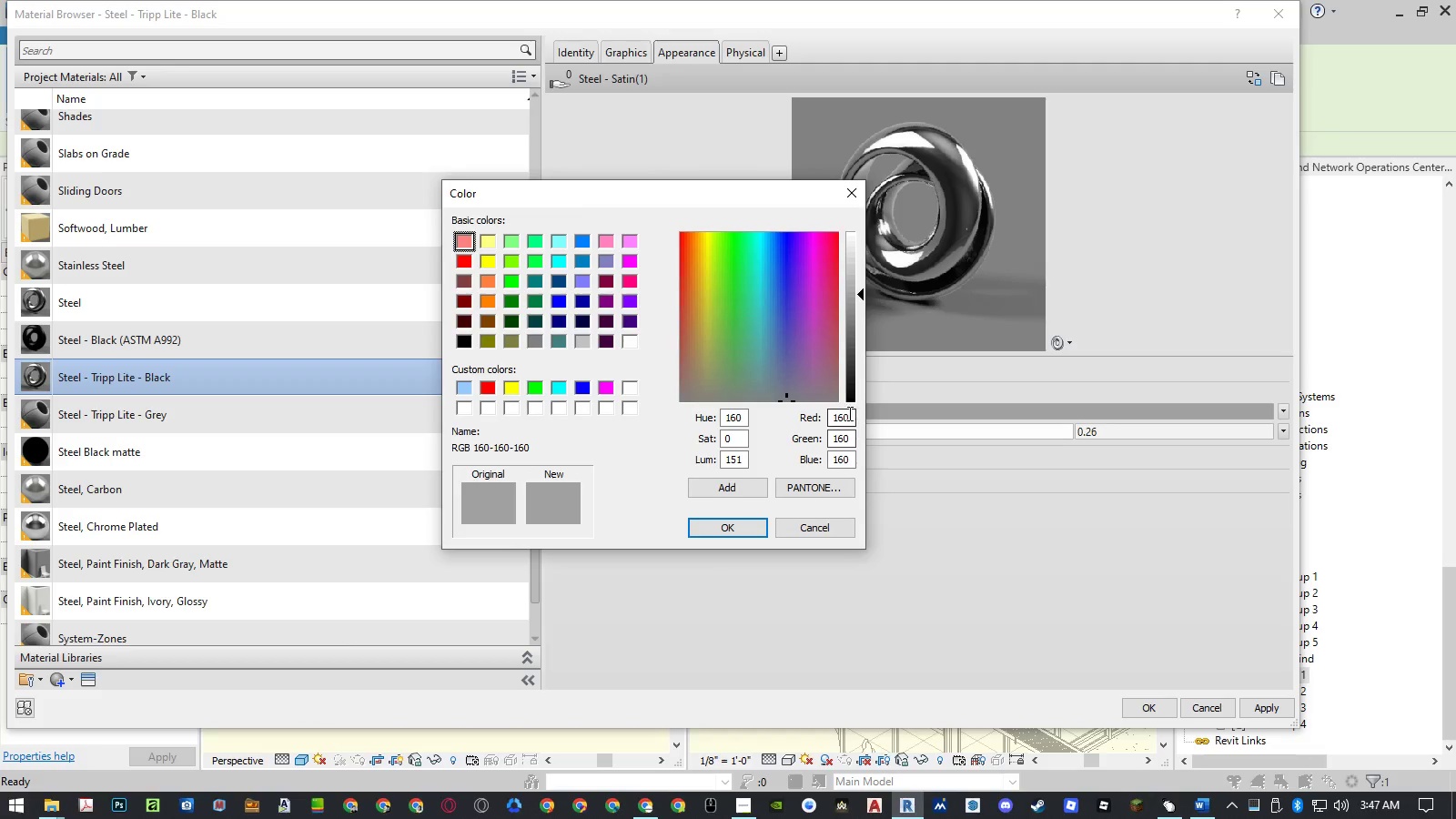 
double_click([846, 414])
 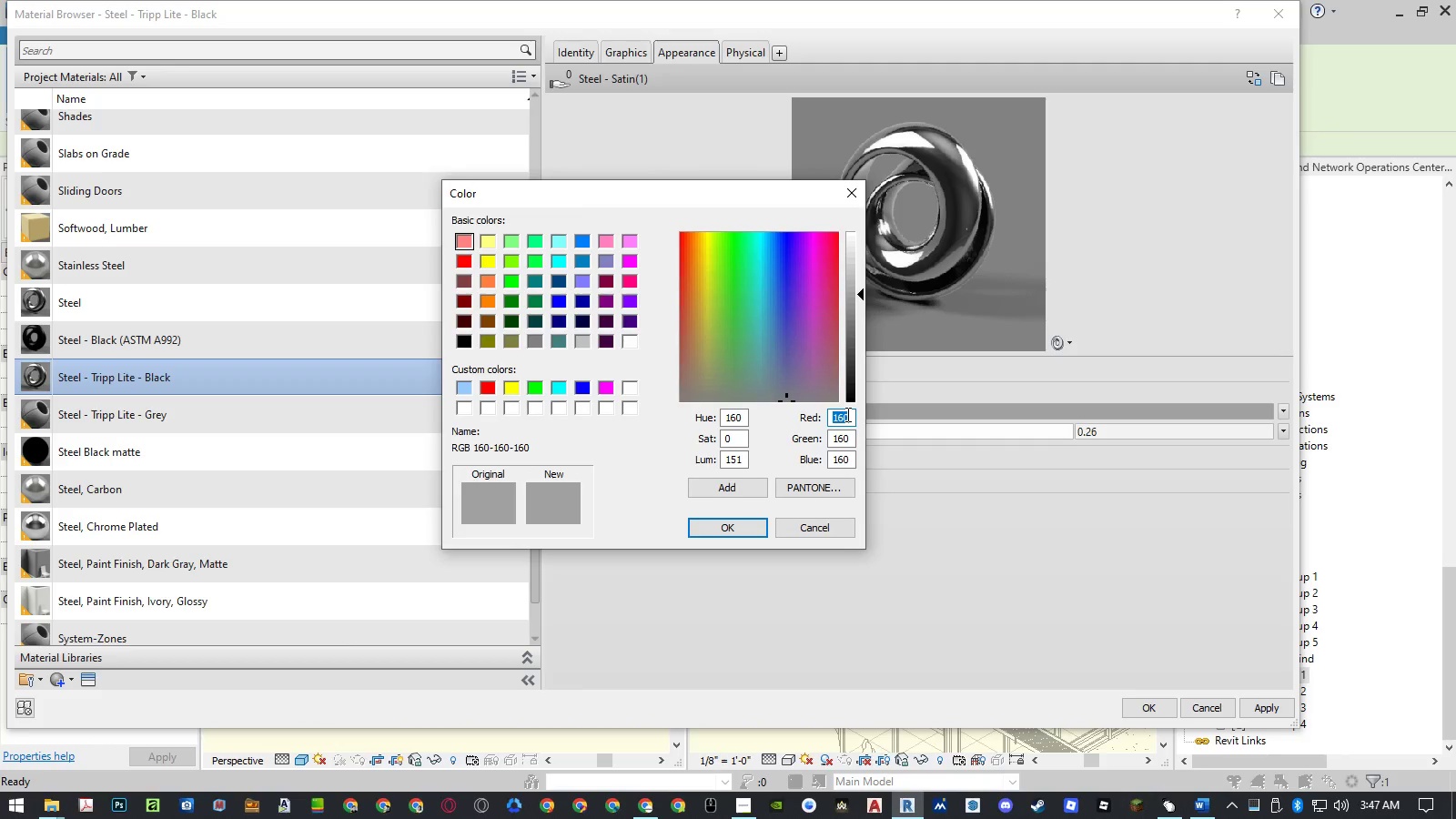 
key(Numpad2)
 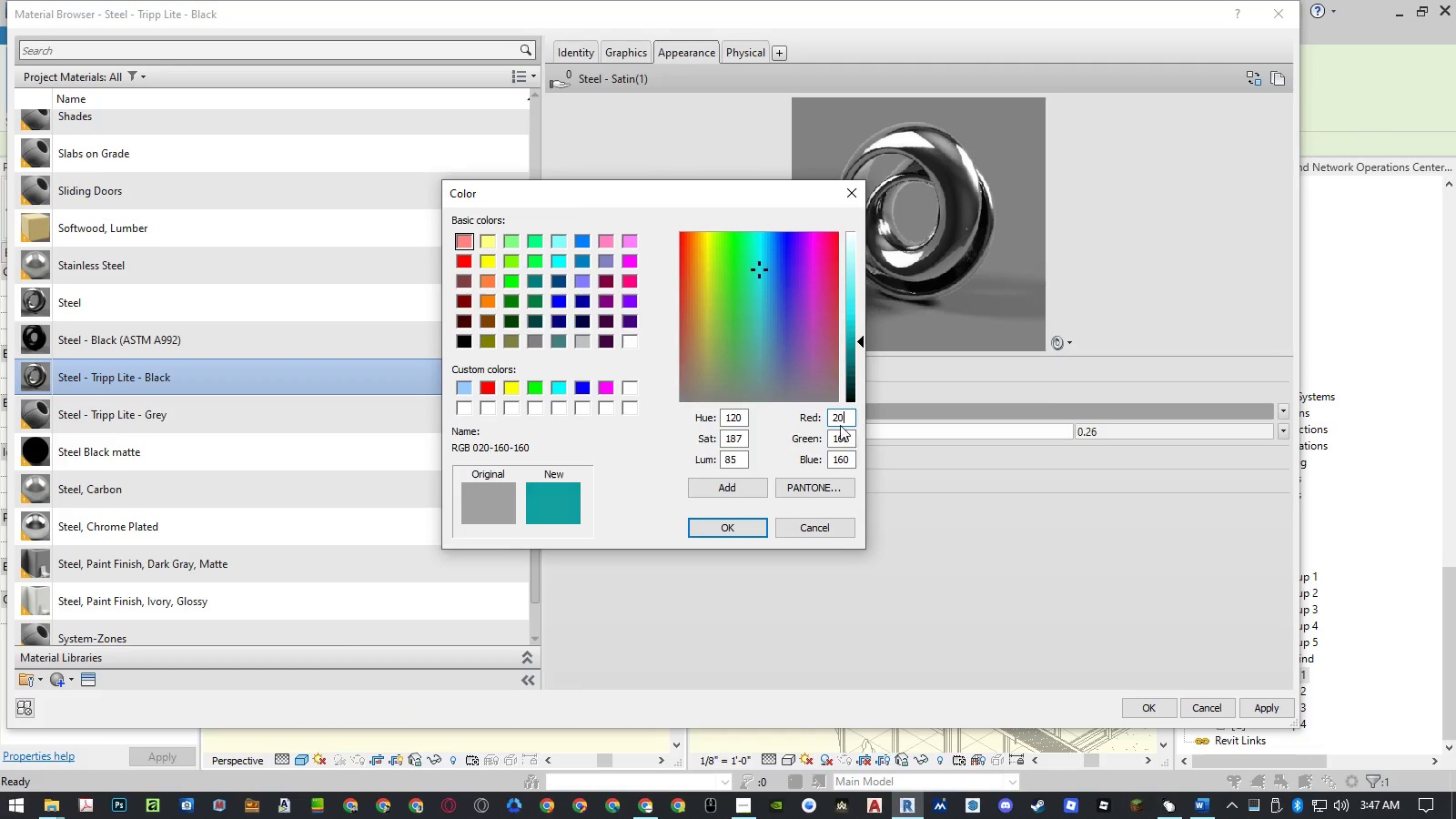 
key(Numpad0)
 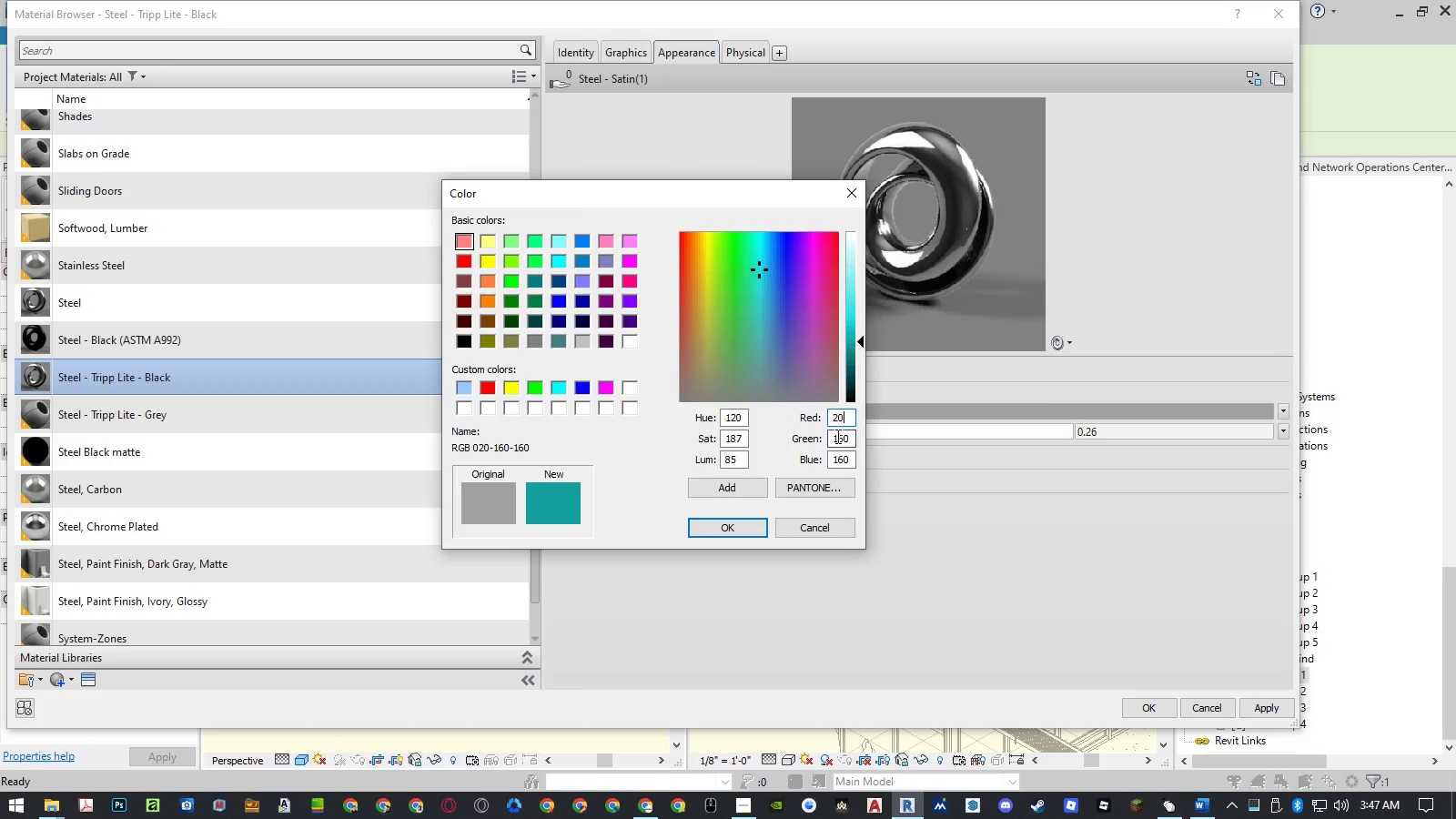 
double_click([836, 436])
 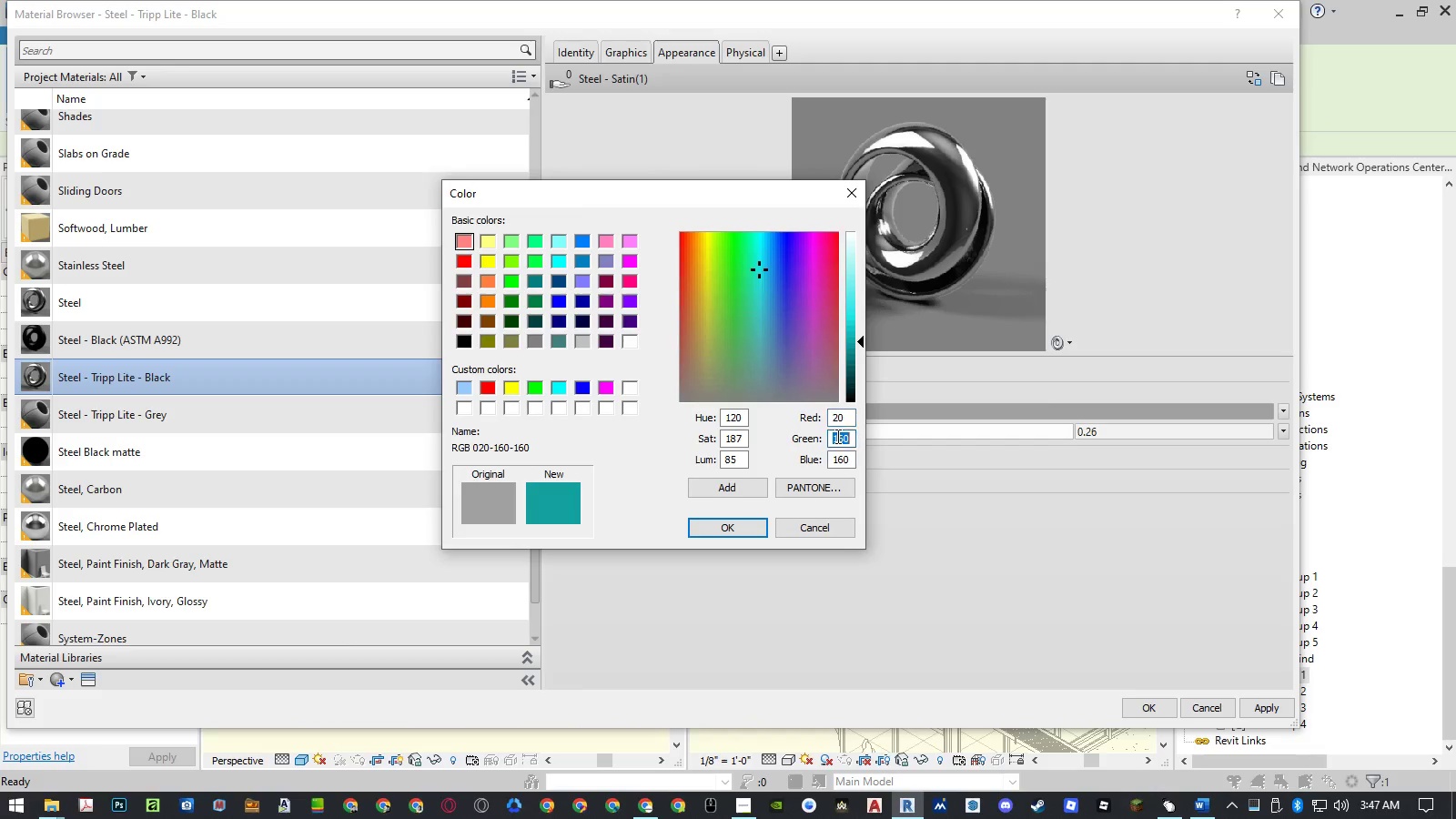 
key(Numpad2)
 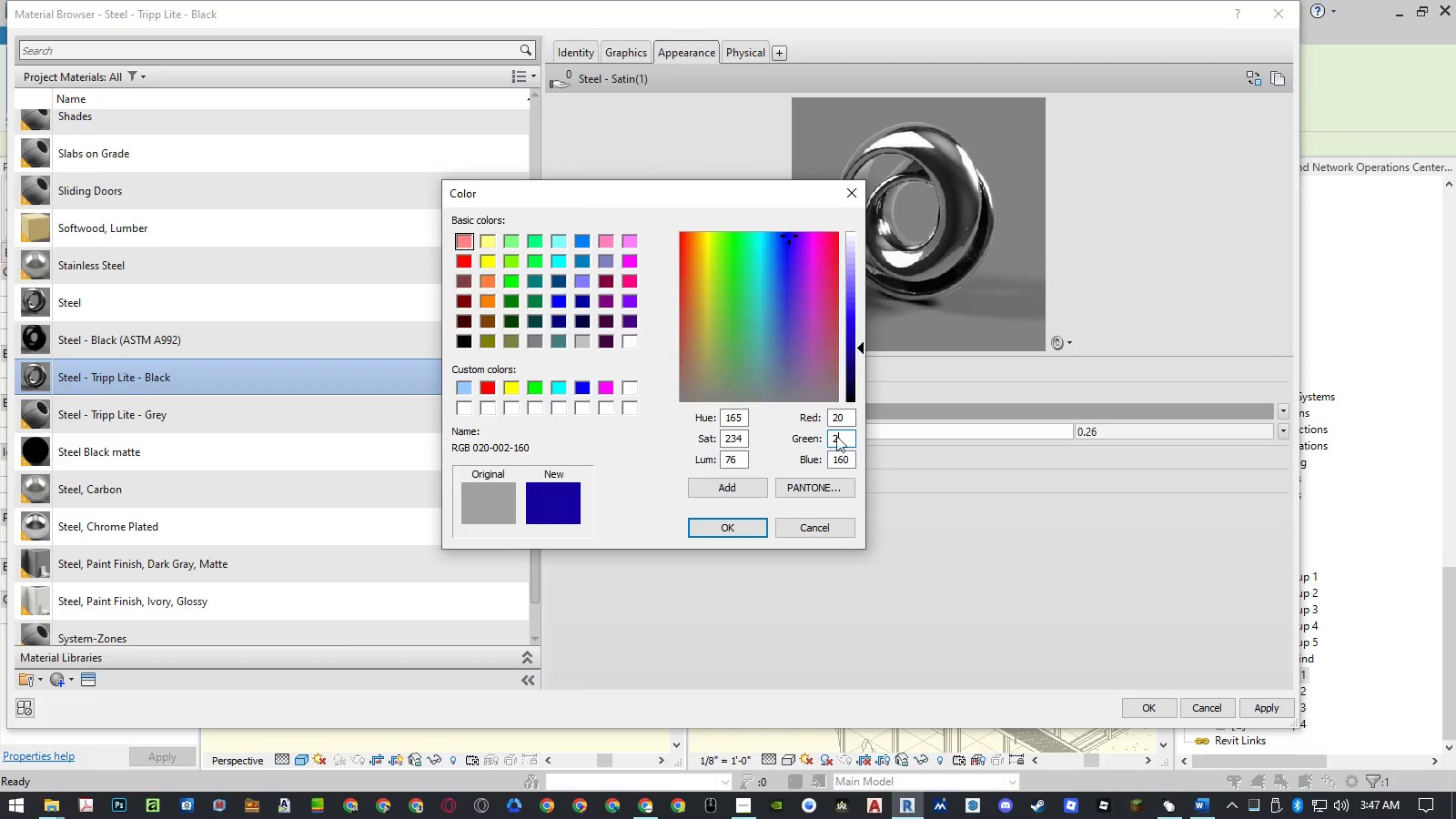 
key(Numpad0)
 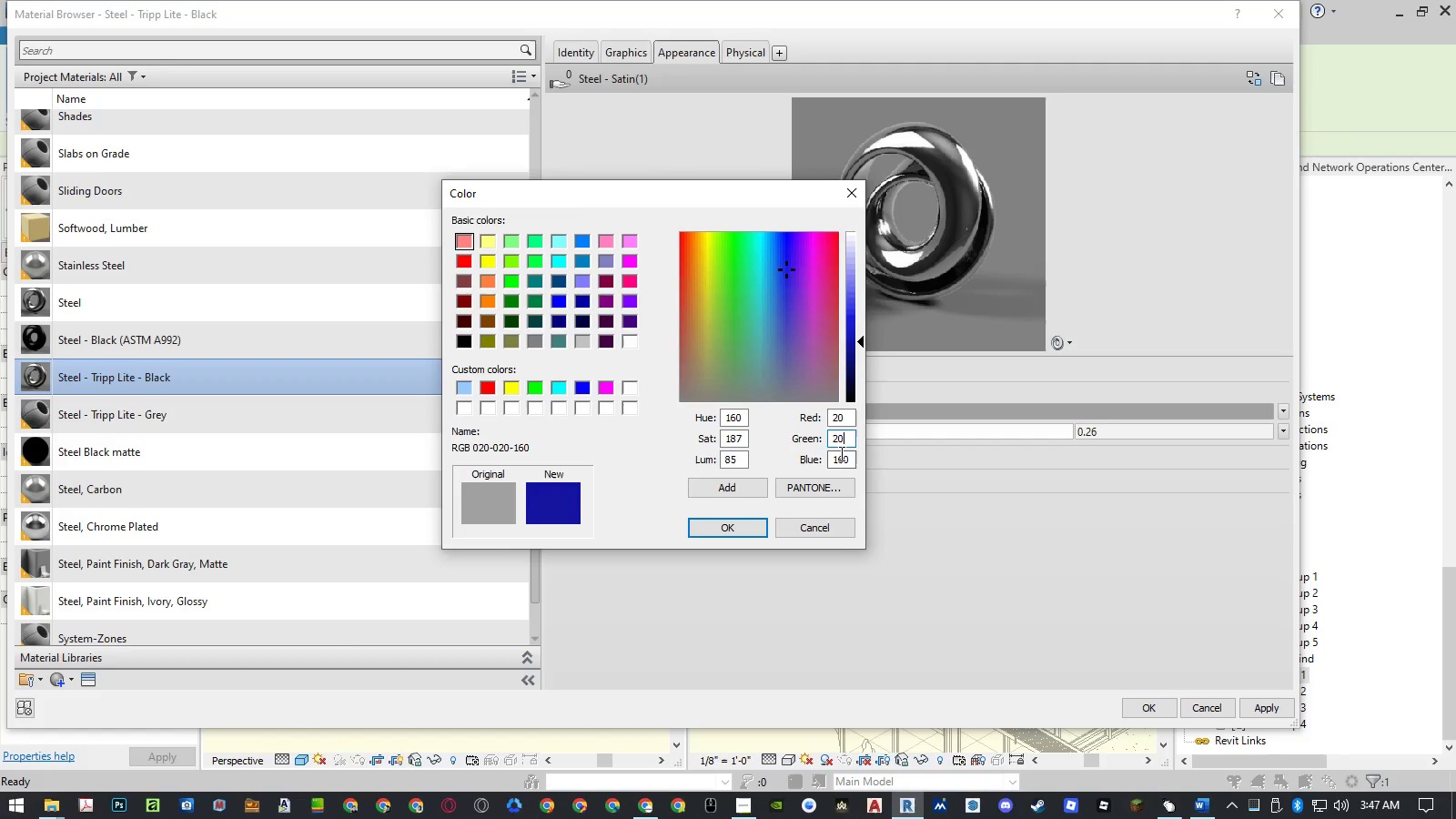 
double_click([840, 453])
 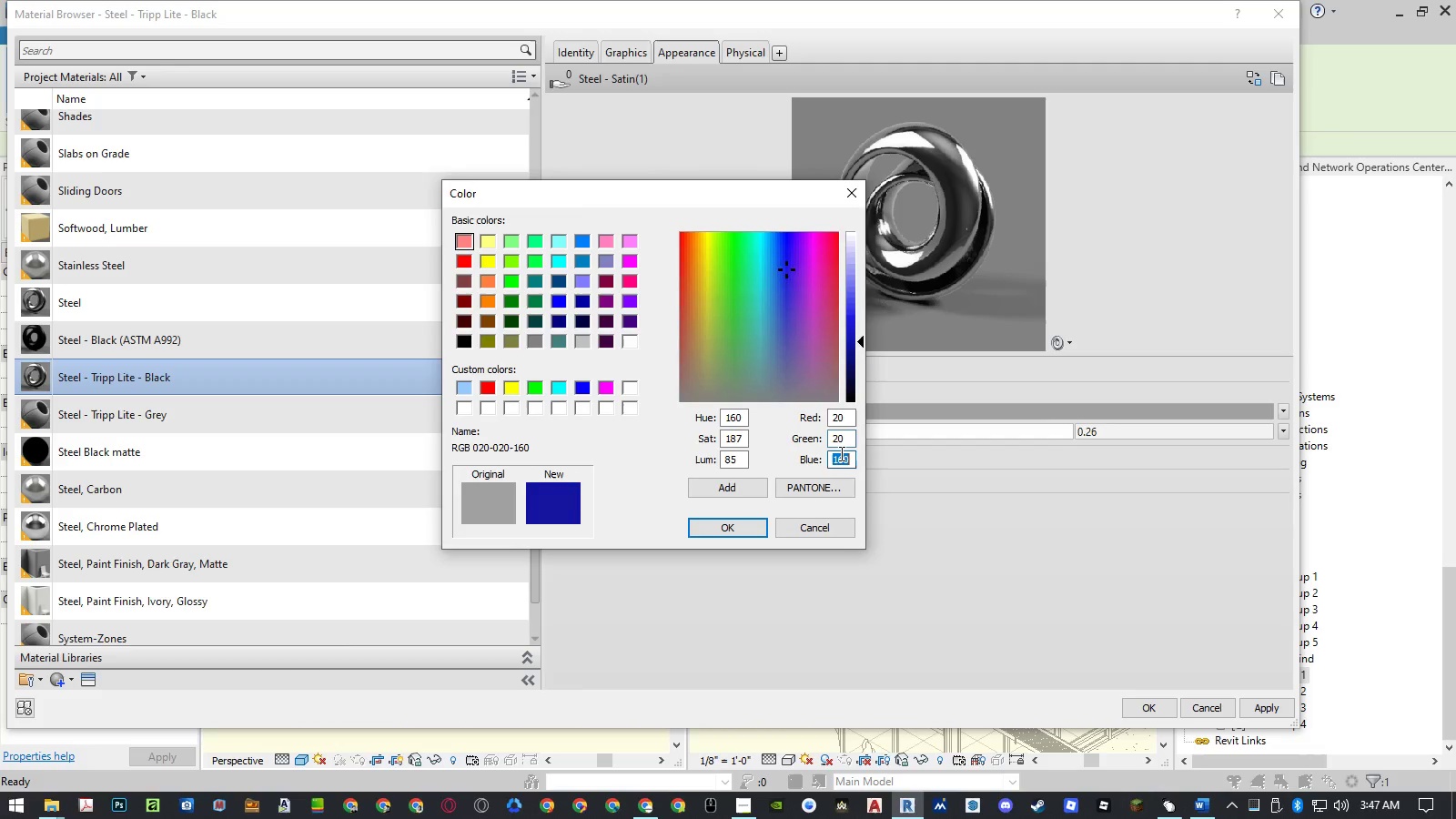 
key(Numpad2)
 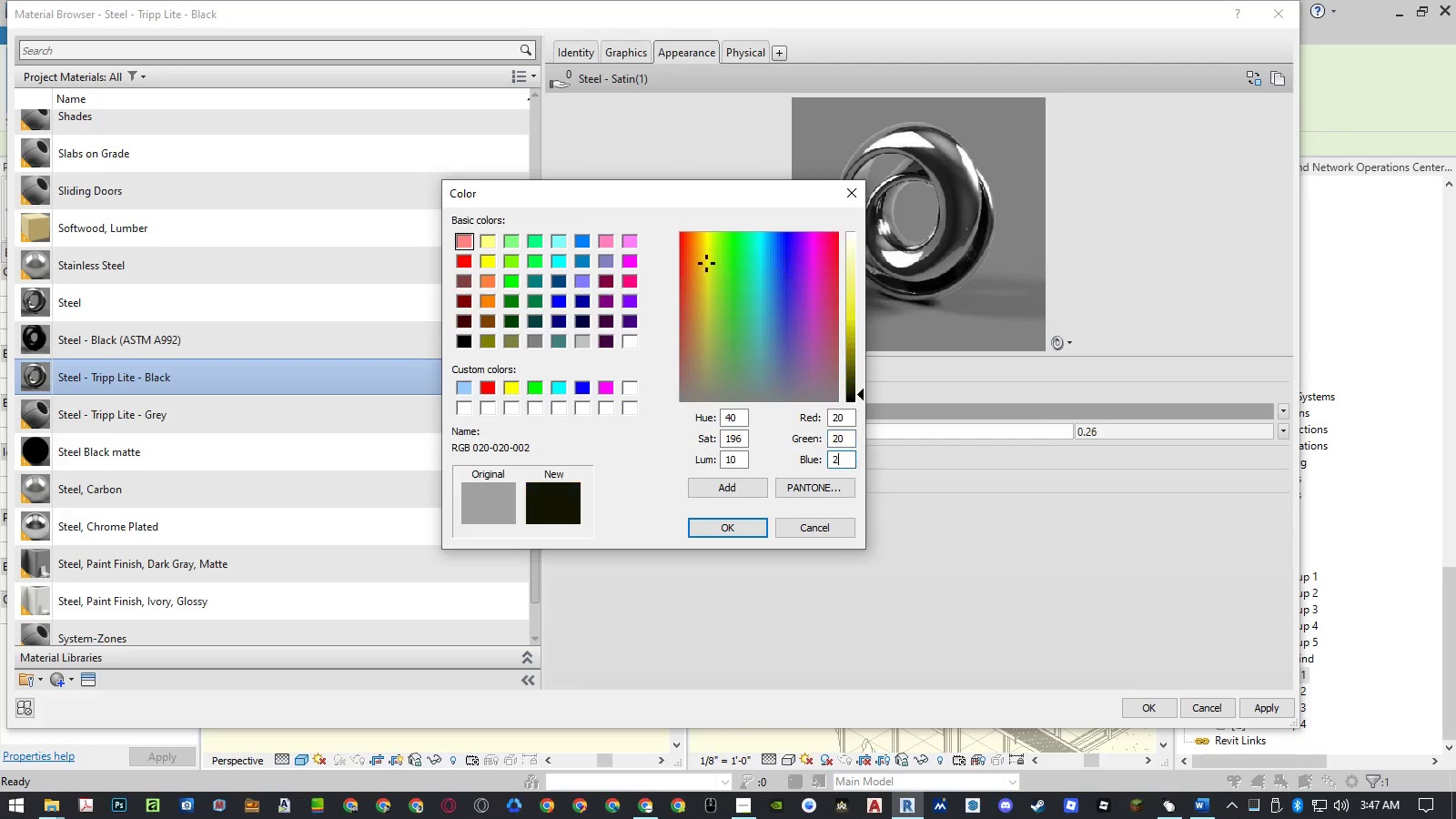 
key(Numpad0)
 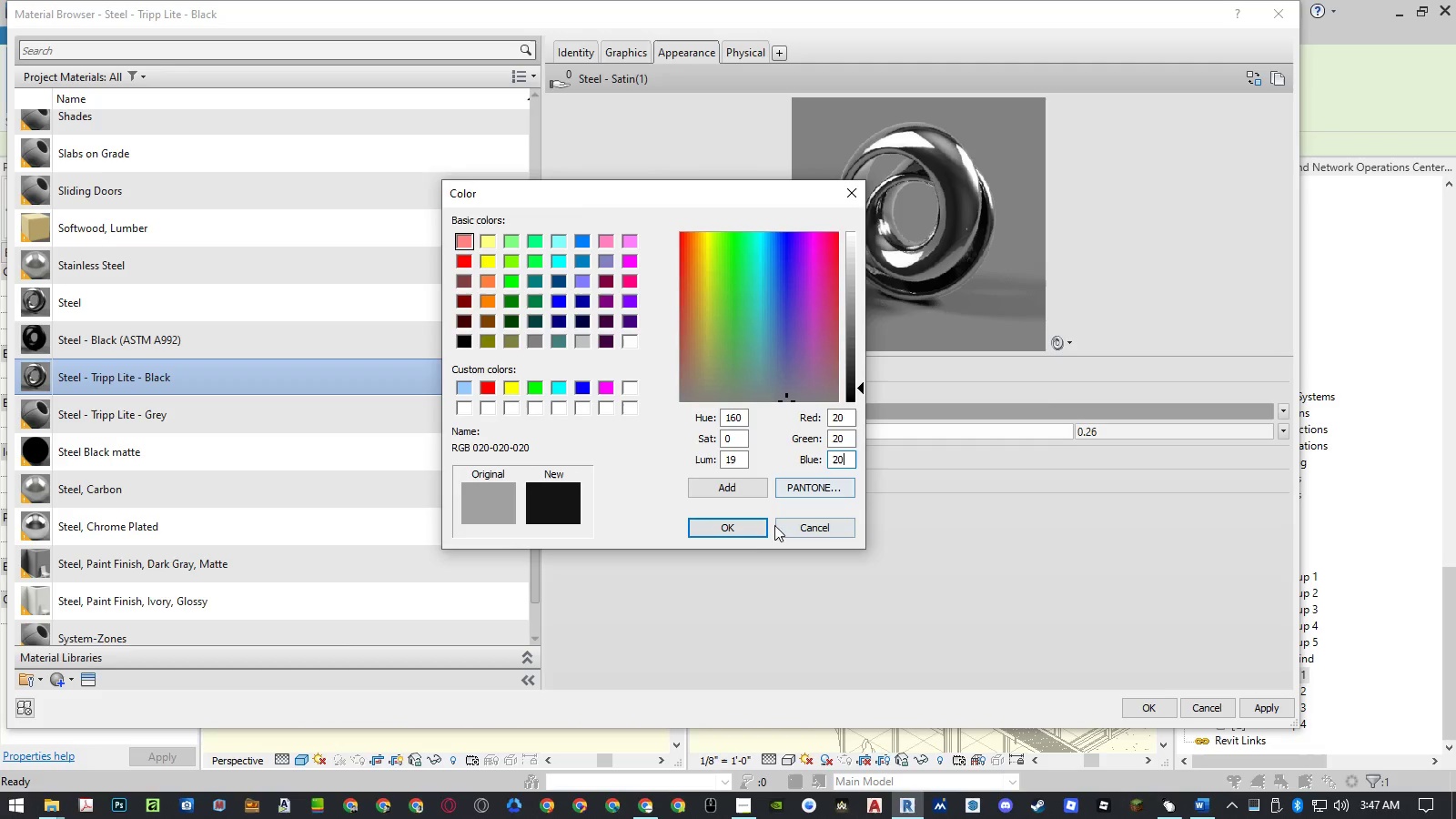 
left_click([752, 530])
 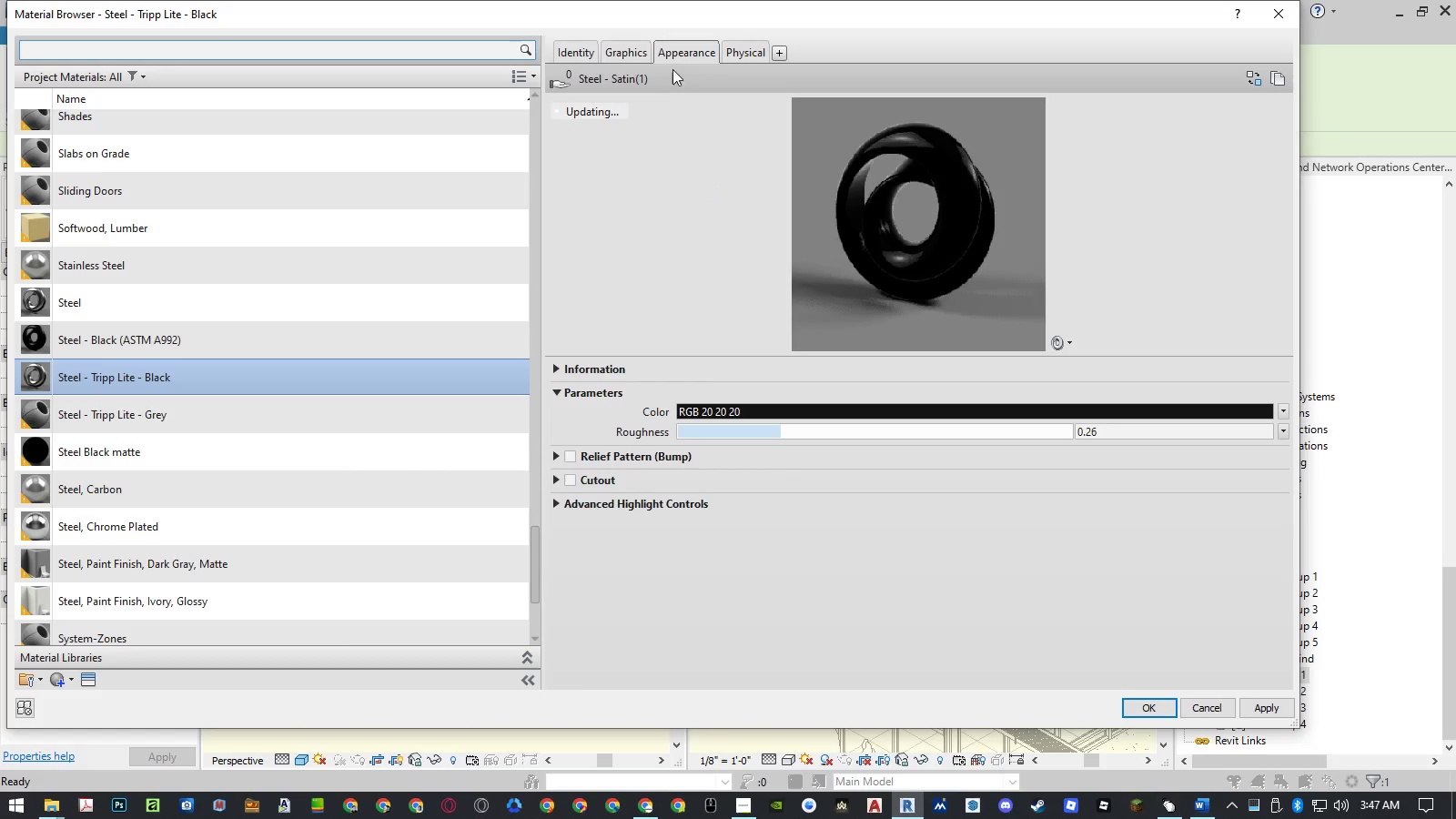 
left_click([633, 46])
 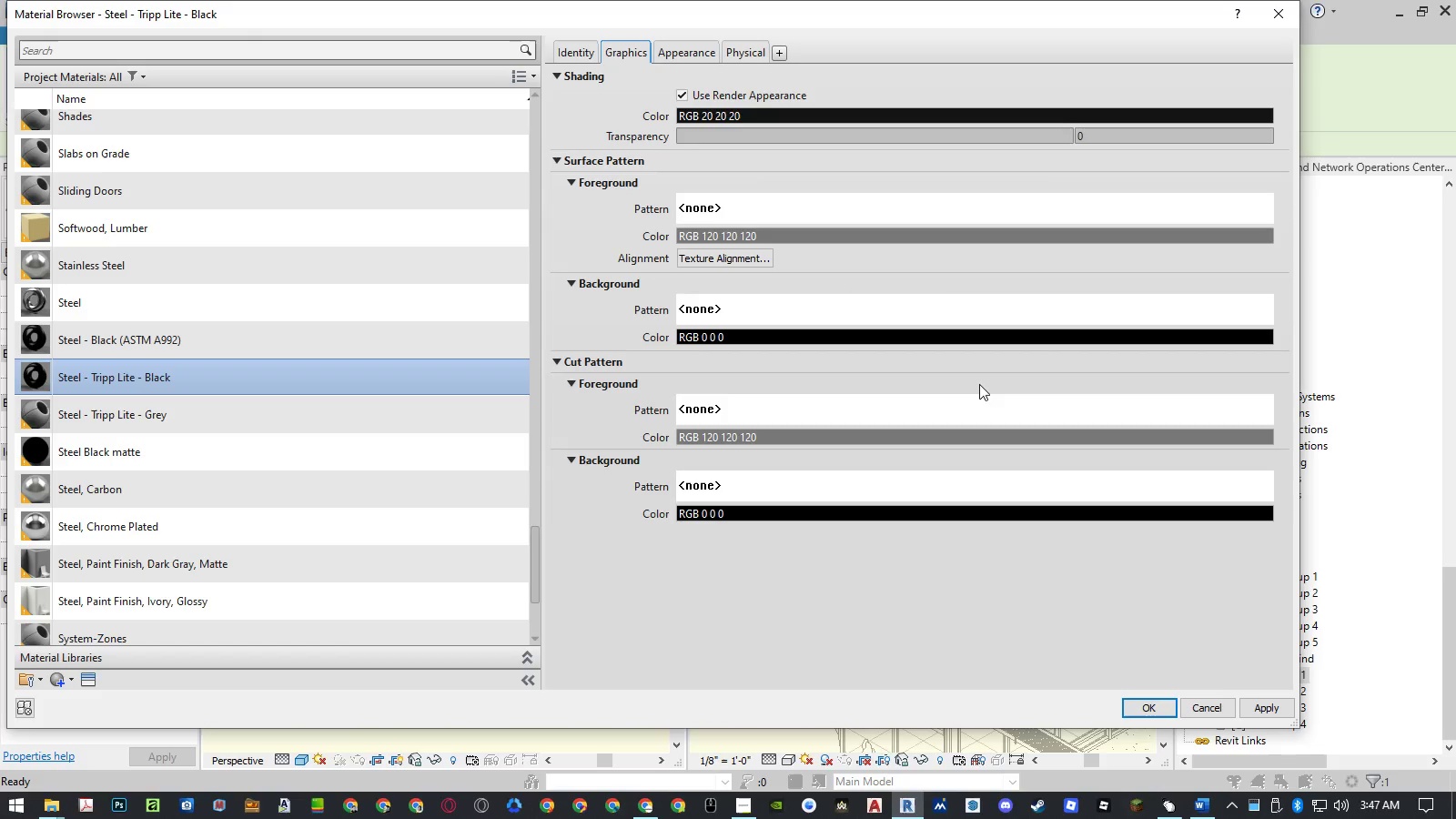 
left_click([690, 46])
 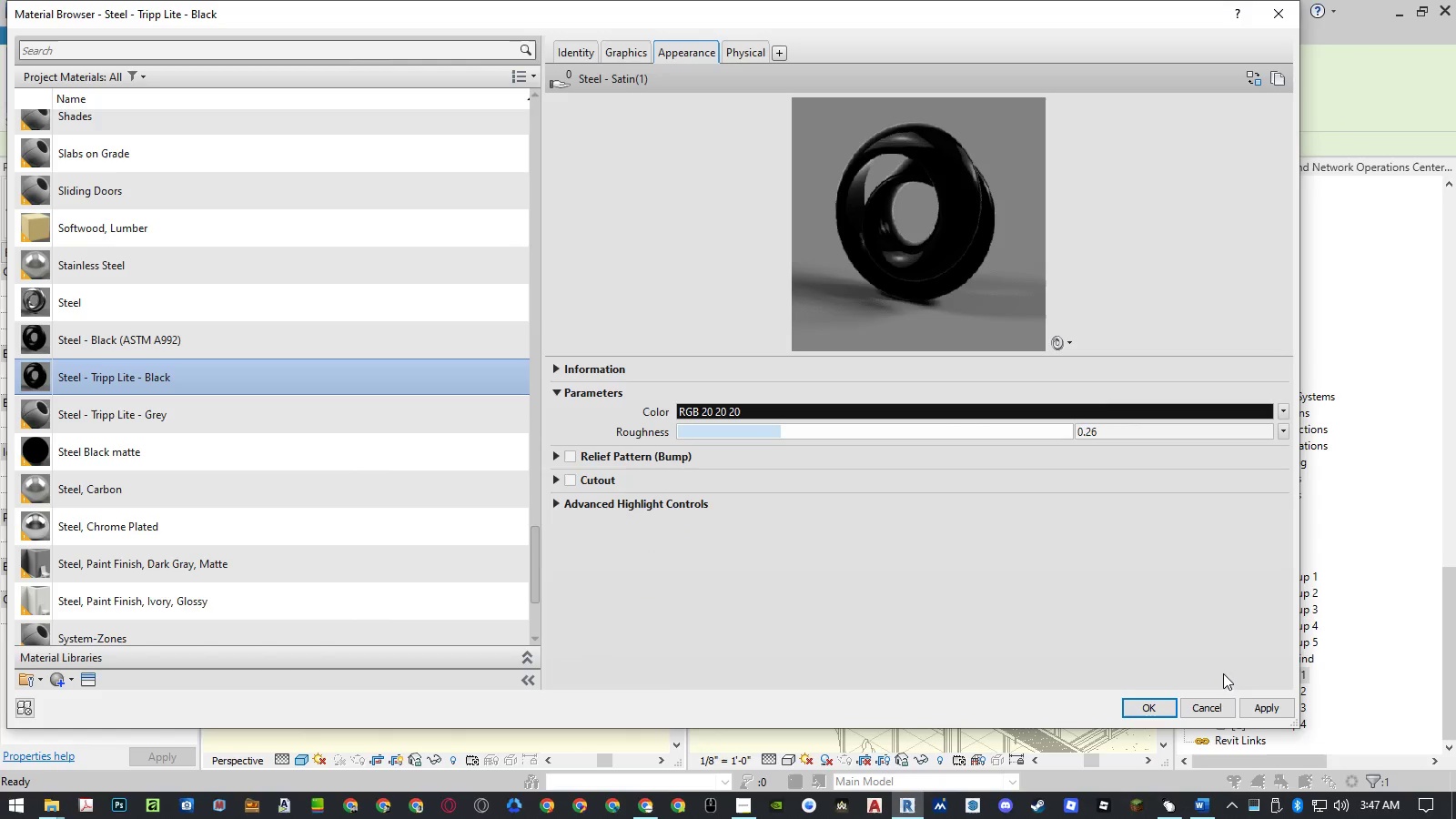 
left_click([1256, 702])
 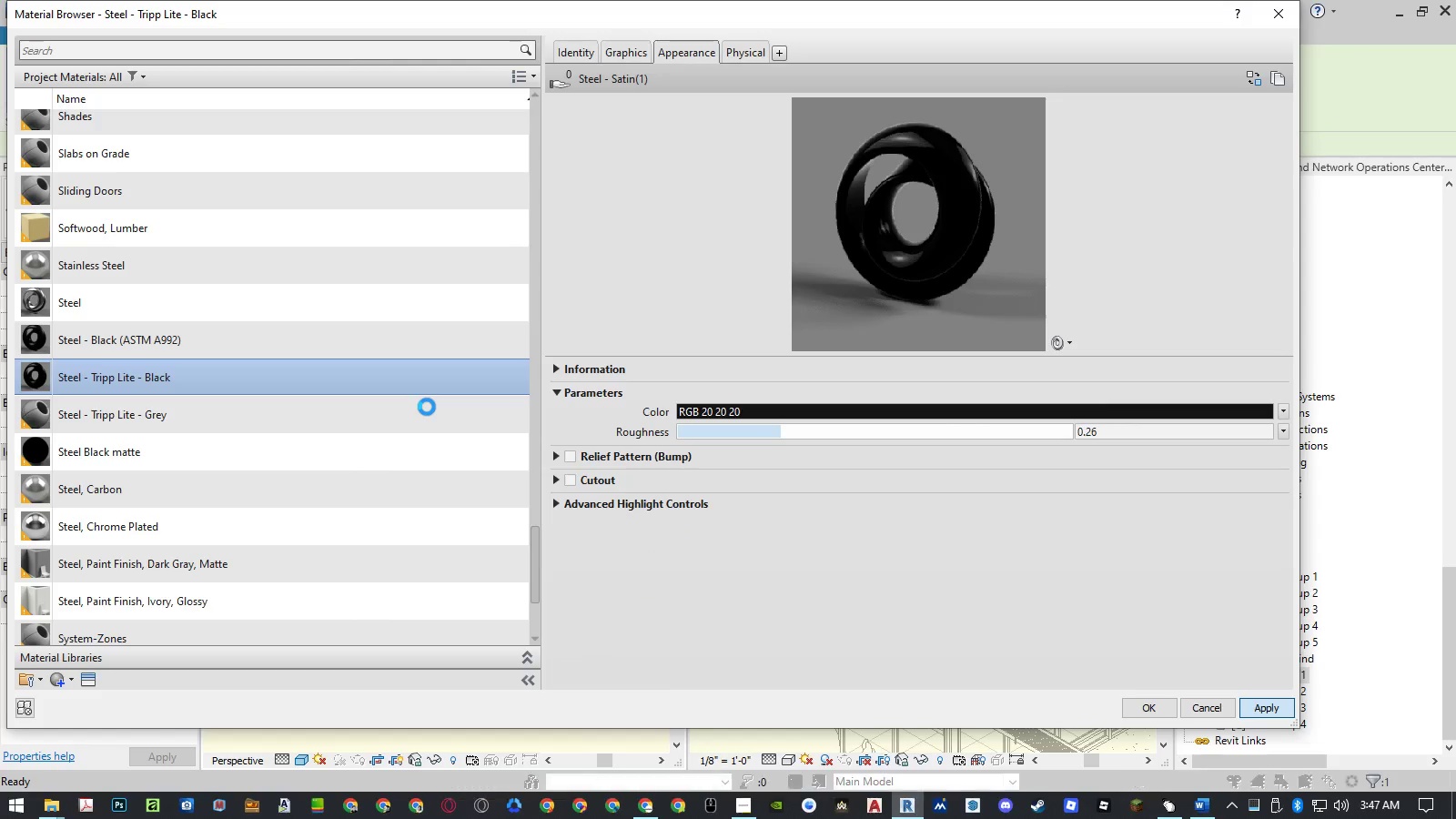 
wait(6.33)
 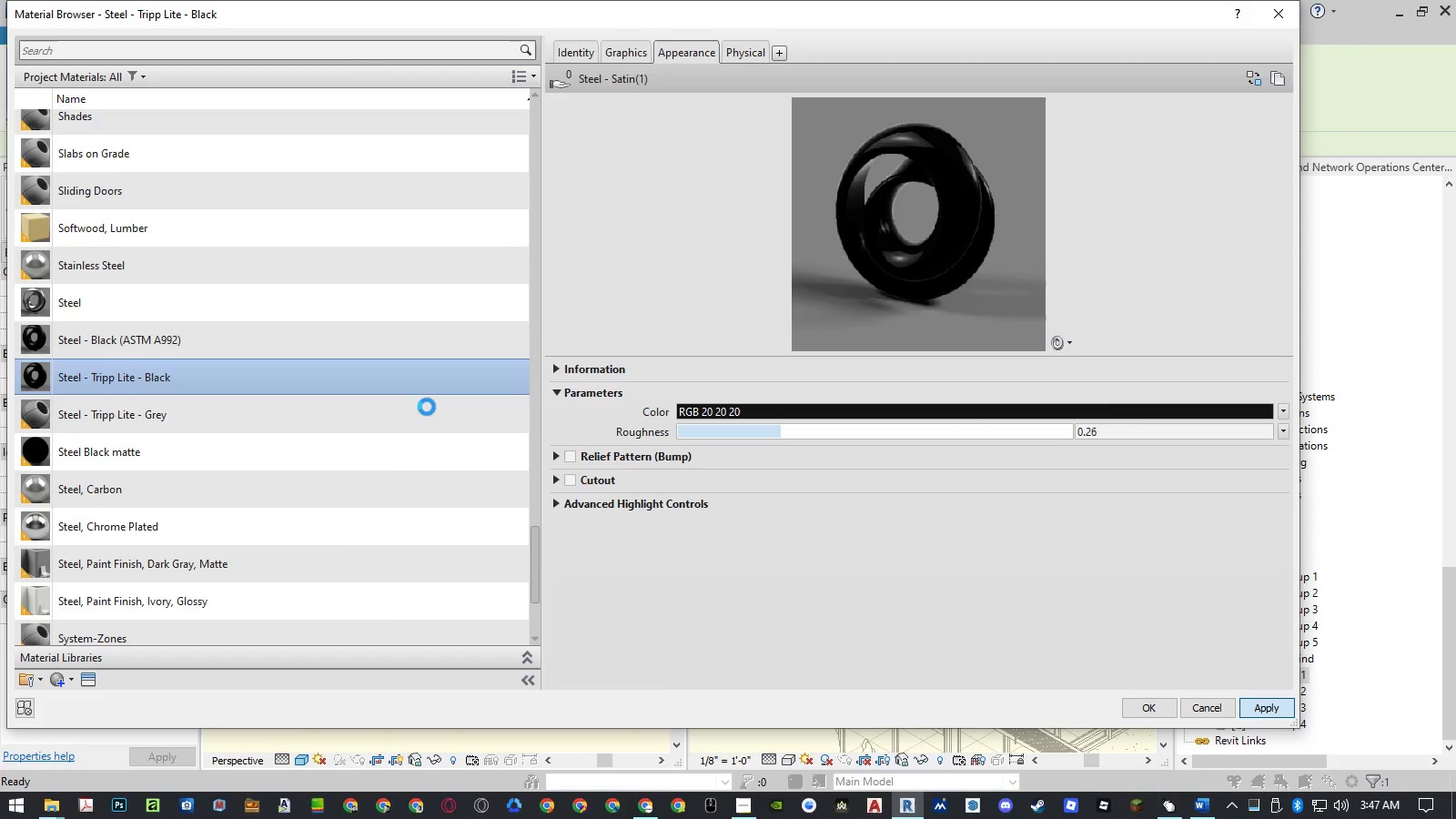 
left_click_drag(start_coordinate=[427, 407], to_coordinate=[1247, 79])
 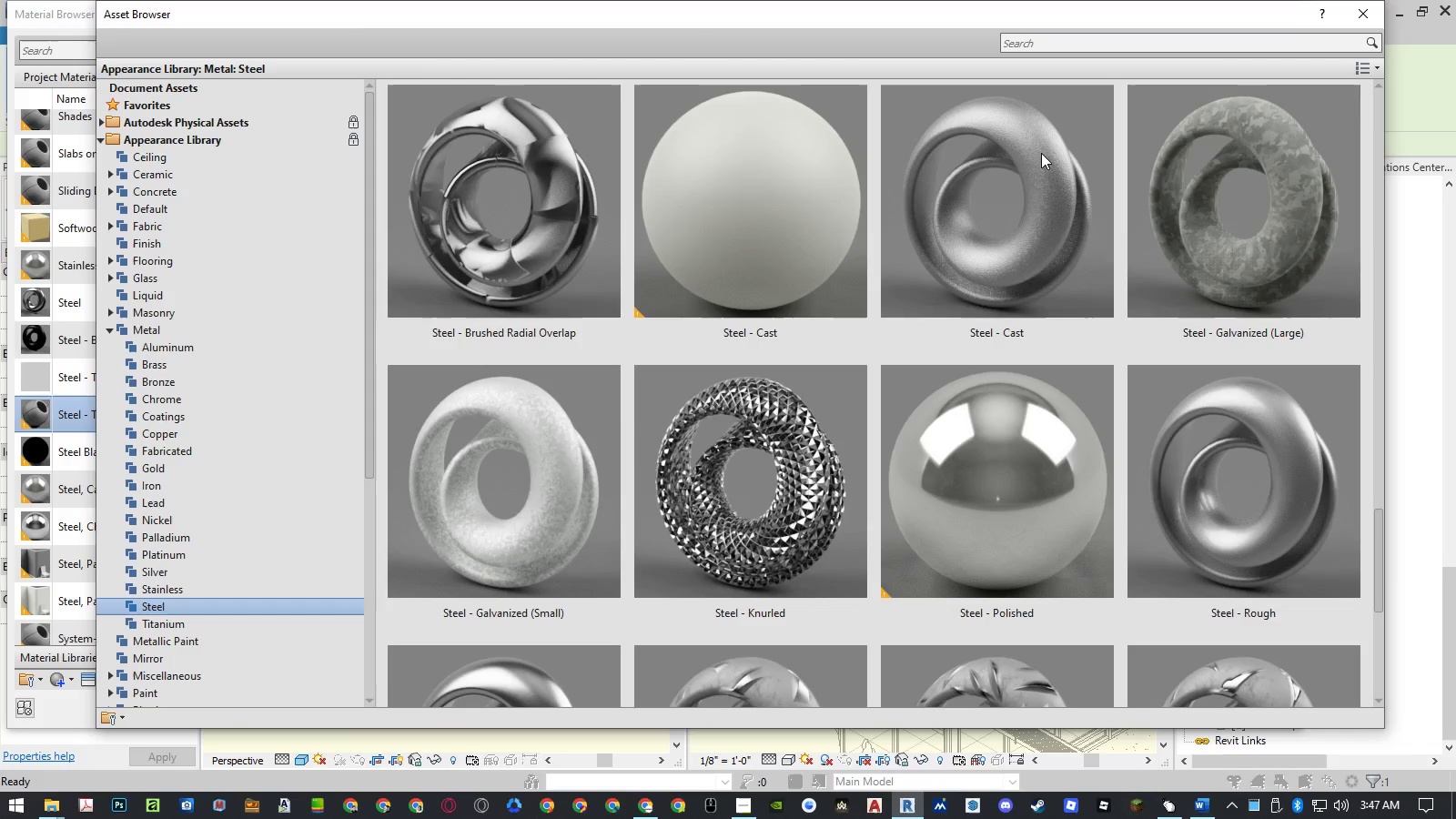 
left_click([1247, 79])
 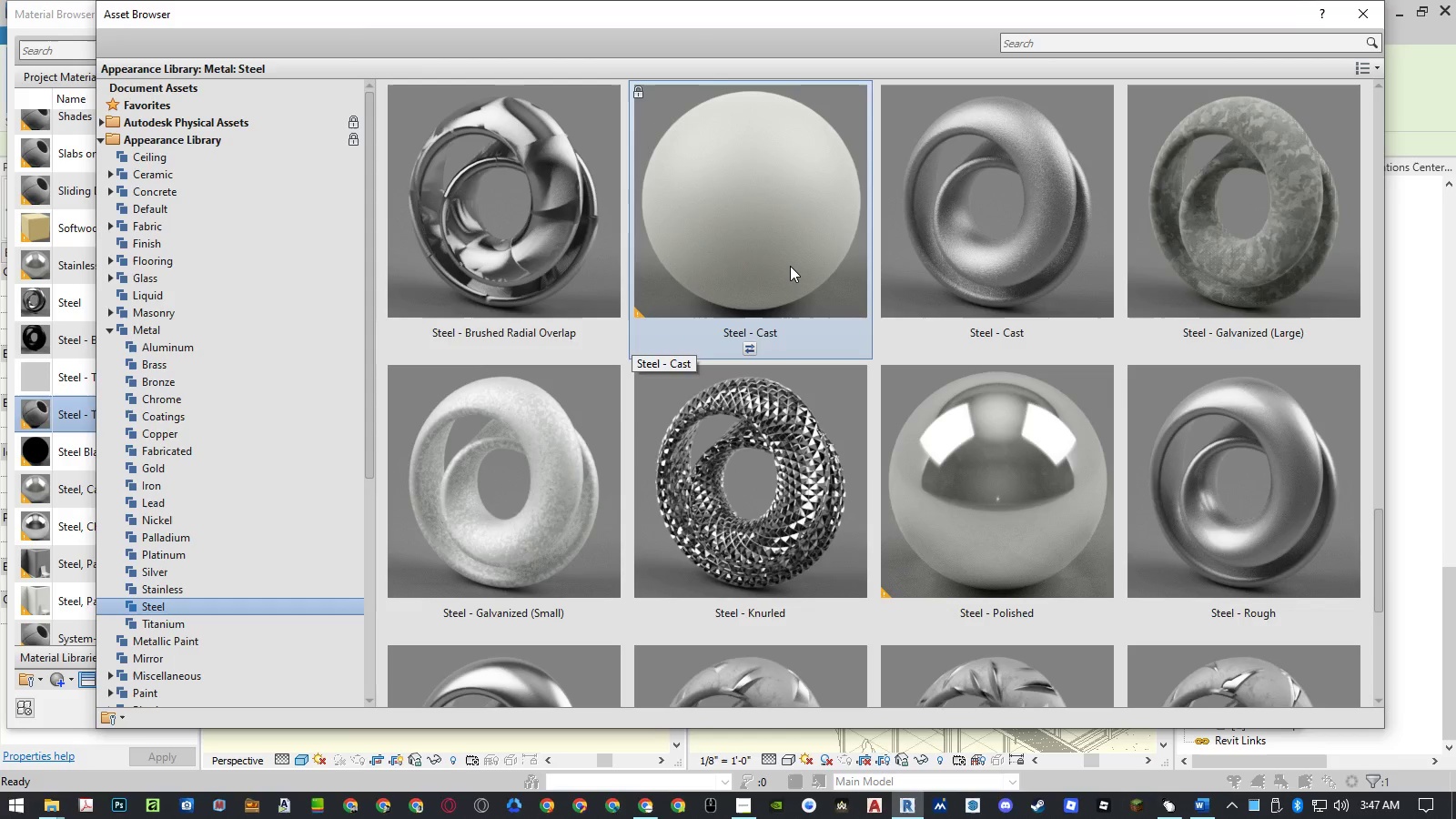 
scroll: coordinate [790, 266], scroll_direction: down, amount: 4.0
 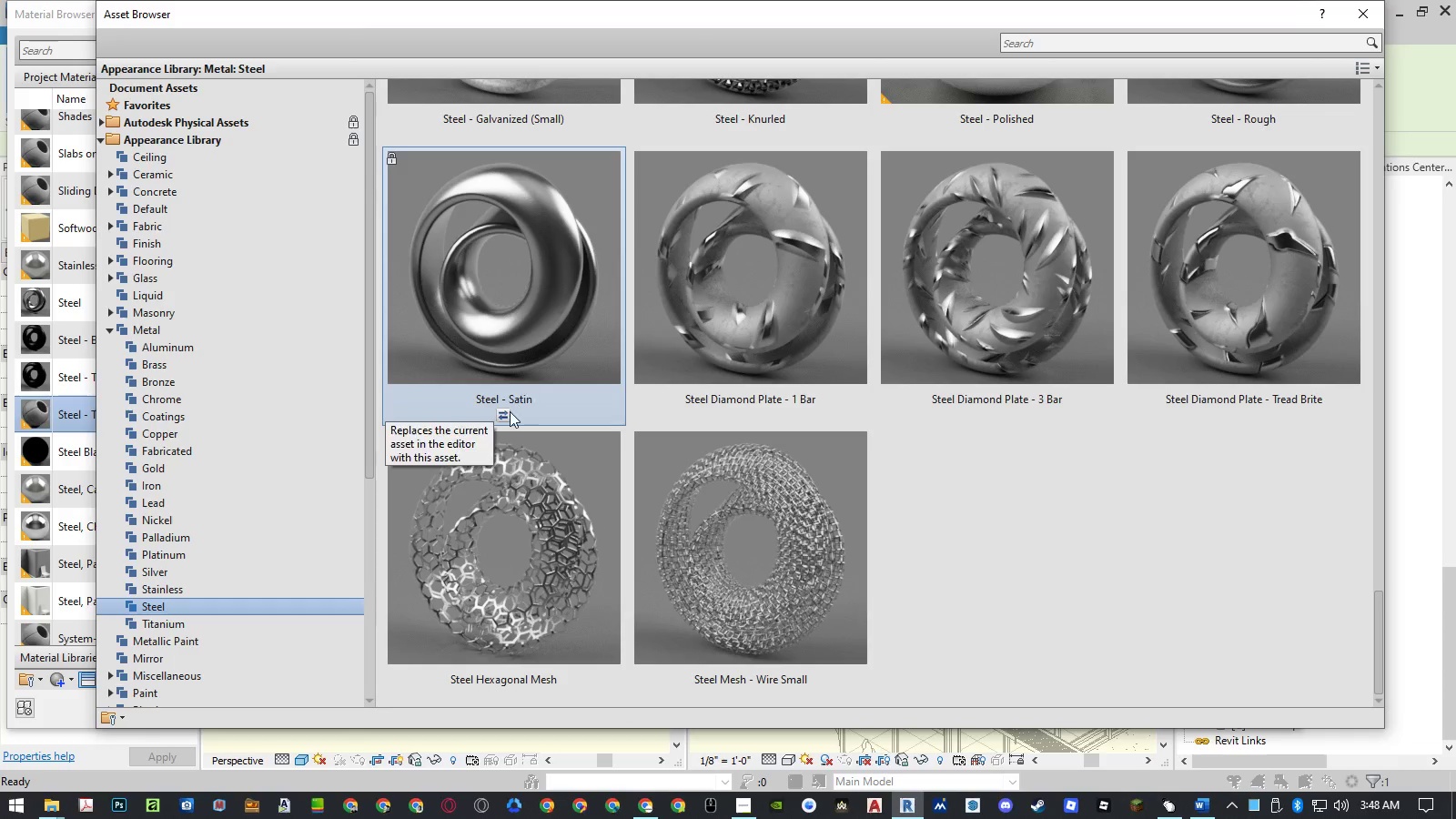 
left_click([507, 413])
 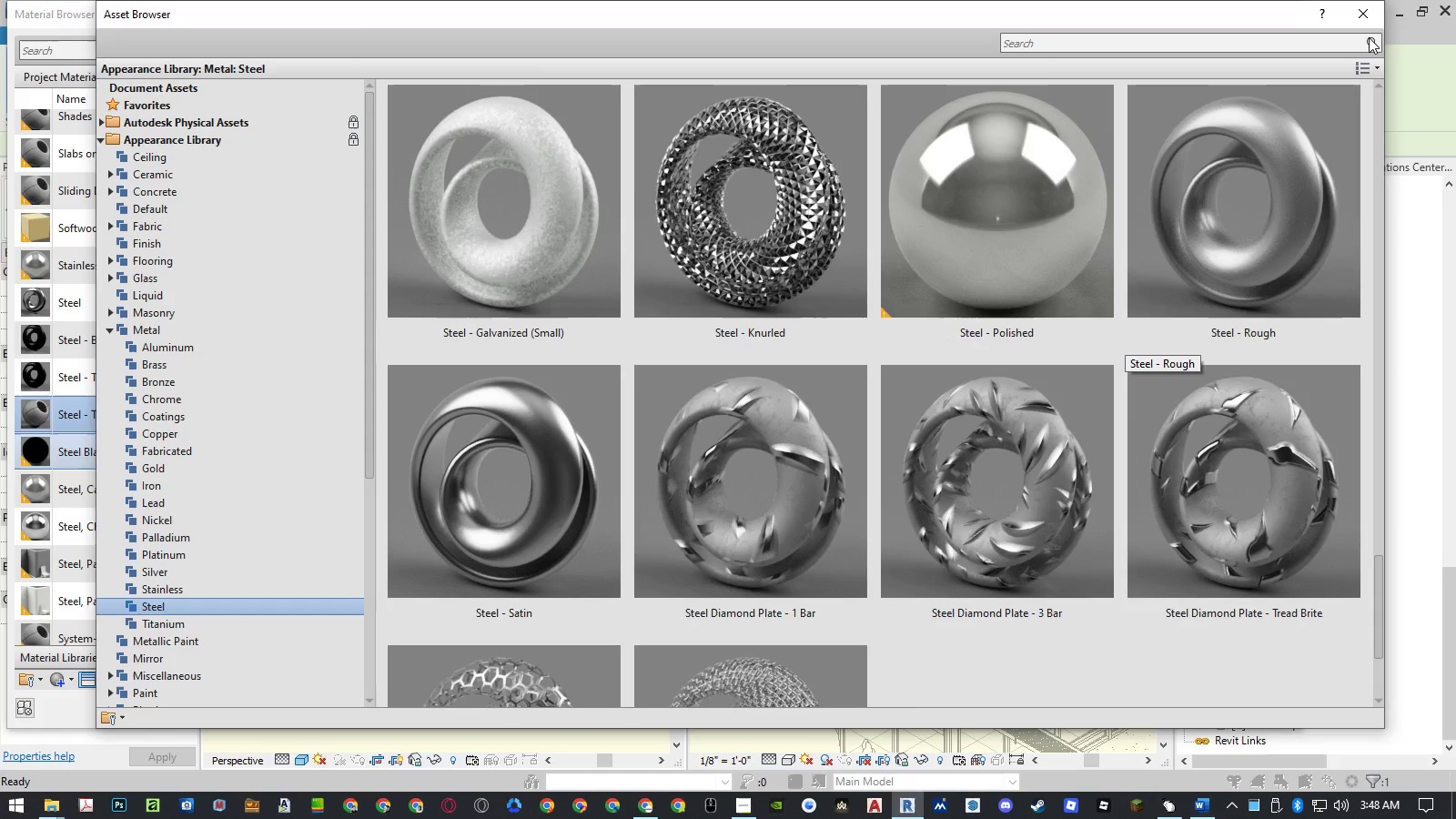 
left_click([1370, 8])
 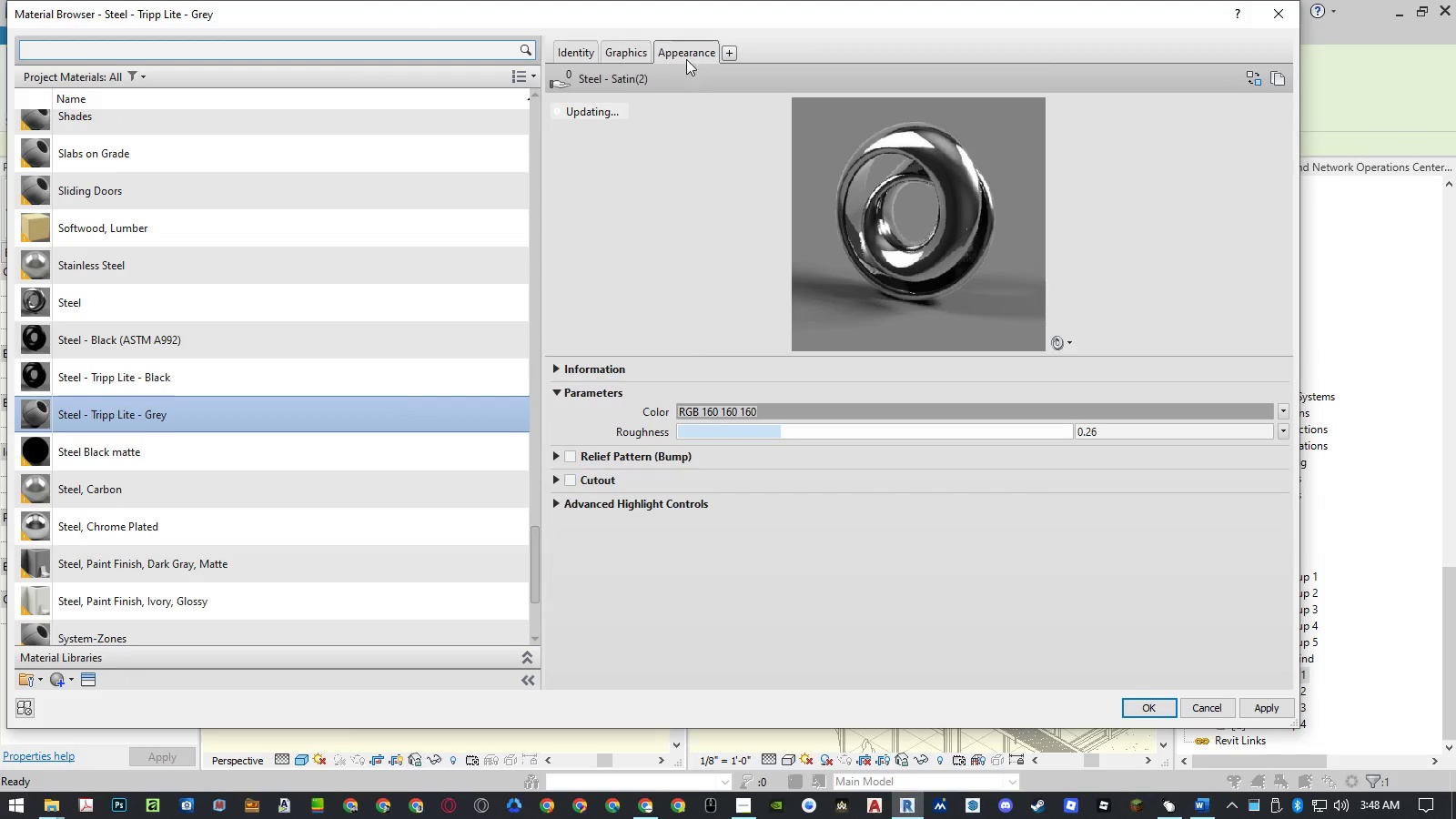 
mouse_move([349, 365])
 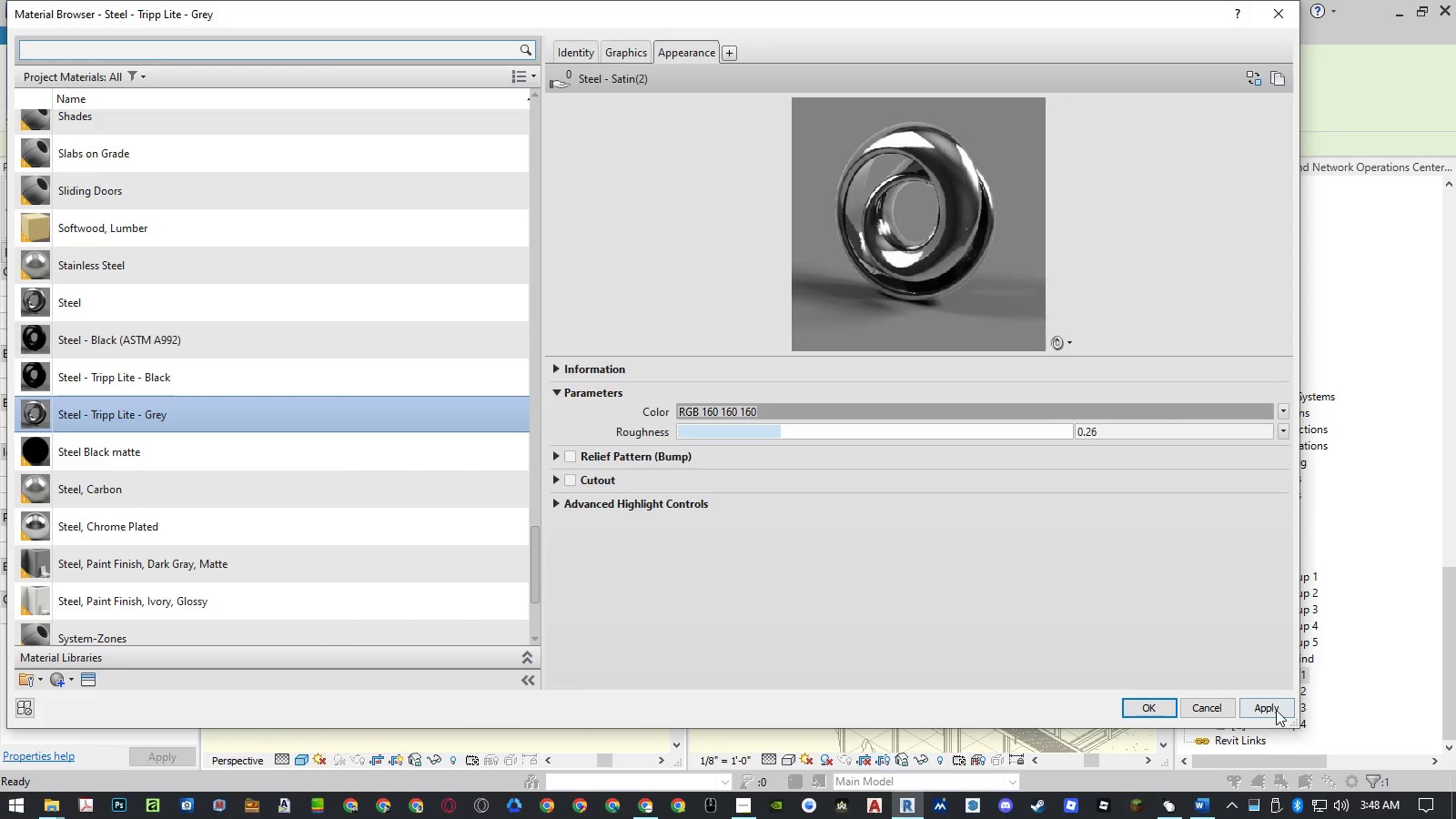 
left_click([1276, 710])
 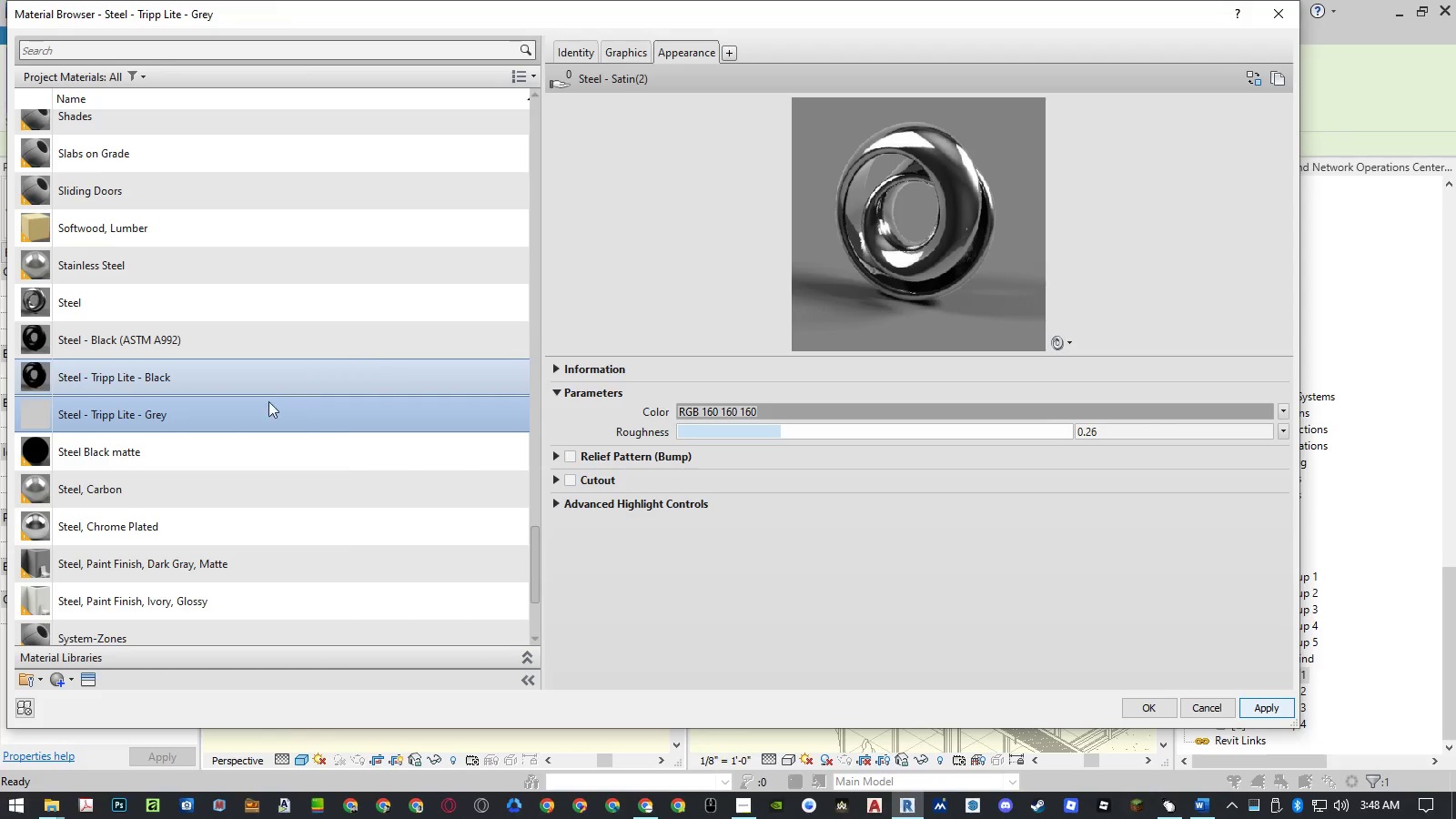 
right_click([208, 410])
 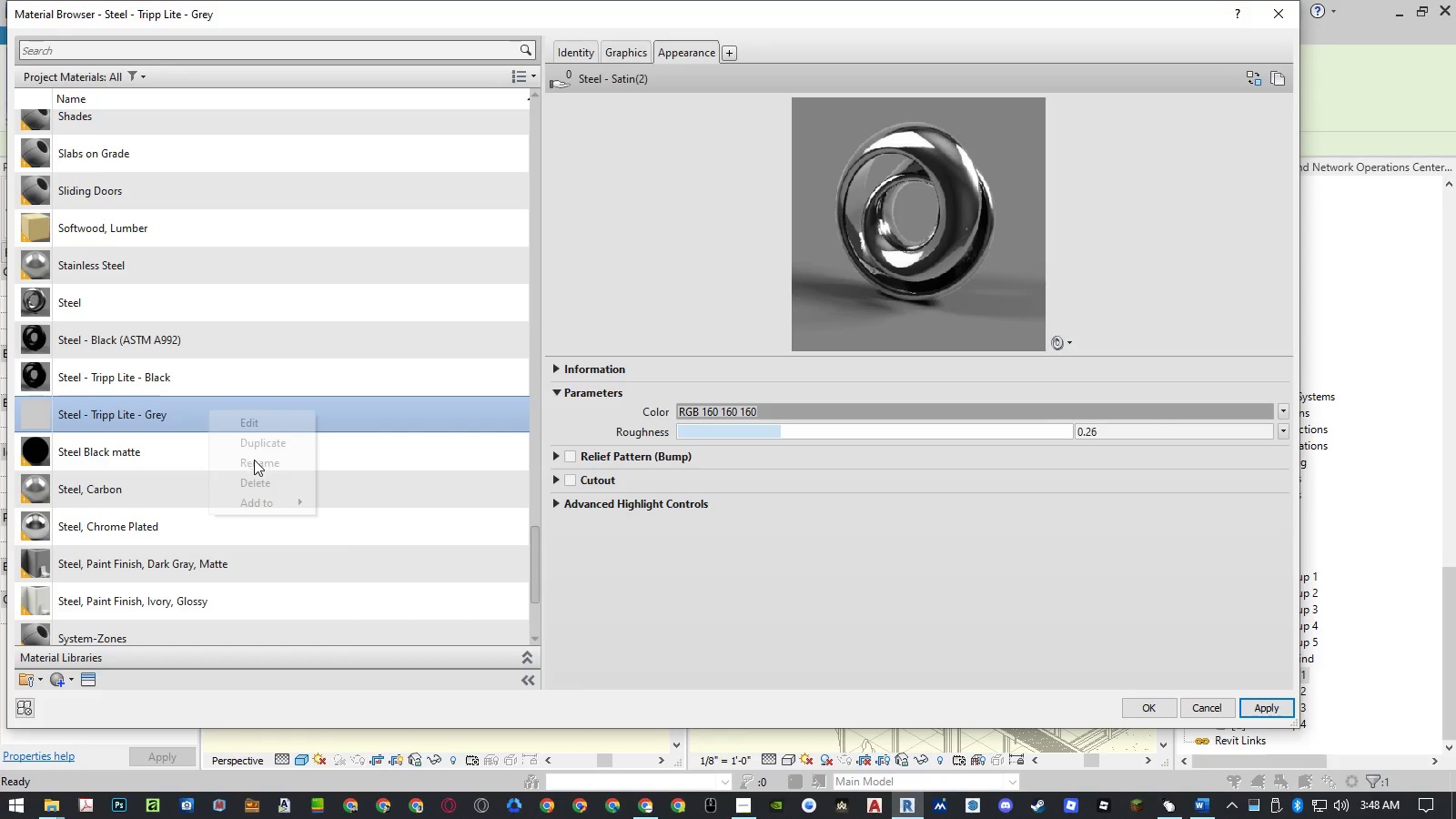 
left_click([256, 460])
 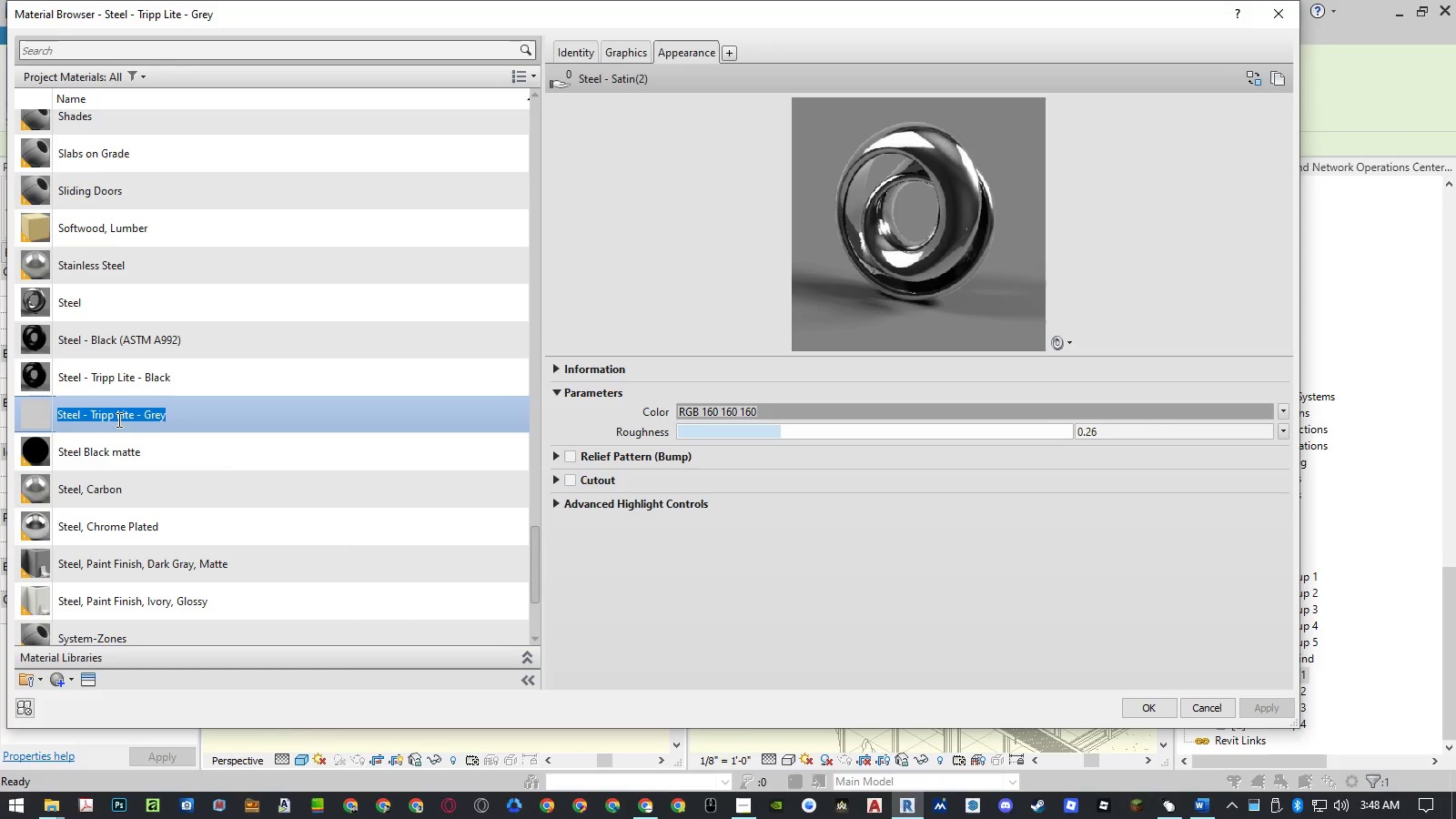 
left_click([117, 419])
 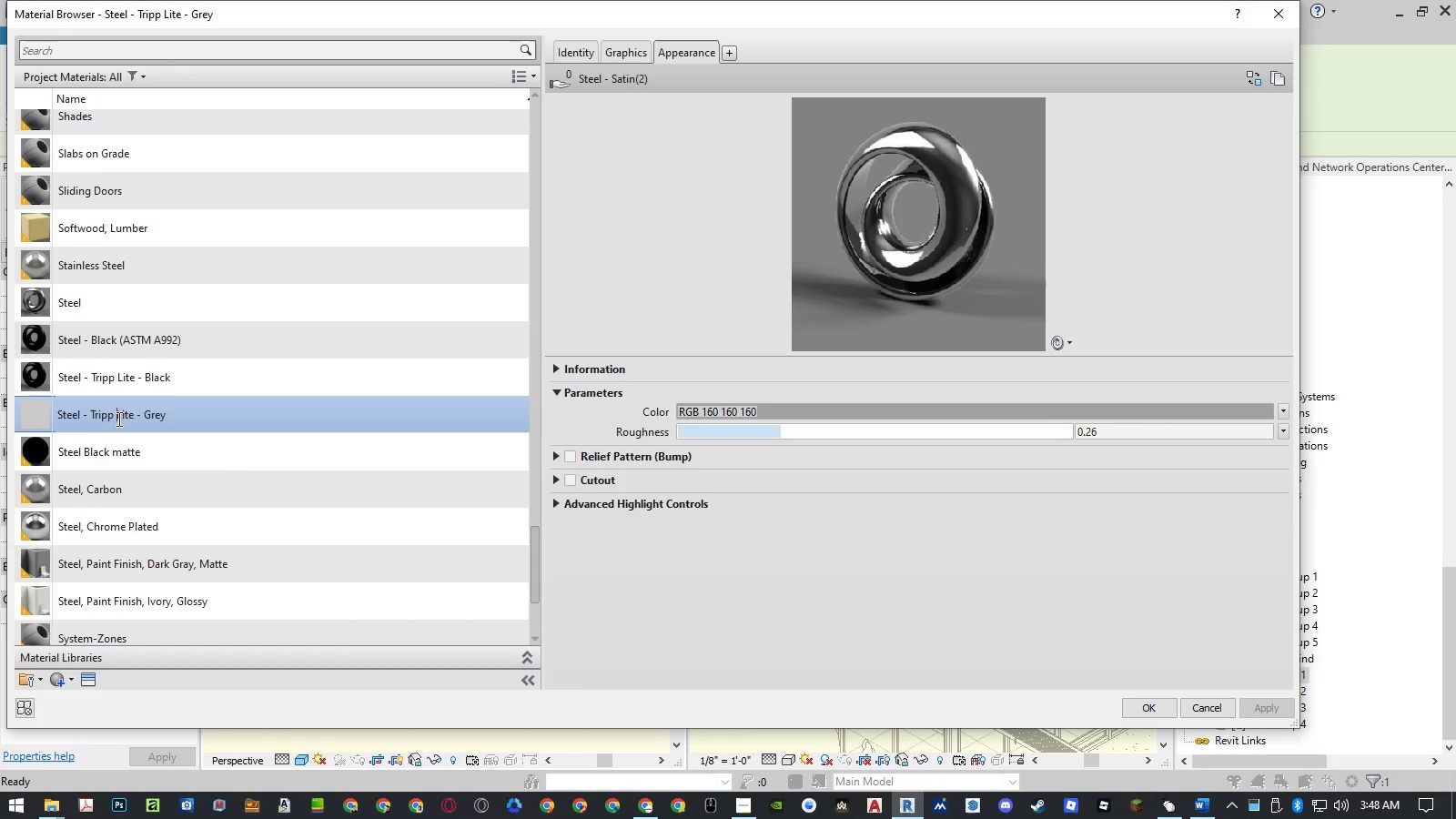 
left_click_drag(start_coordinate=[117, 419], to_coordinate=[89, 416])
 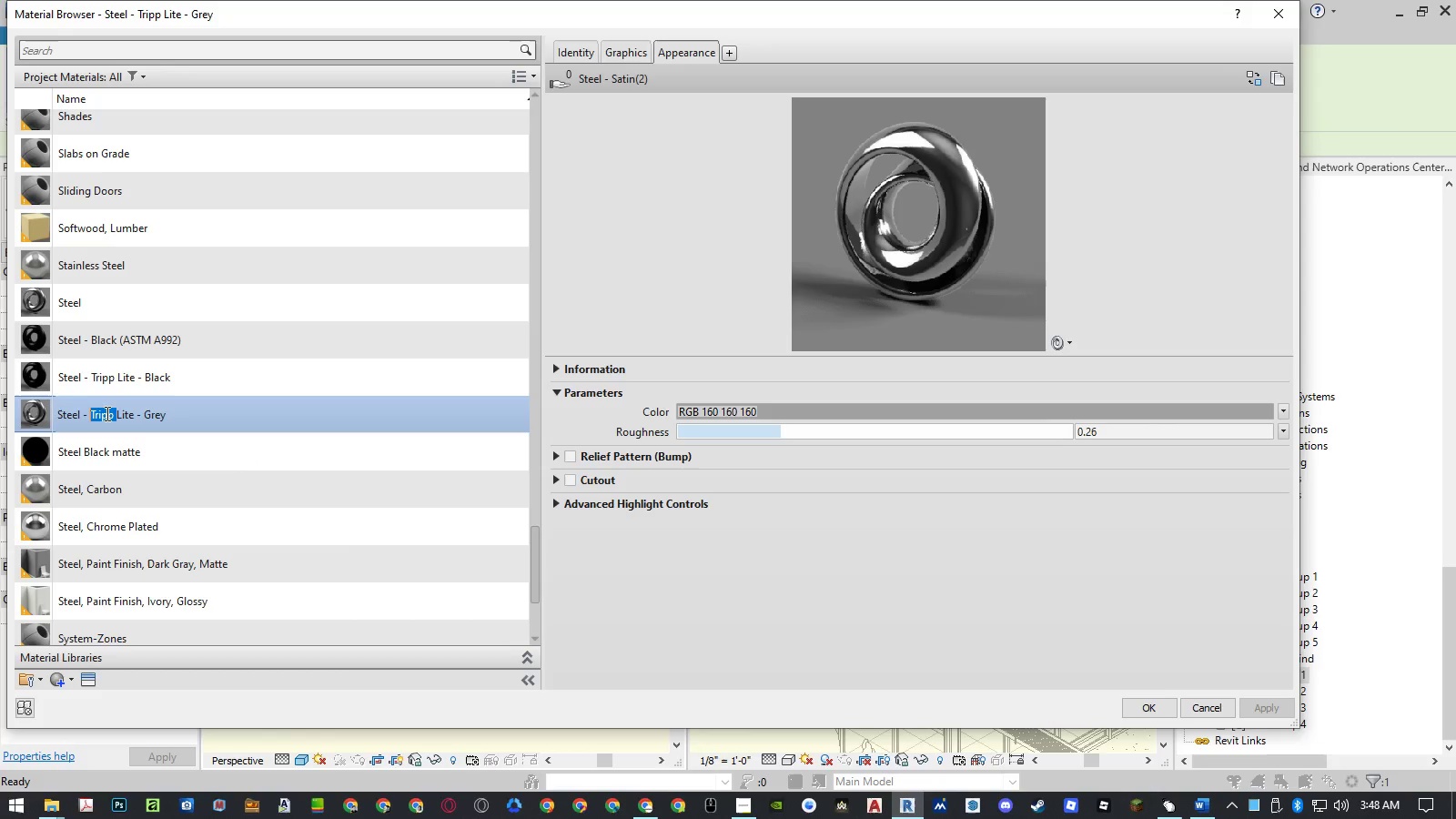 
left_click([102, 413])
 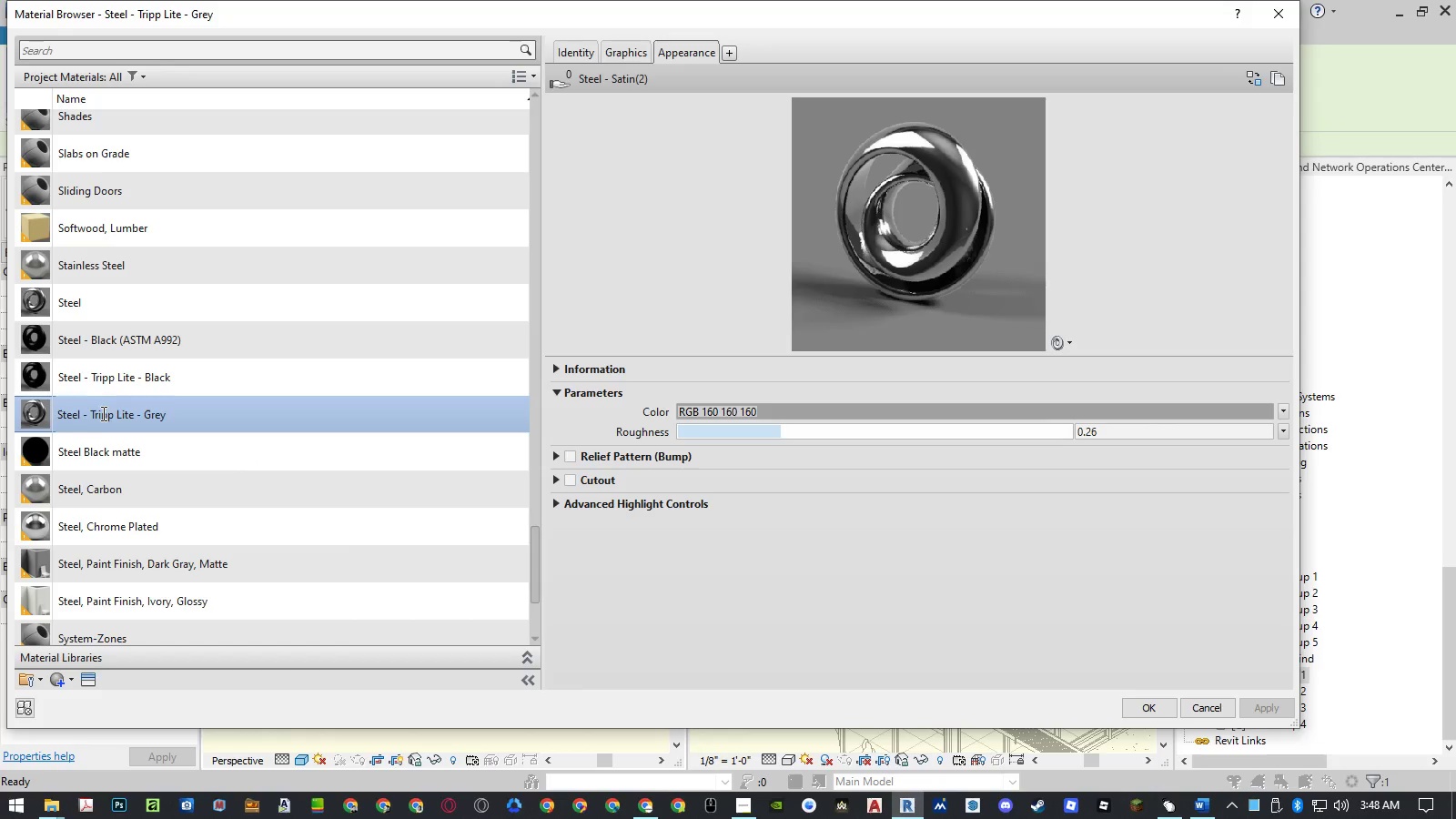 
left_click_drag(start_coordinate=[102, 413], to_coordinate=[141, 419])
 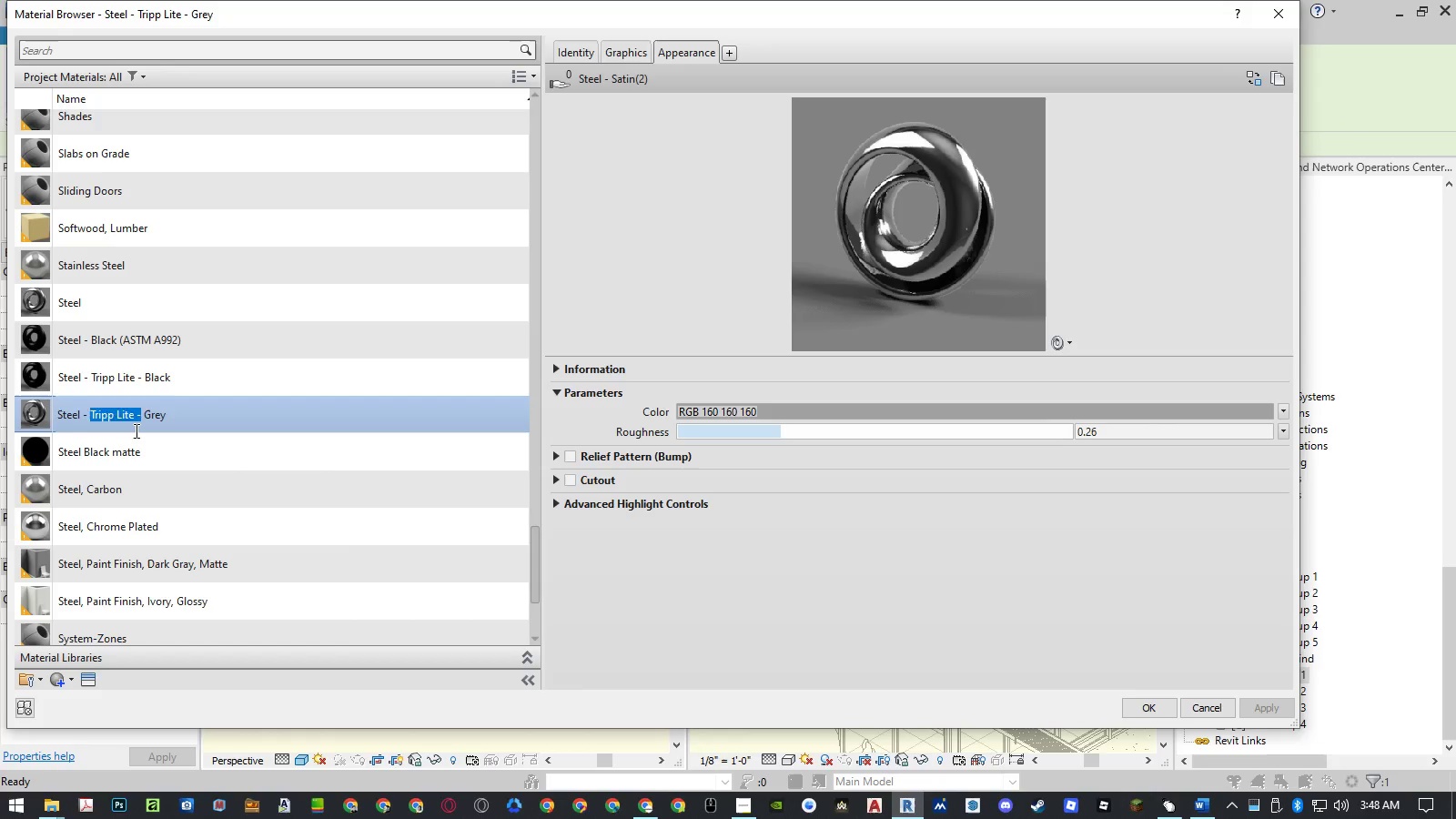 
key(Delete)
 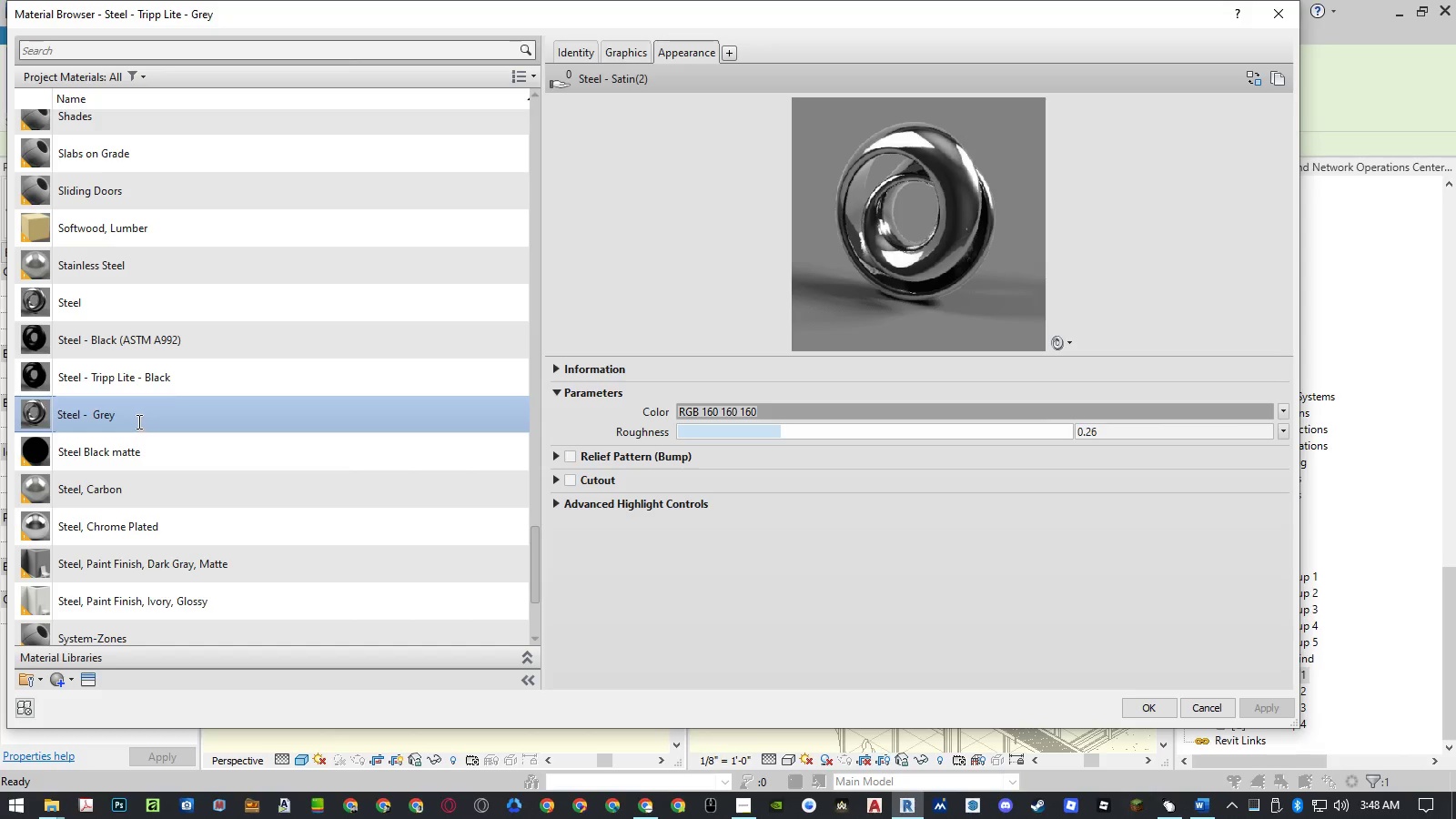 
key(Delete)
 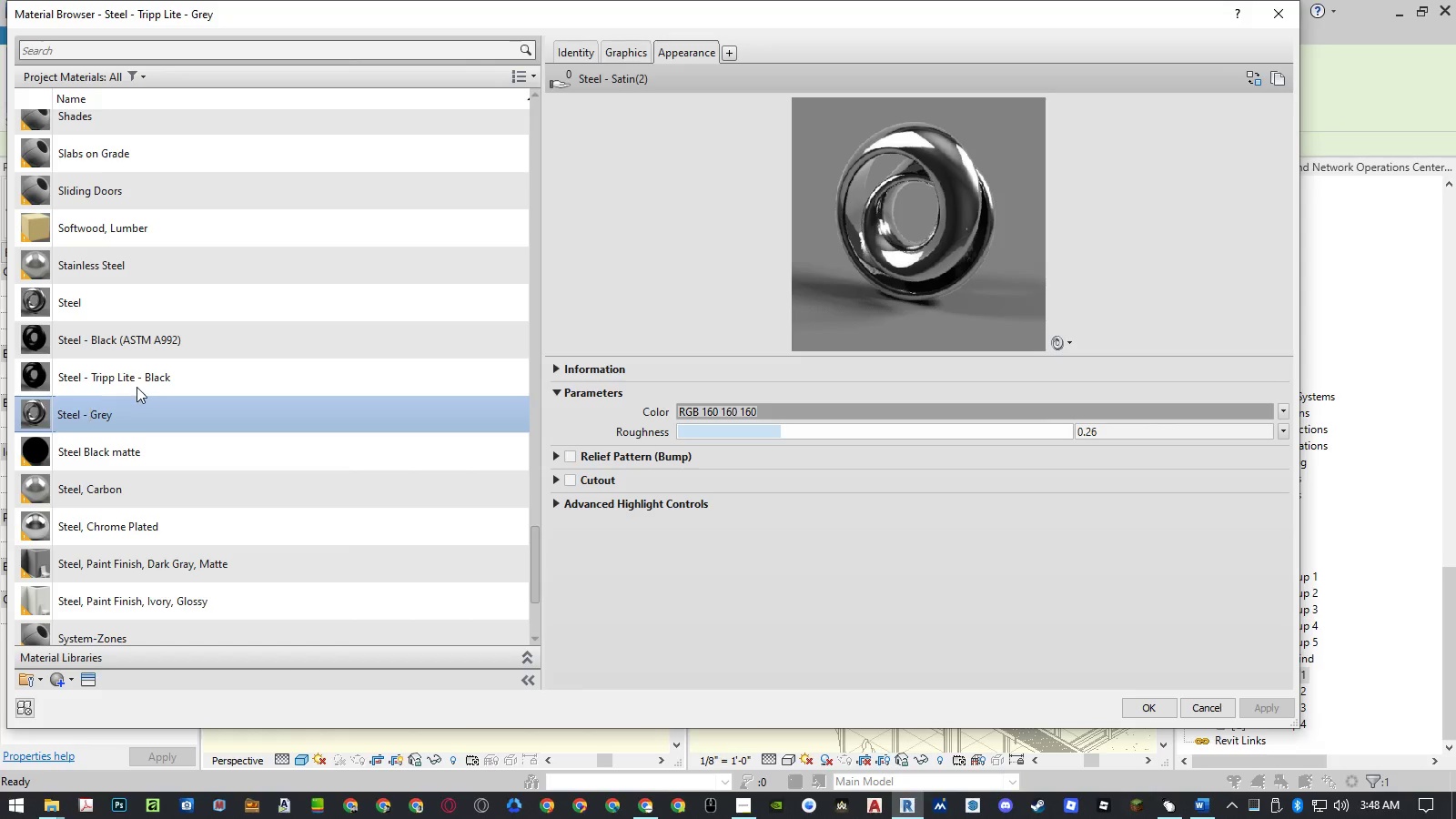 
left_click([138, 384])
 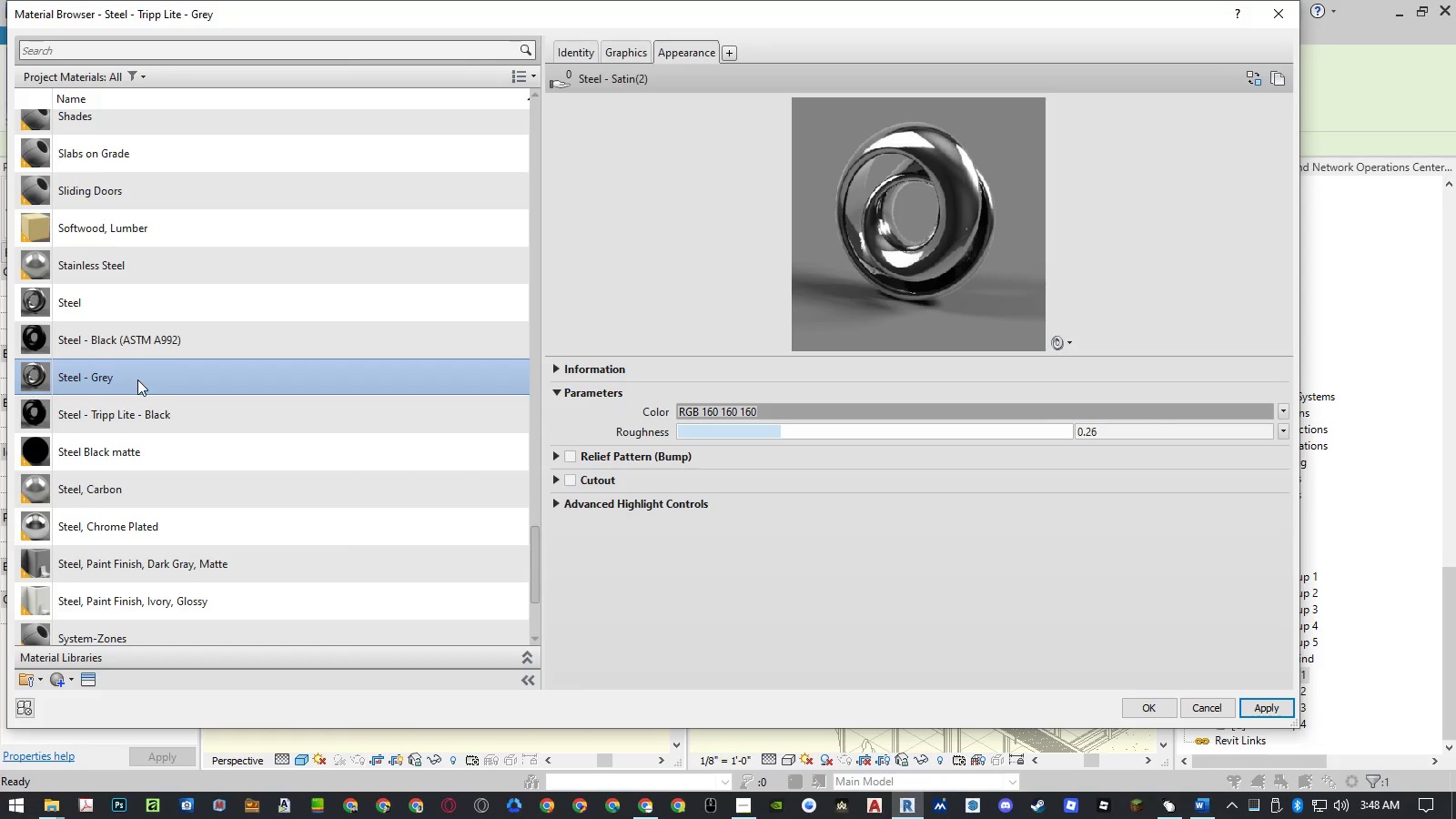 
left_click([128, 416])
 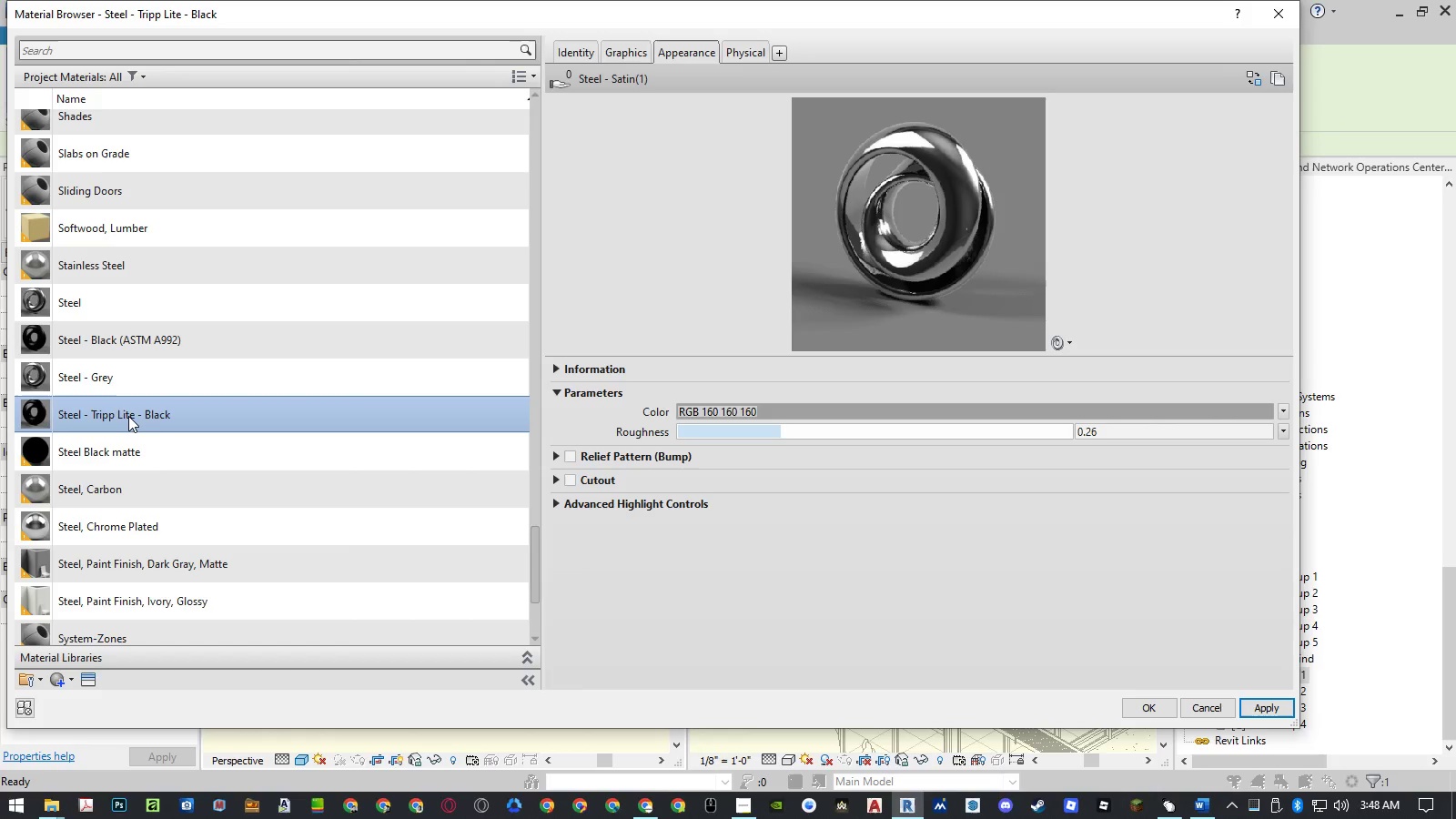 
right_click([128, 416])
 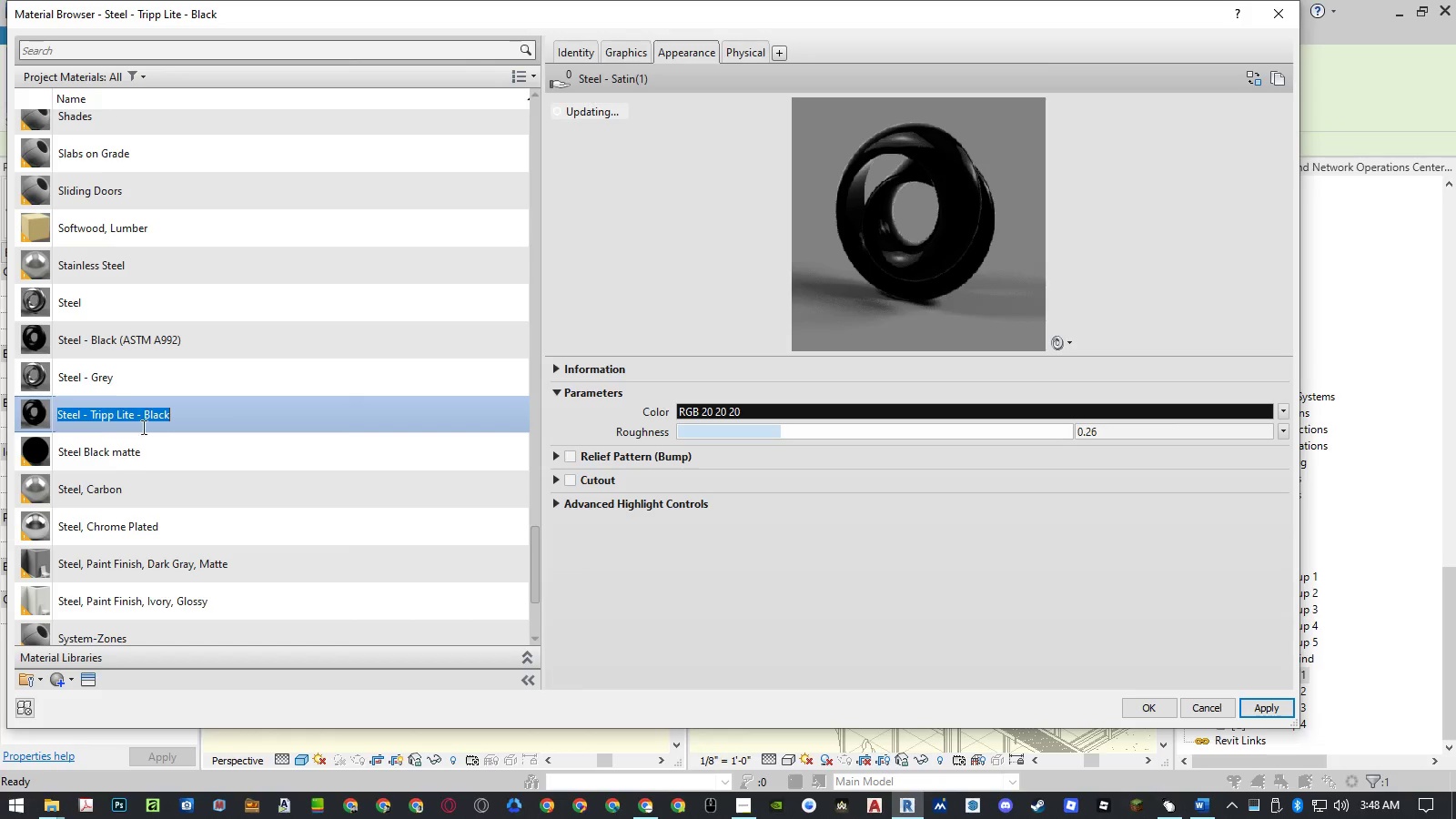 
left_click([103, 407])
 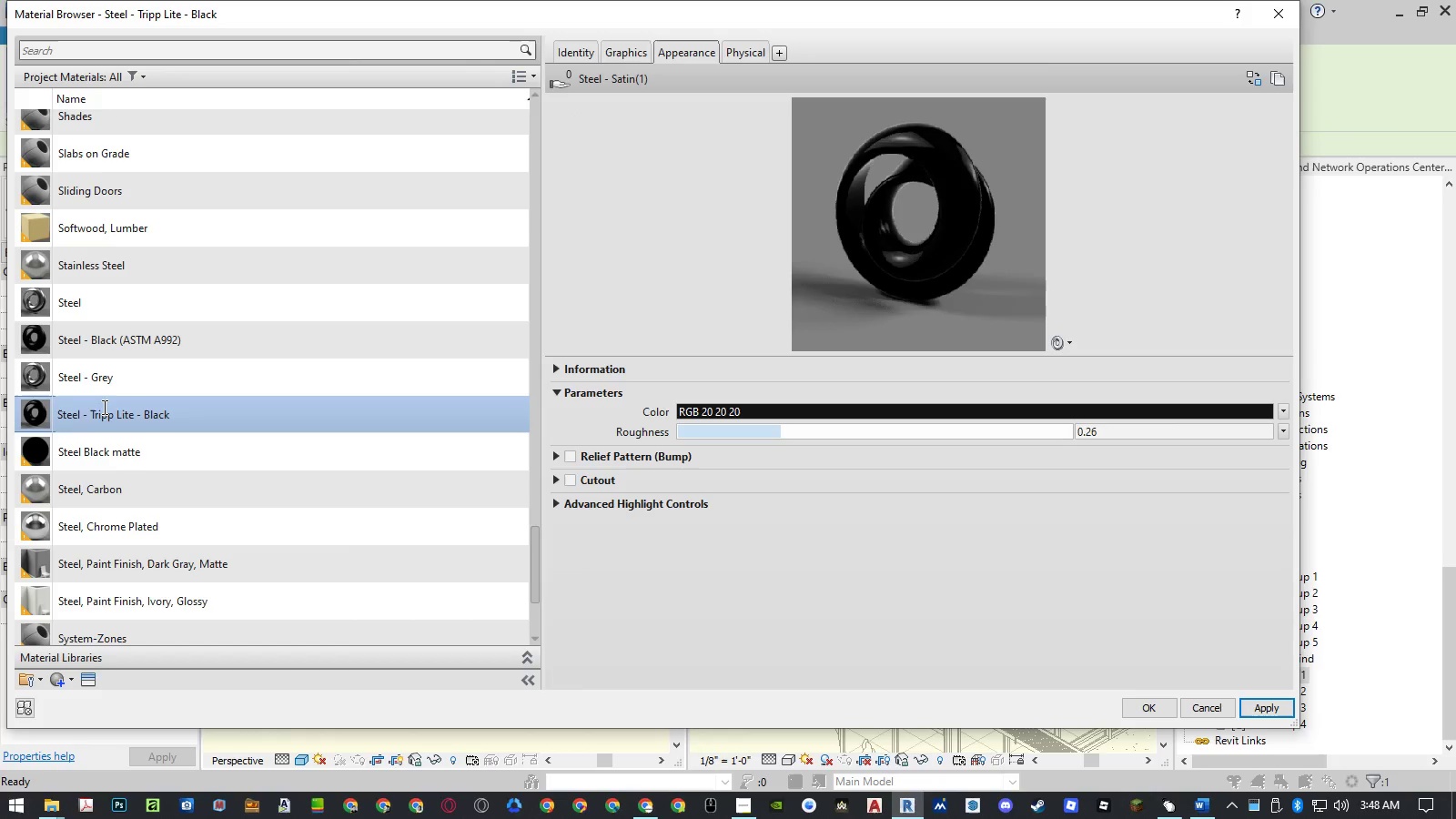 
left_click_drag(start_coordinate=[103, 407], to_coordinate=[137, 413])
 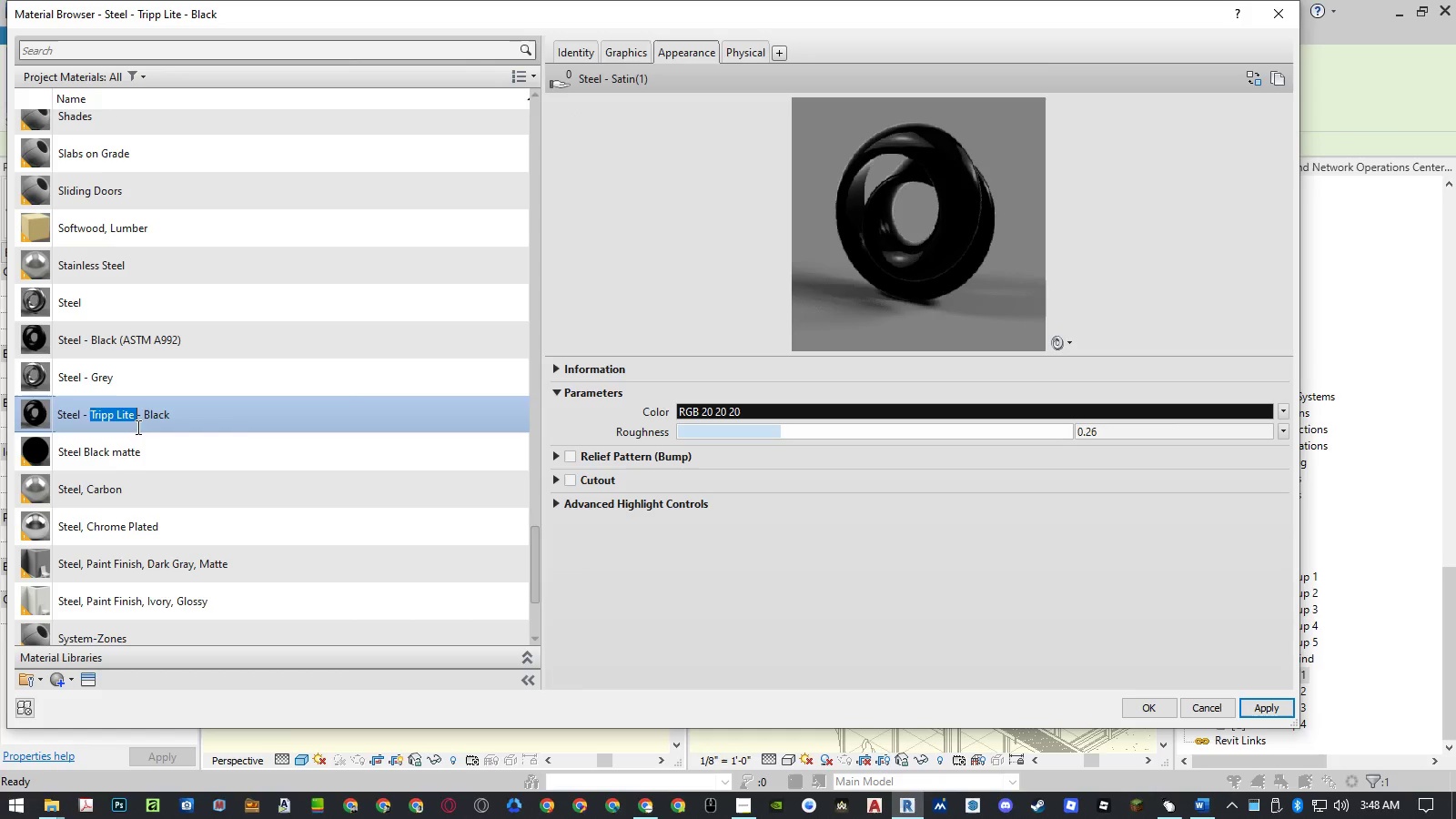 
key(Delete)
 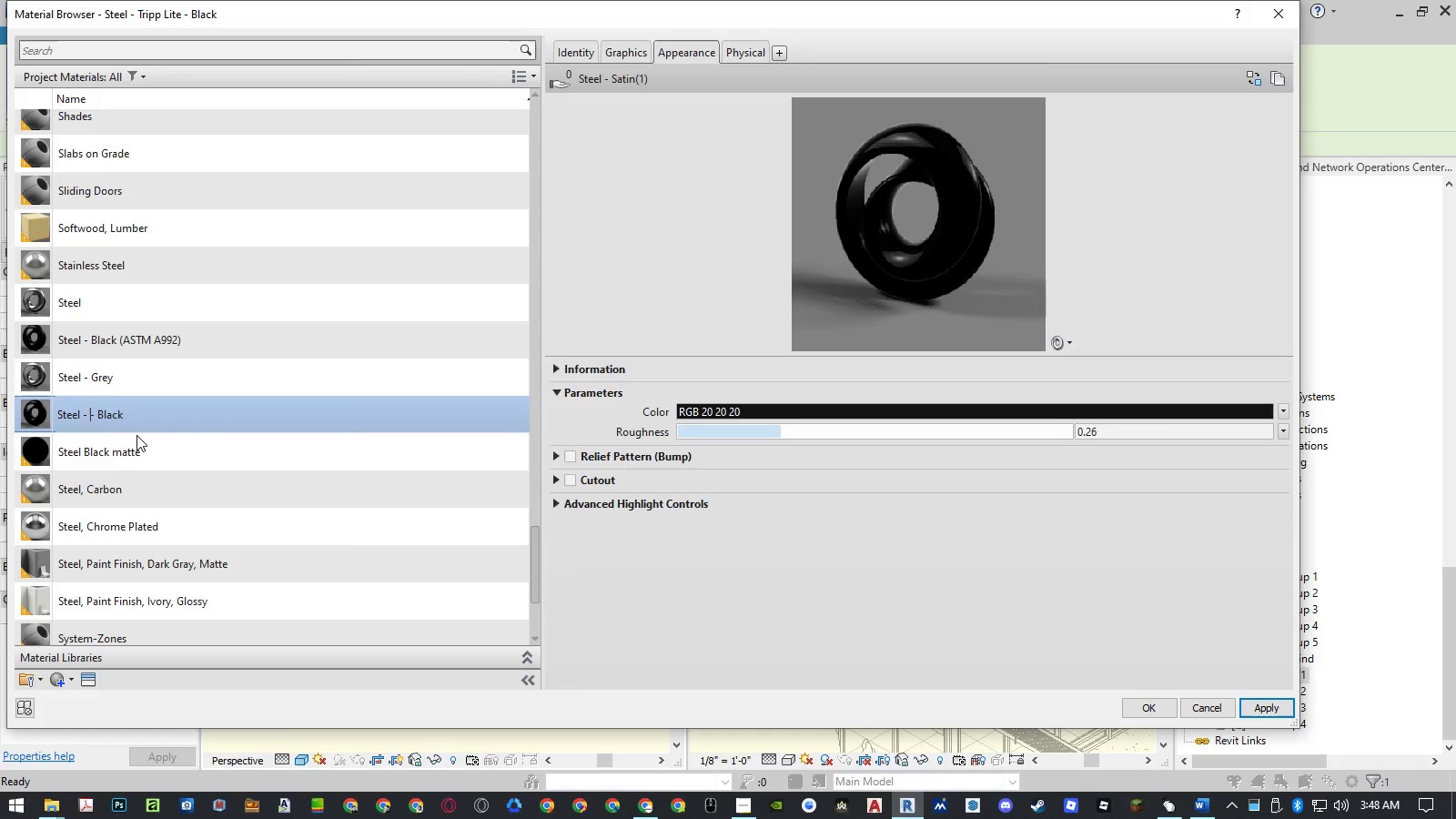 
key(Delete)
 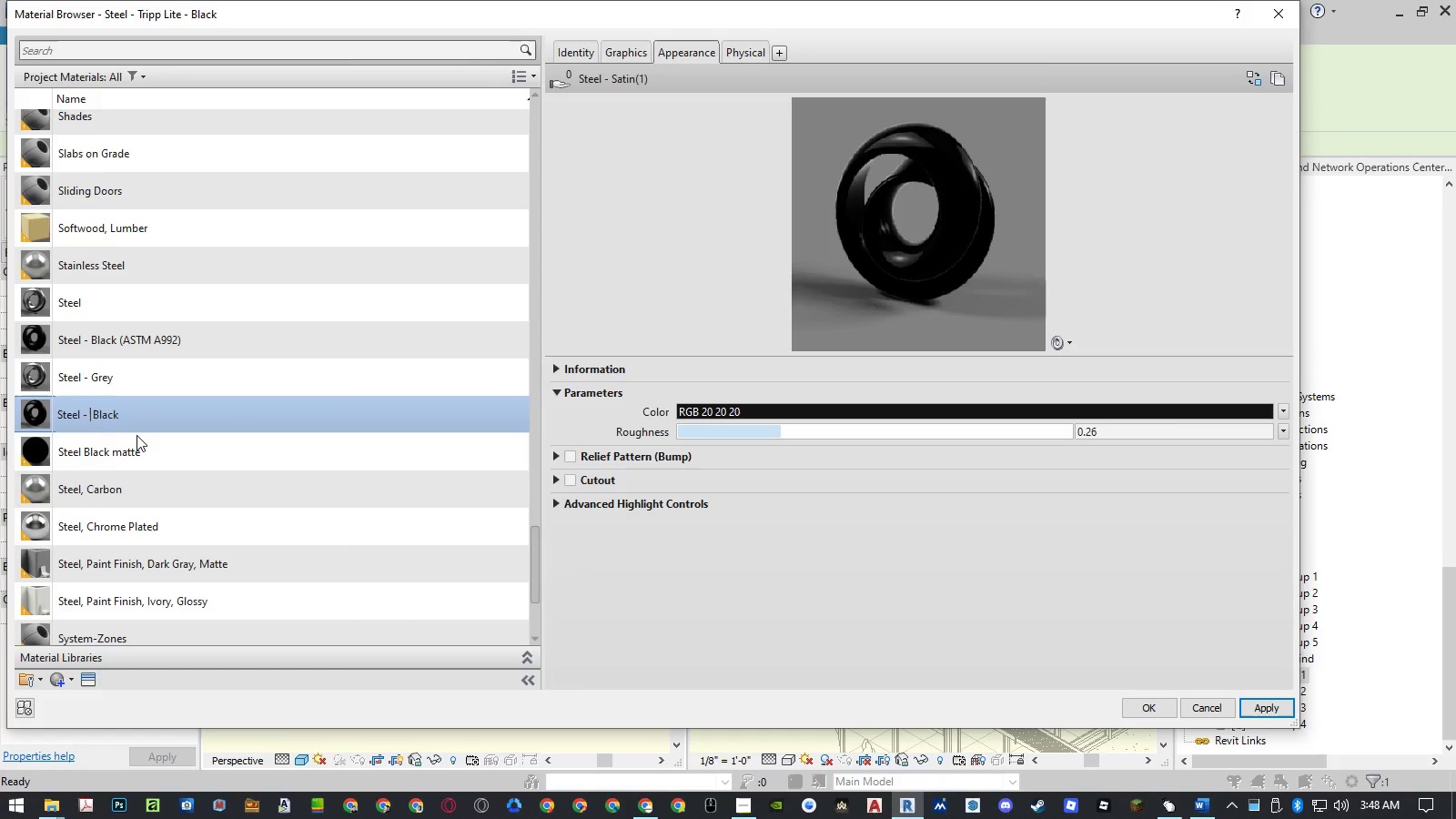 
key(Delete)
 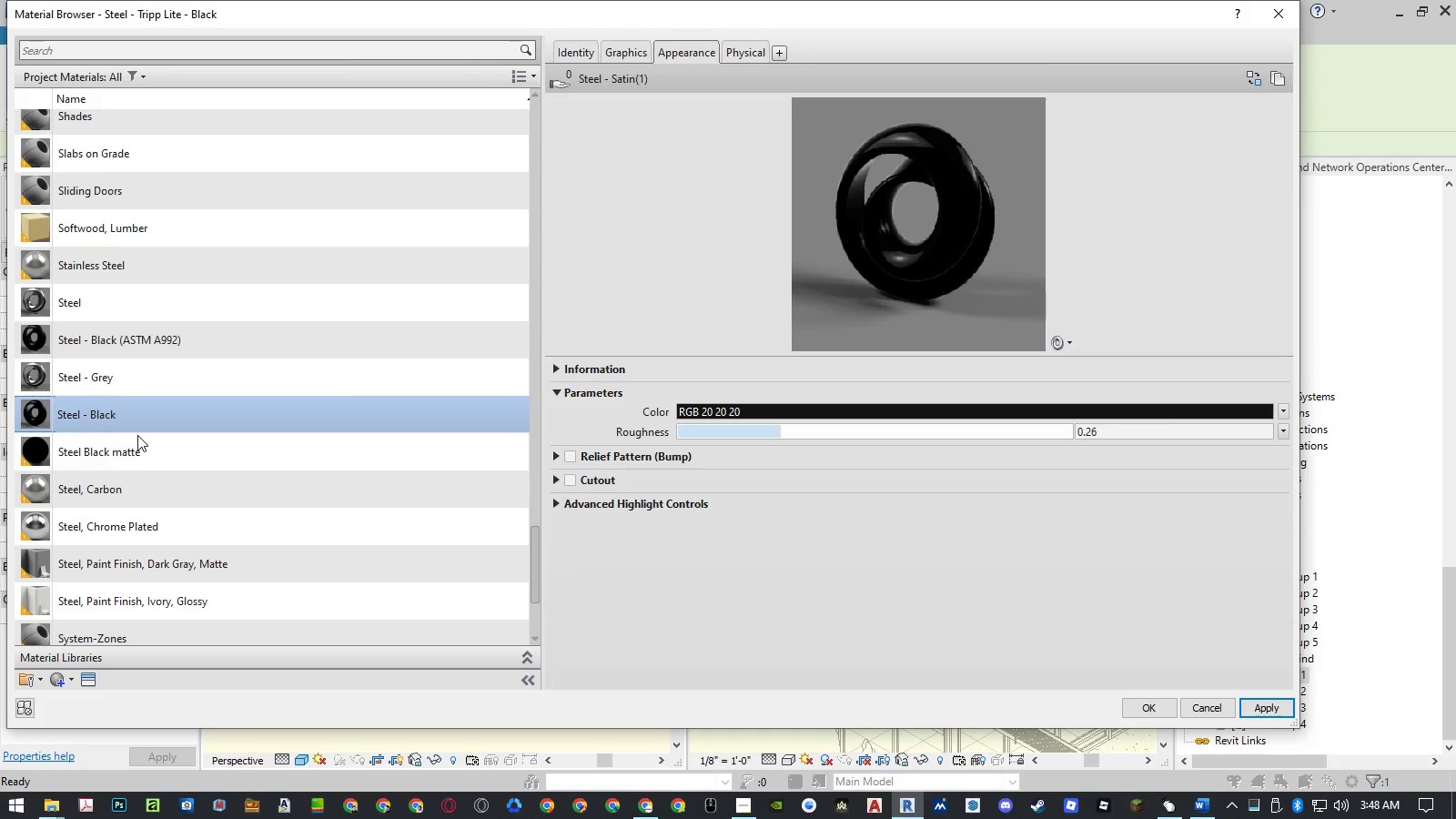 
key(Enter)
 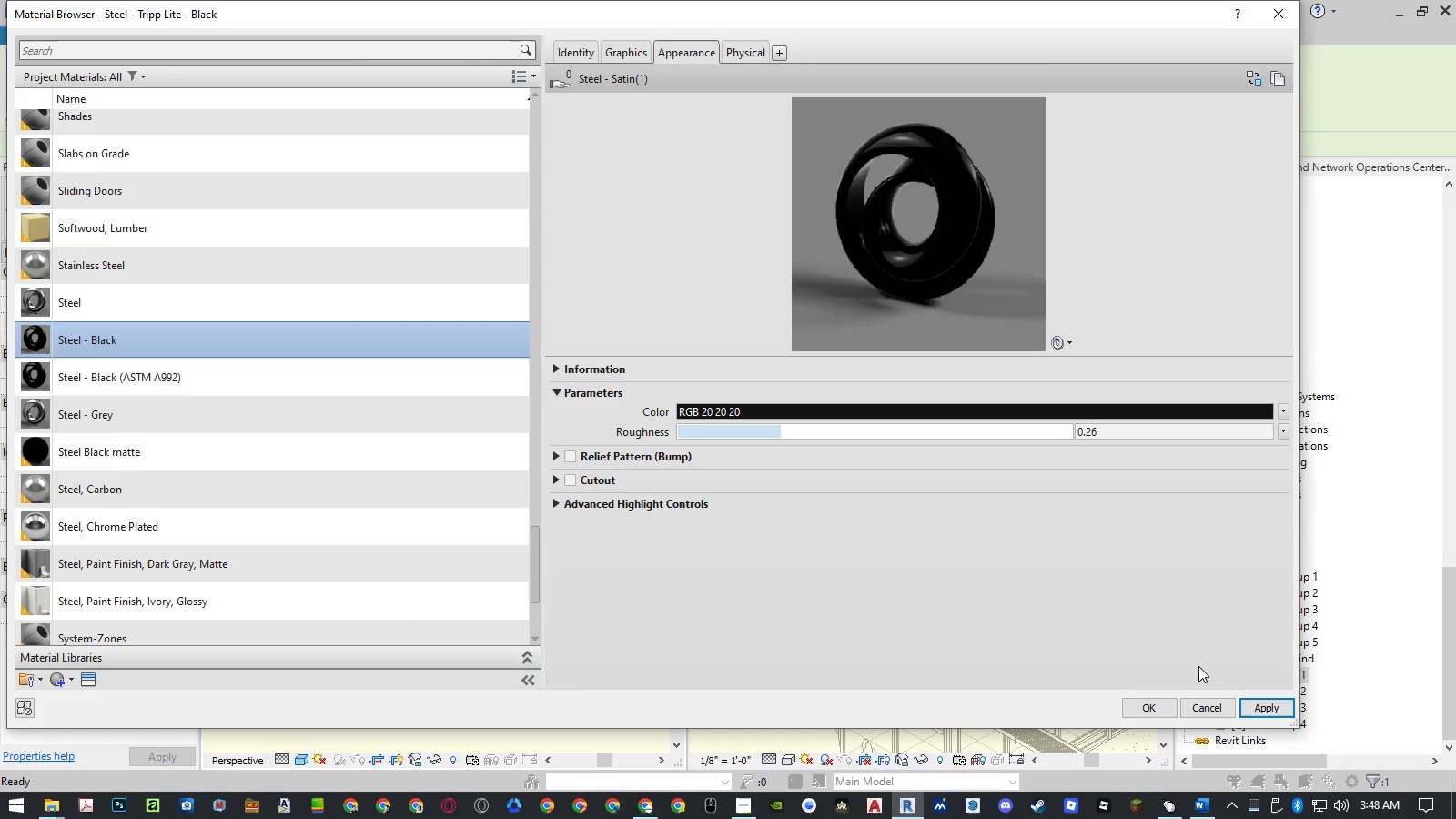 
left_click([1249, 701])
 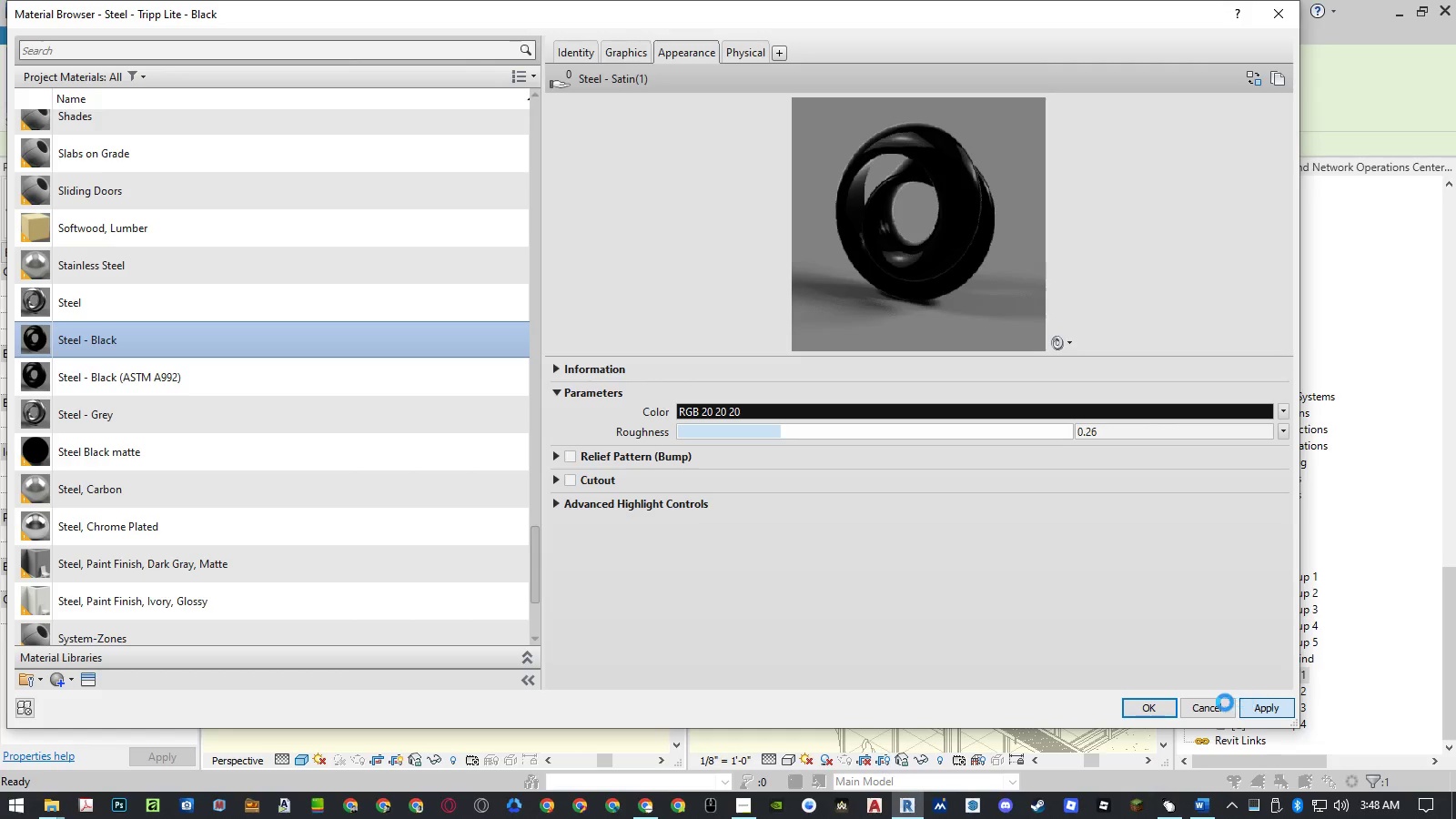 
wait(6.7)
 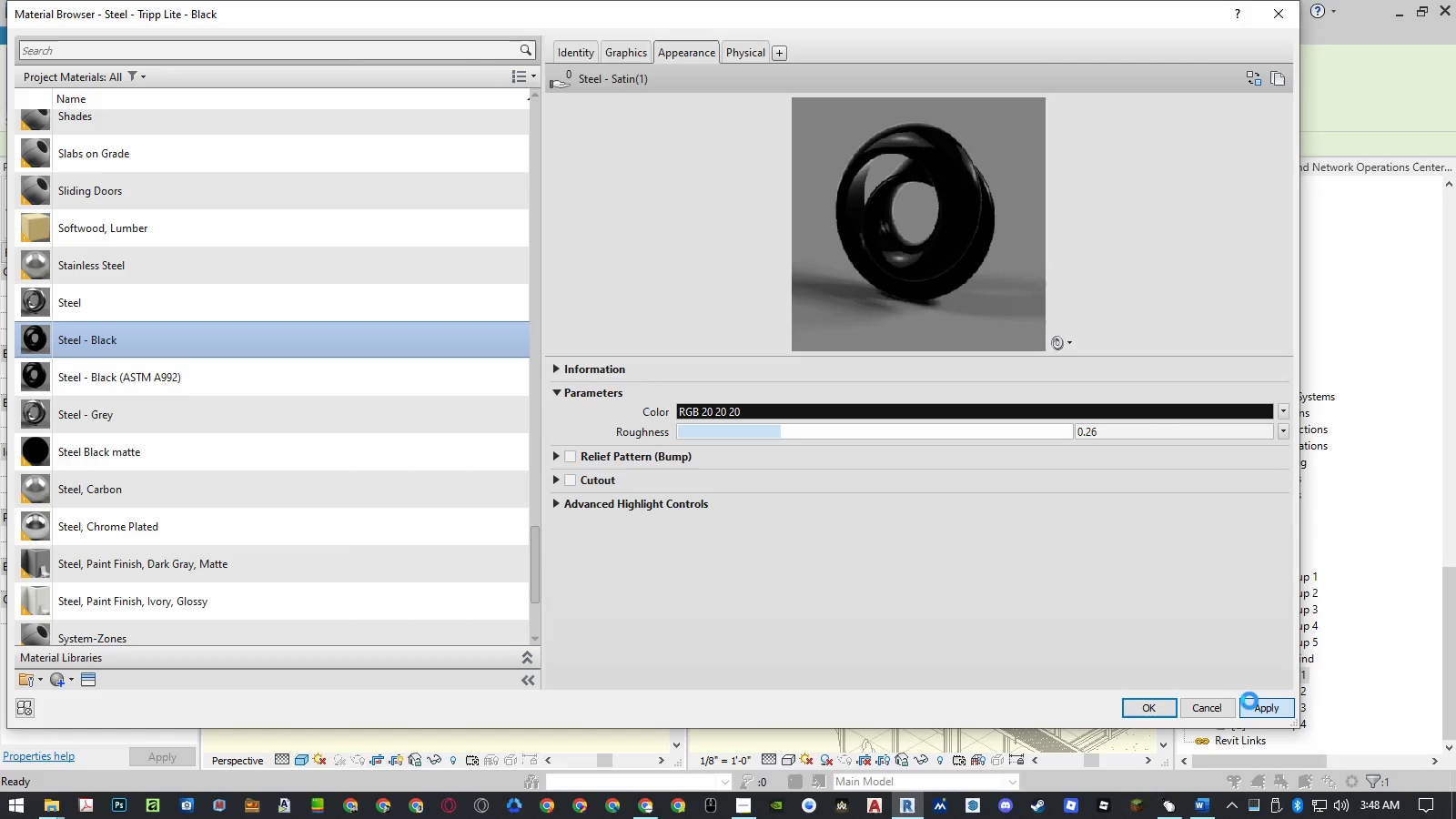 
left_click([1159, 710])
 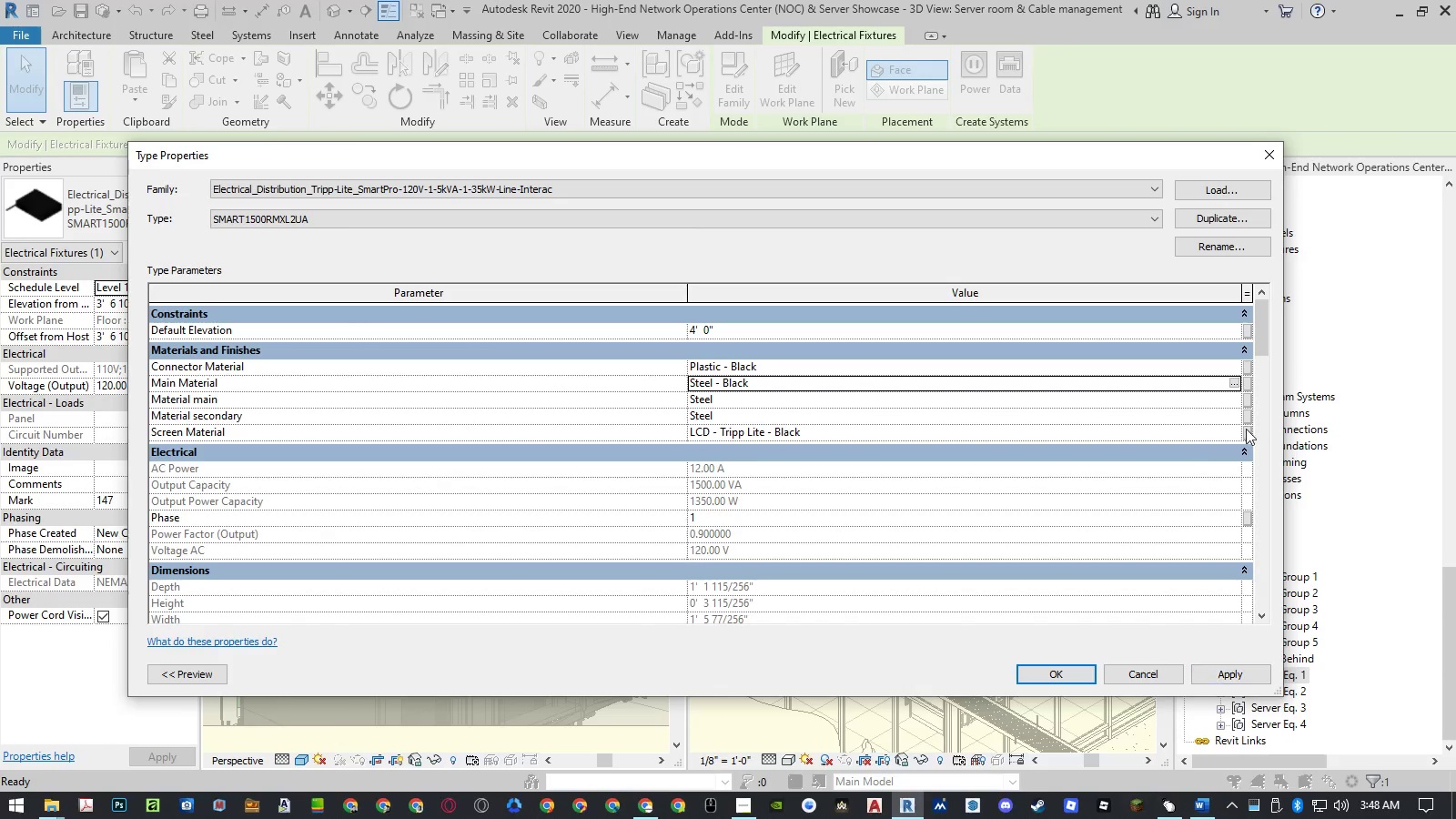 
left_click([1232, 431])
 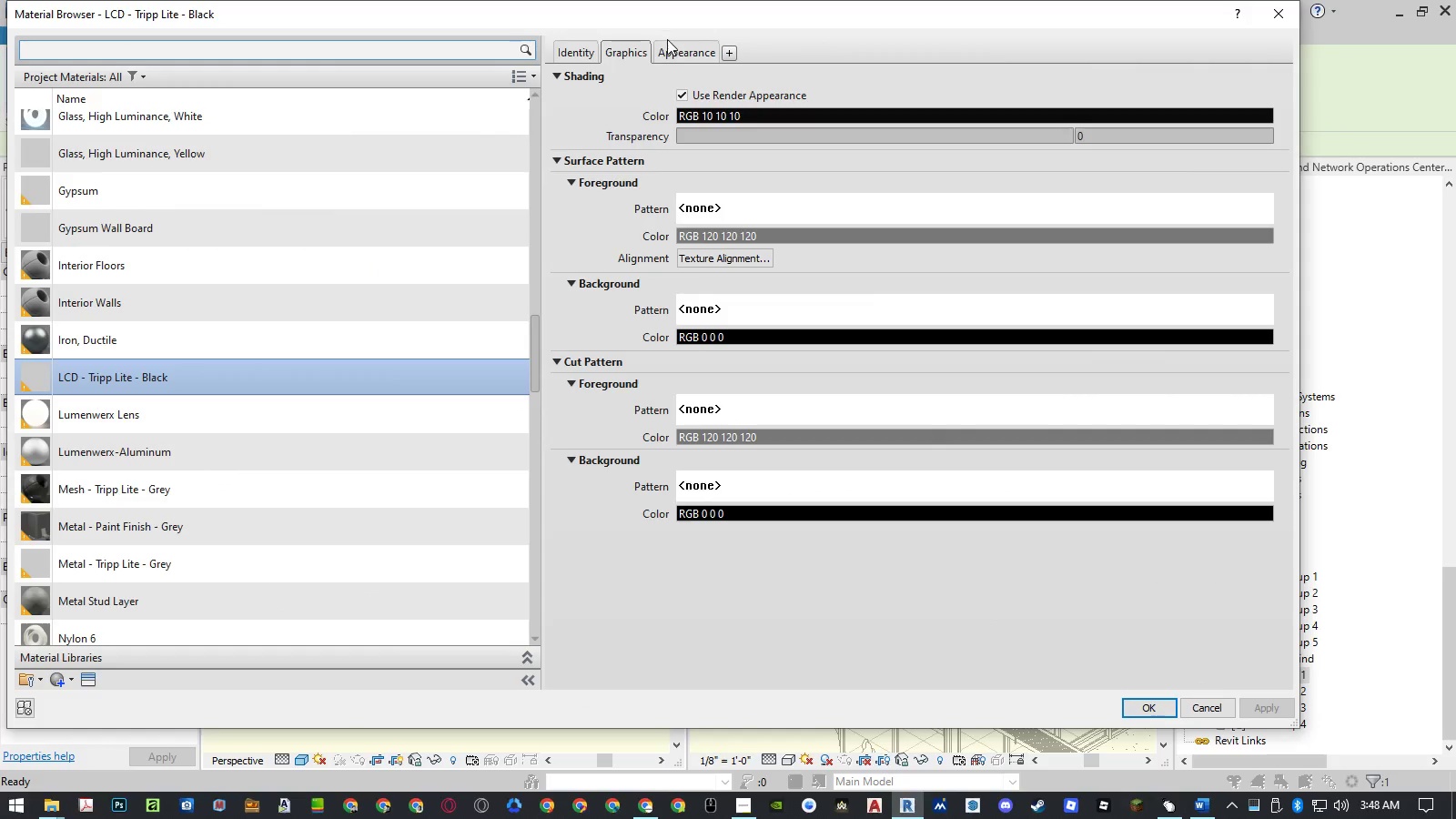 
left_click([672, 48])
 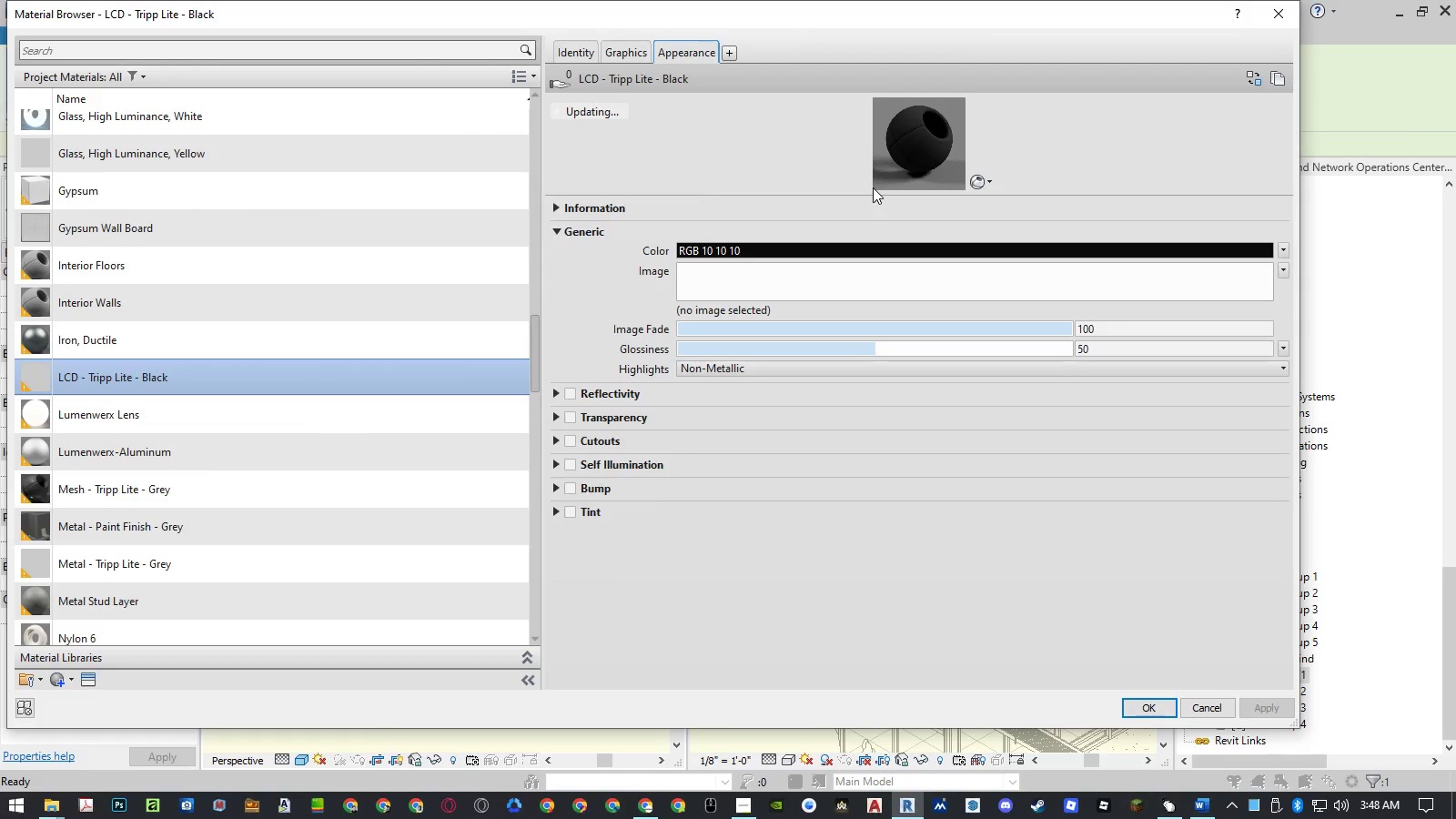 
left_click_drag(start_coordinate=[873, 192], to_coordinate=[866, 382])
 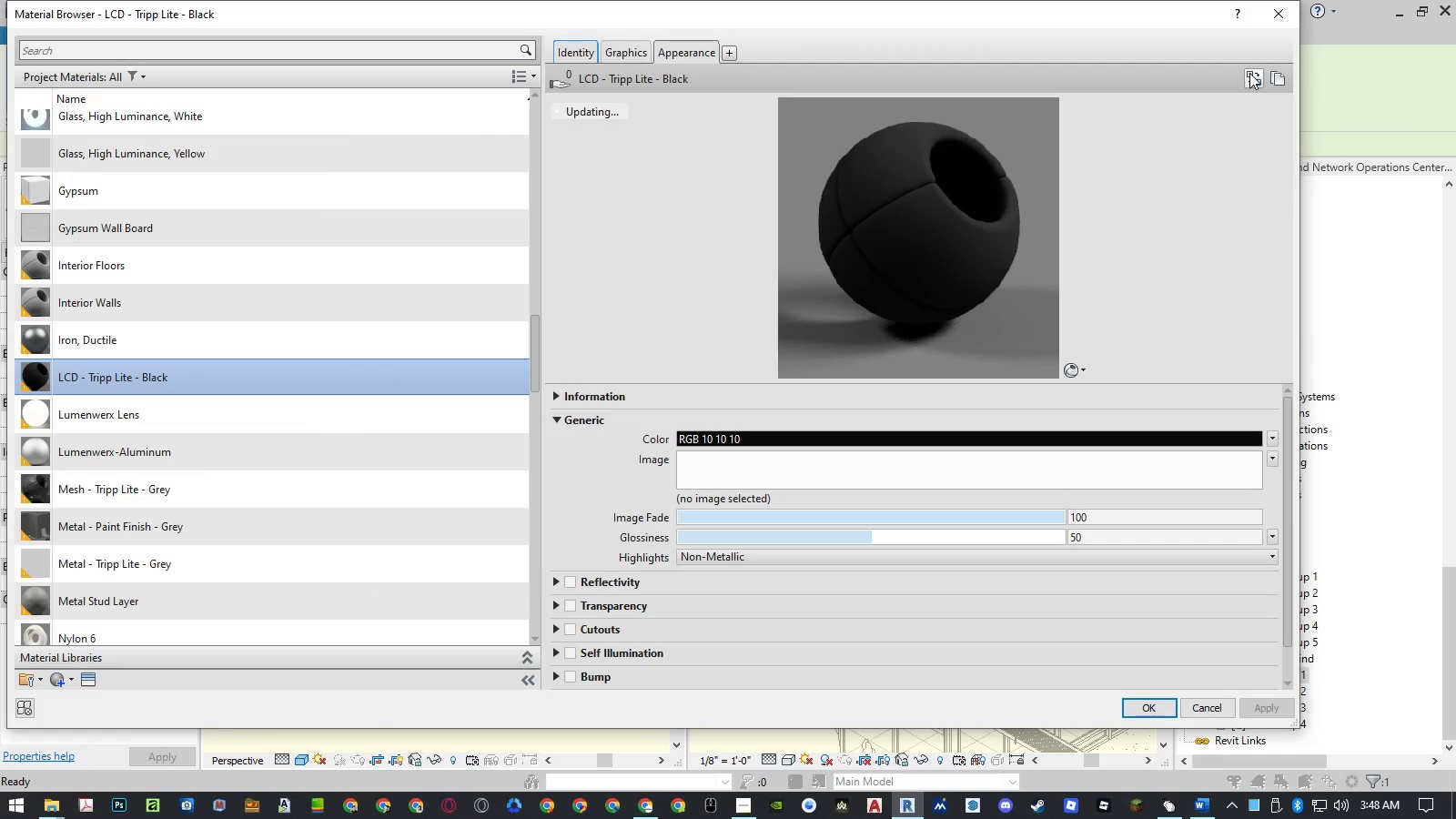 
left_click([1249, 73])
 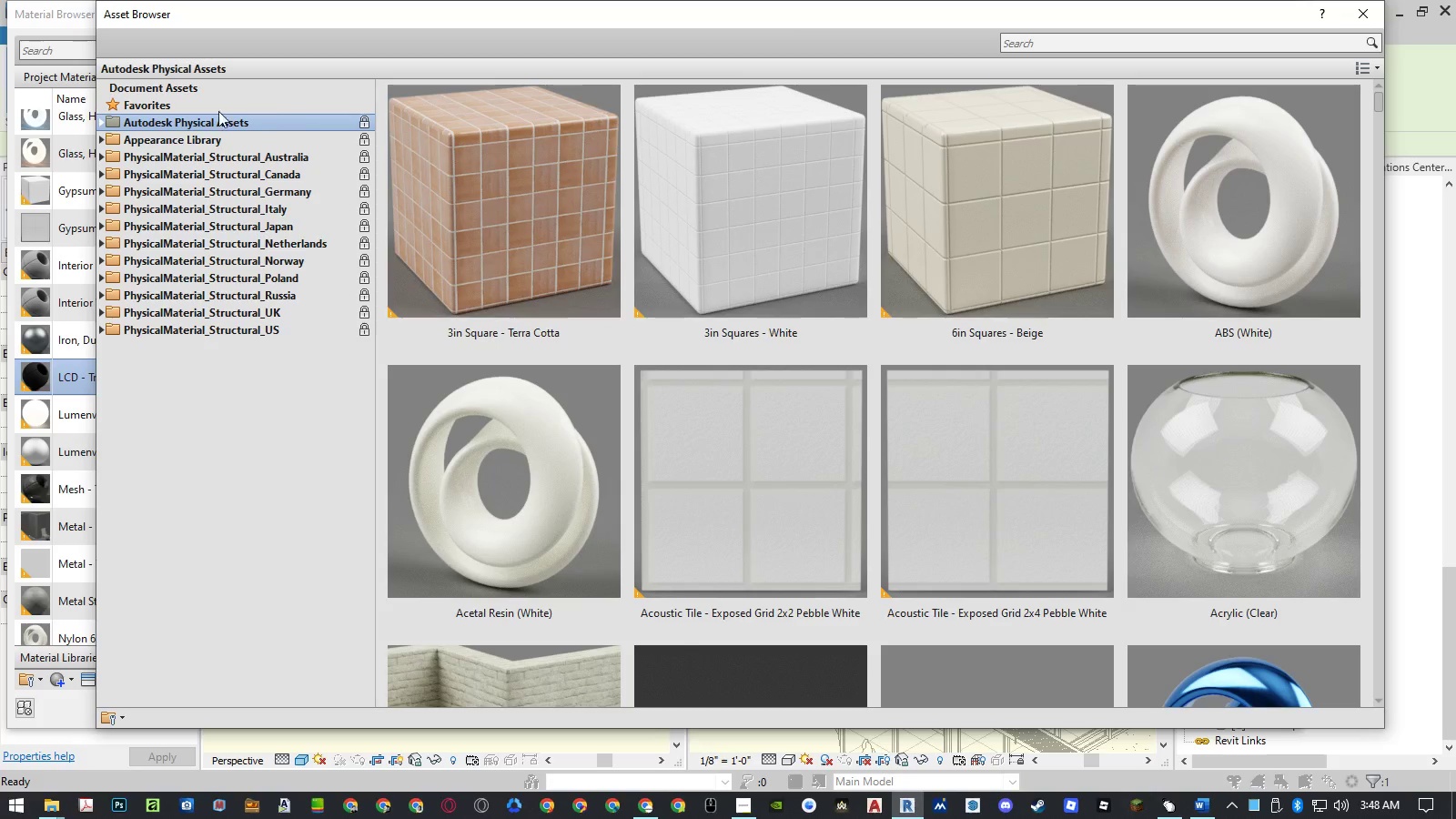 
double_click([169, 136])
 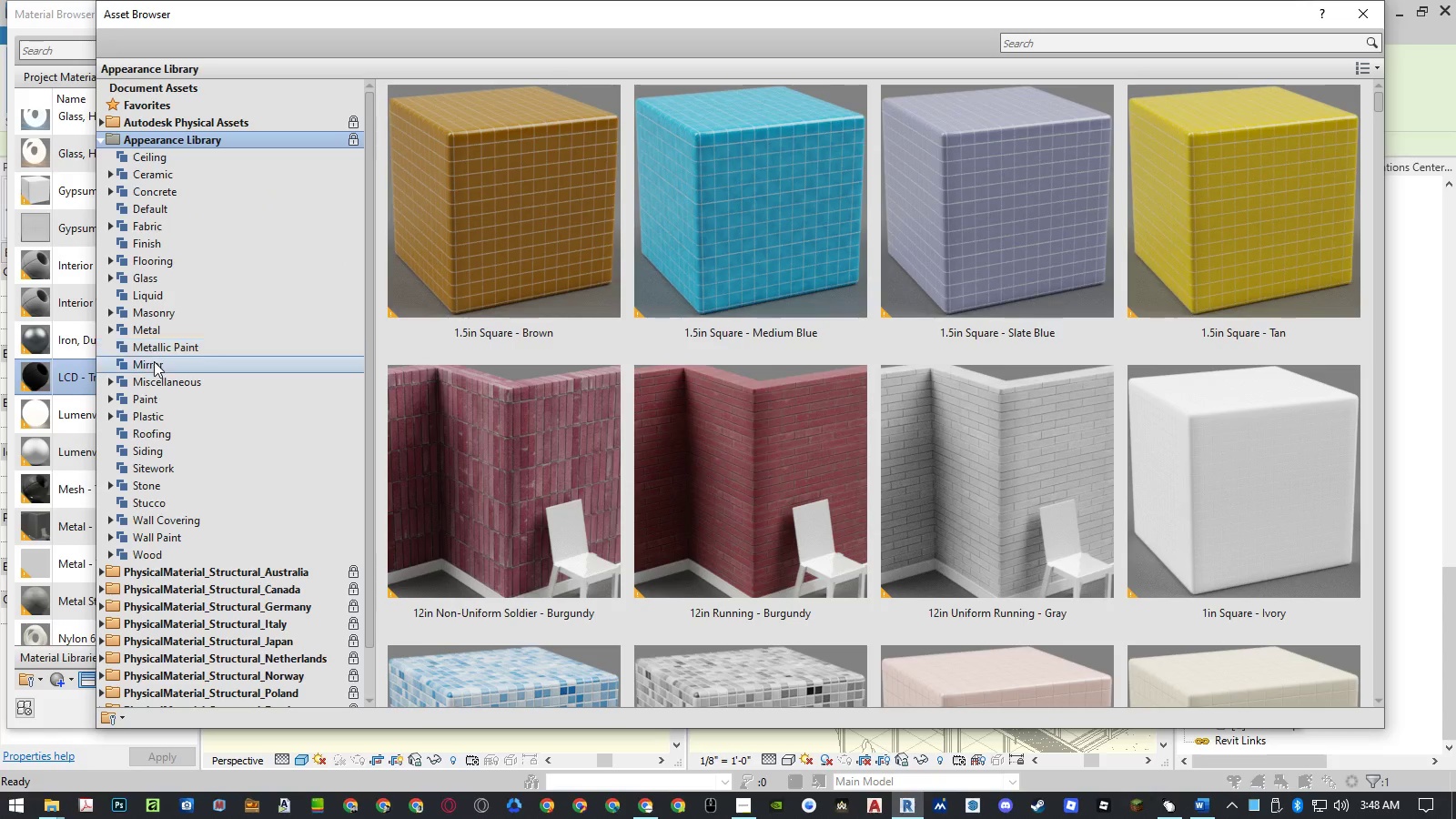 
double_click([153, 381])
 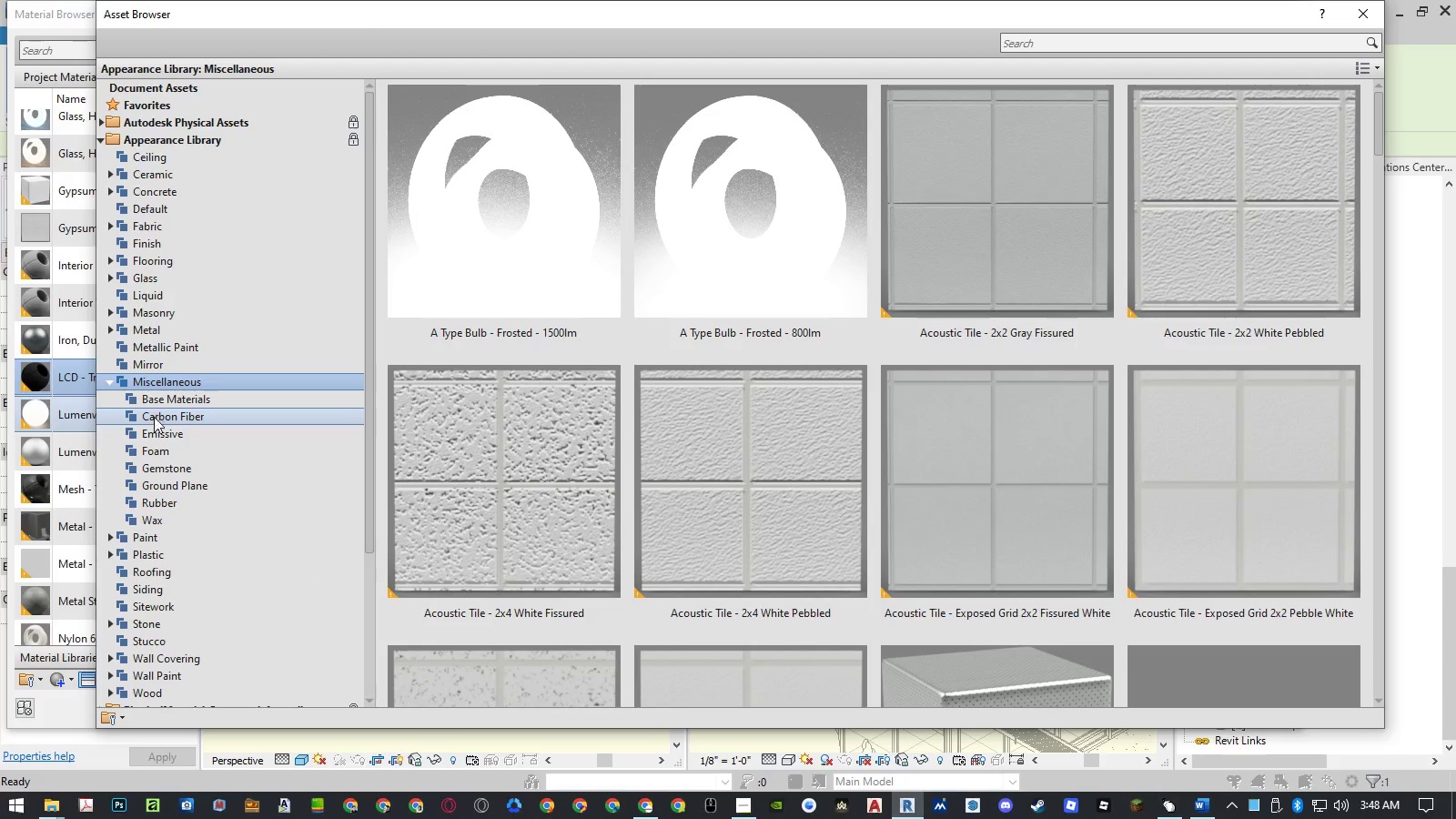 
left_click([155, 429])
 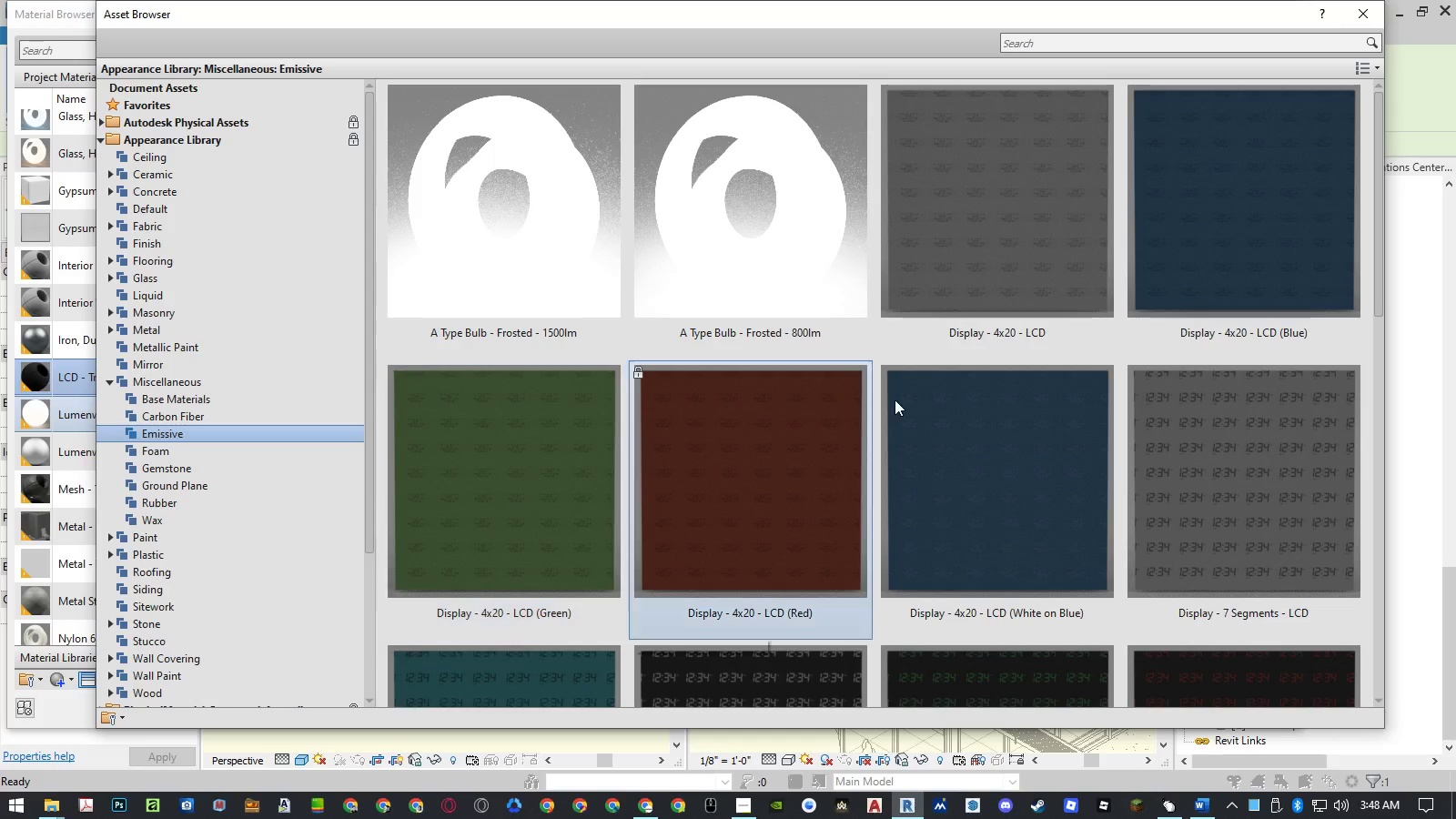 
scroll: coordinate [904, 399], scroll_direction: down, amount: 3.0
 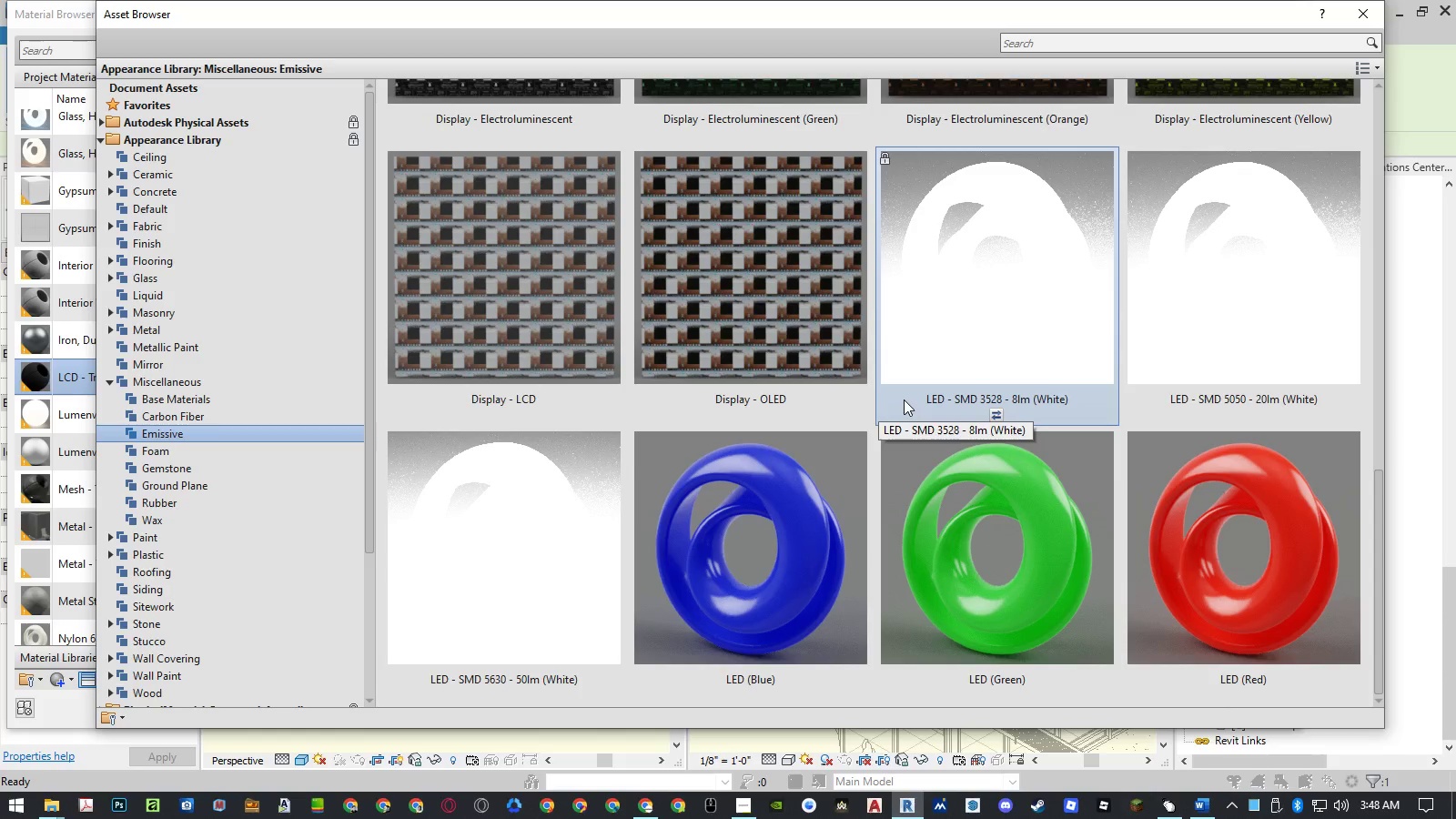 
scroll: coordinate [904, 399], scroll_direction: up, amount: 1.0
 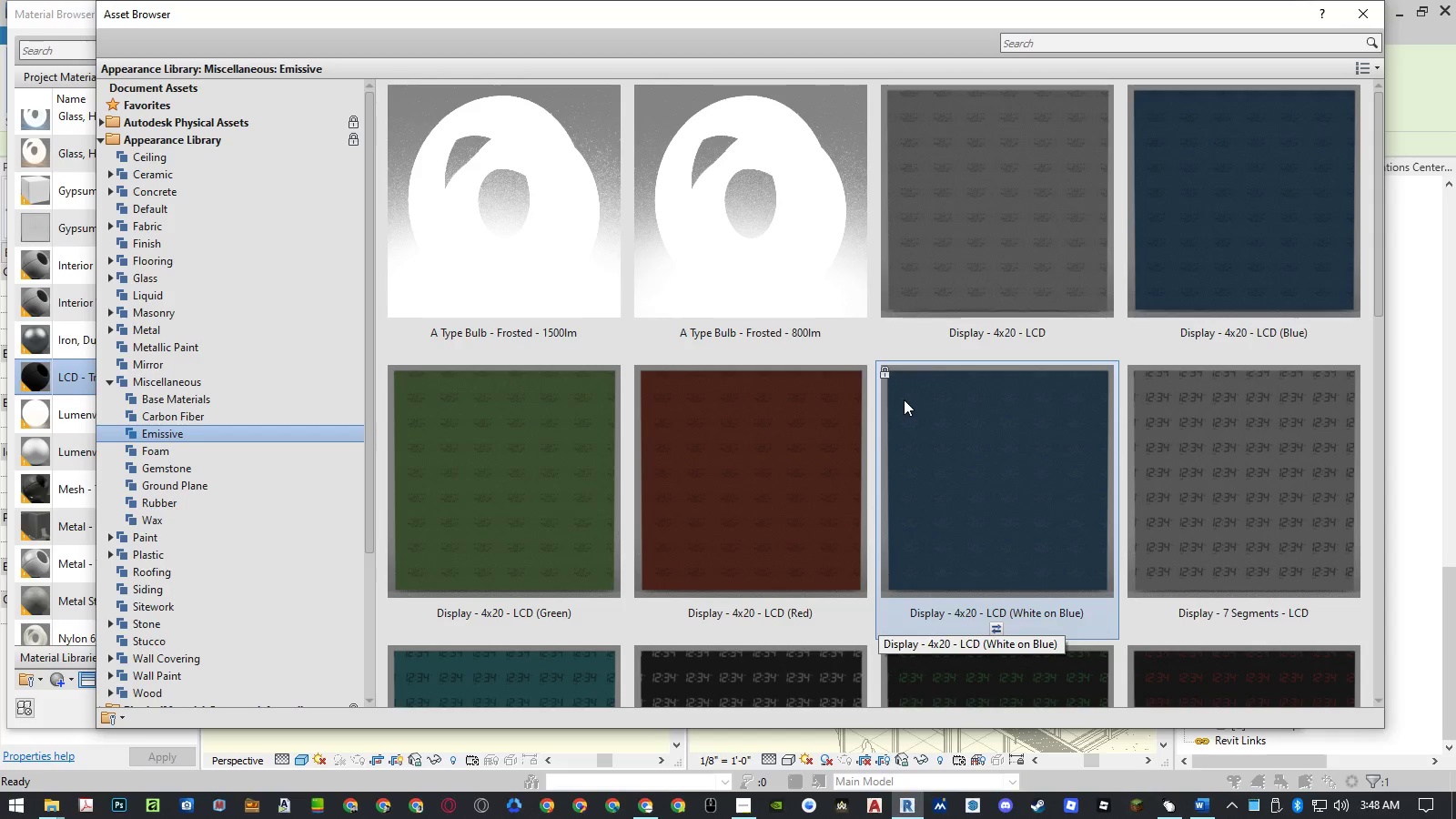 
scroll: coordinate [904, 399], scroll_direction: down, amount: 1.0
 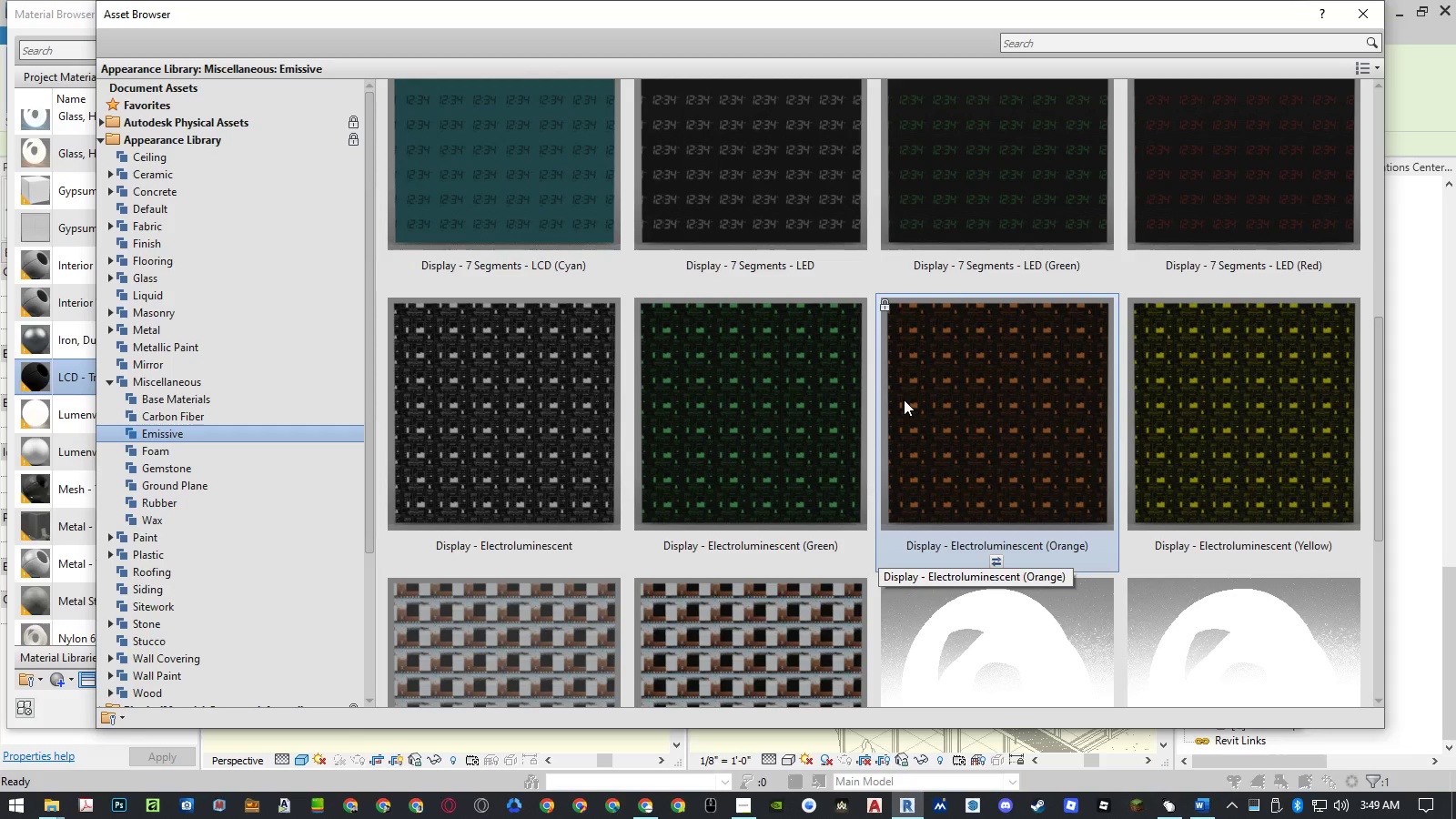 
scroll: coordinate [904, 399], scroll_direction: up, amount: 1.0
 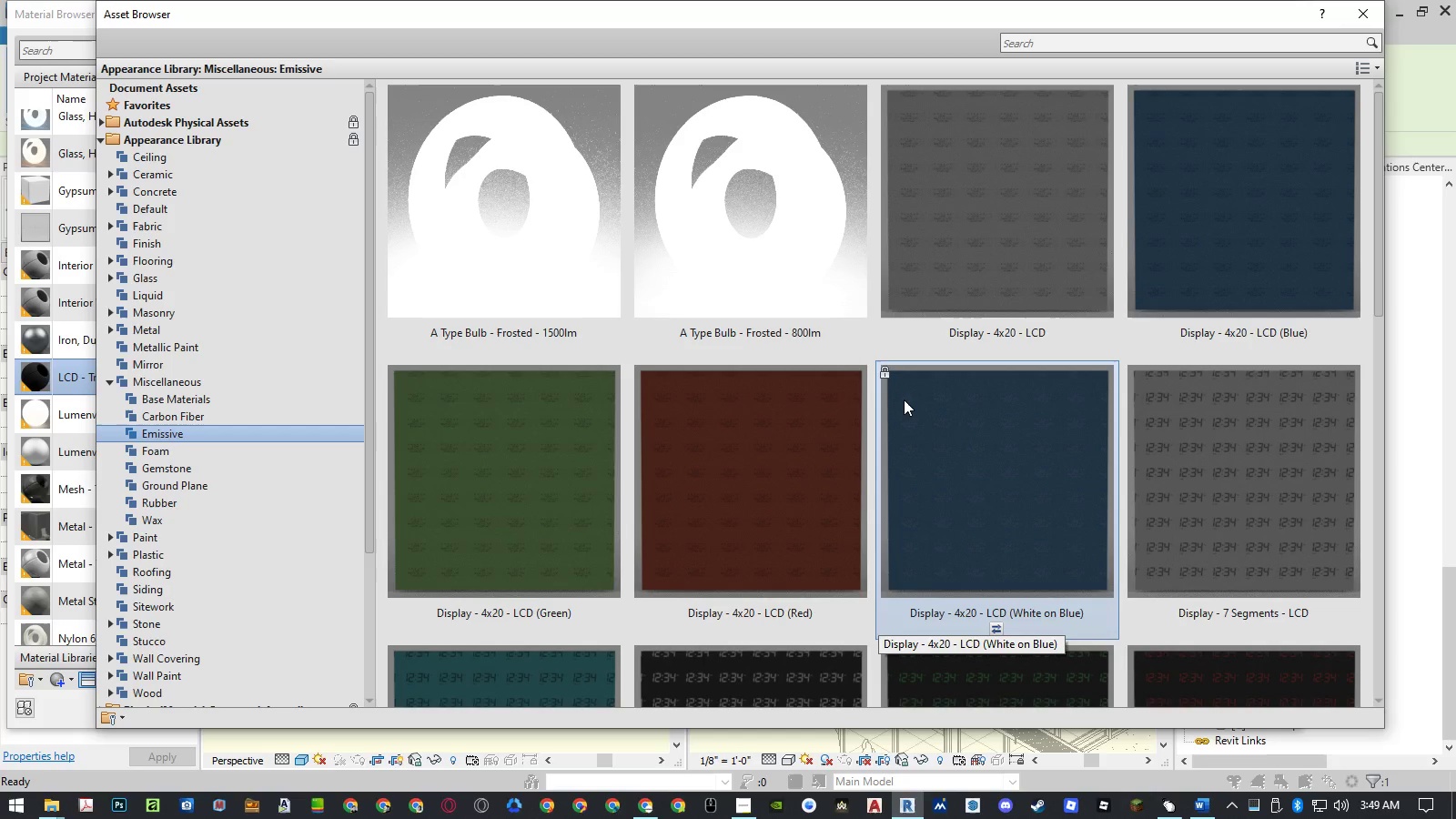 
scroll: coordinate [904, 399], scroll_direction: down, amount: 1.0
 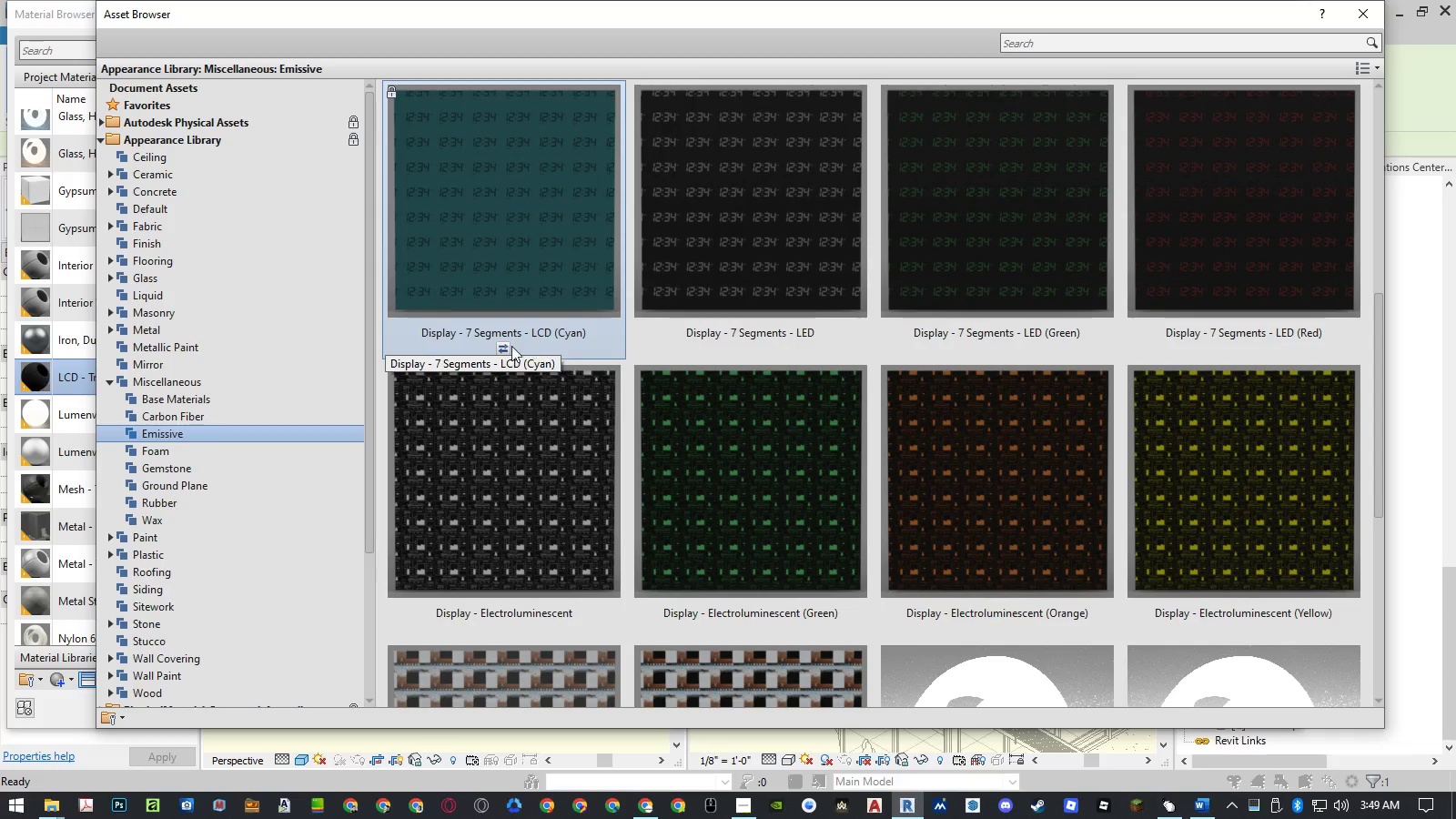 
left_click([504, 347])
 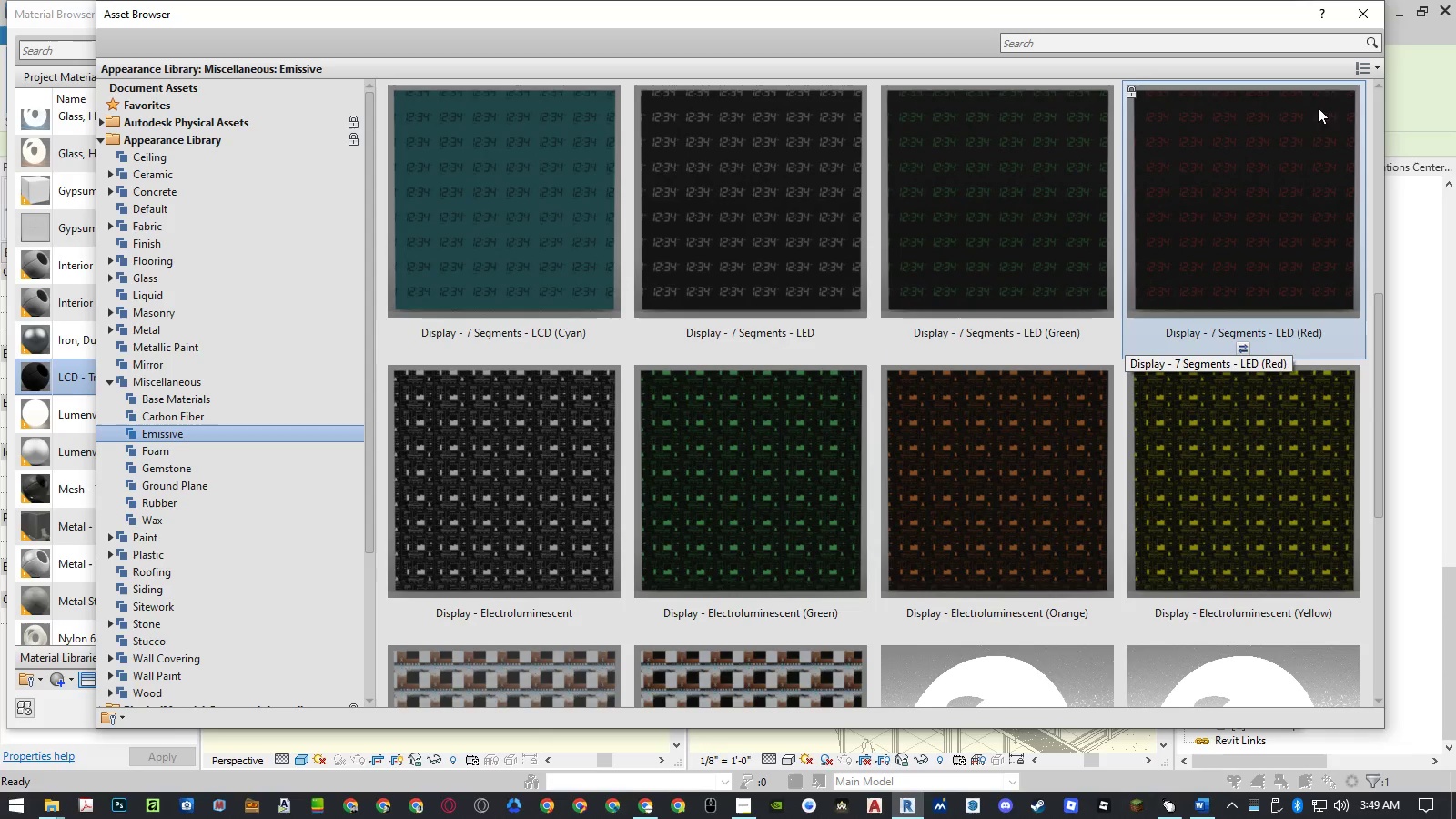 
left_click([1353, 18])
 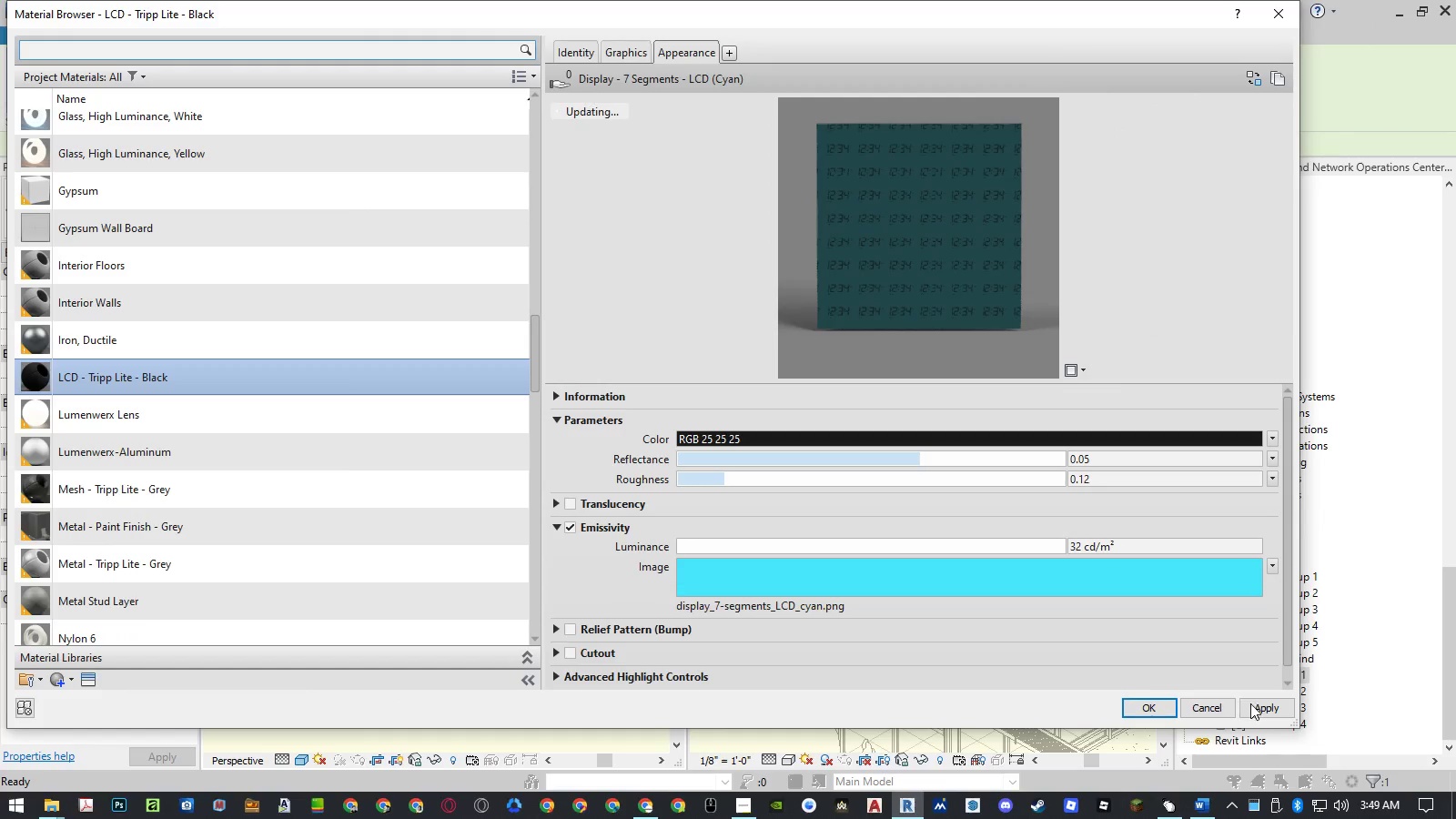 
left_click([1255, 708])
 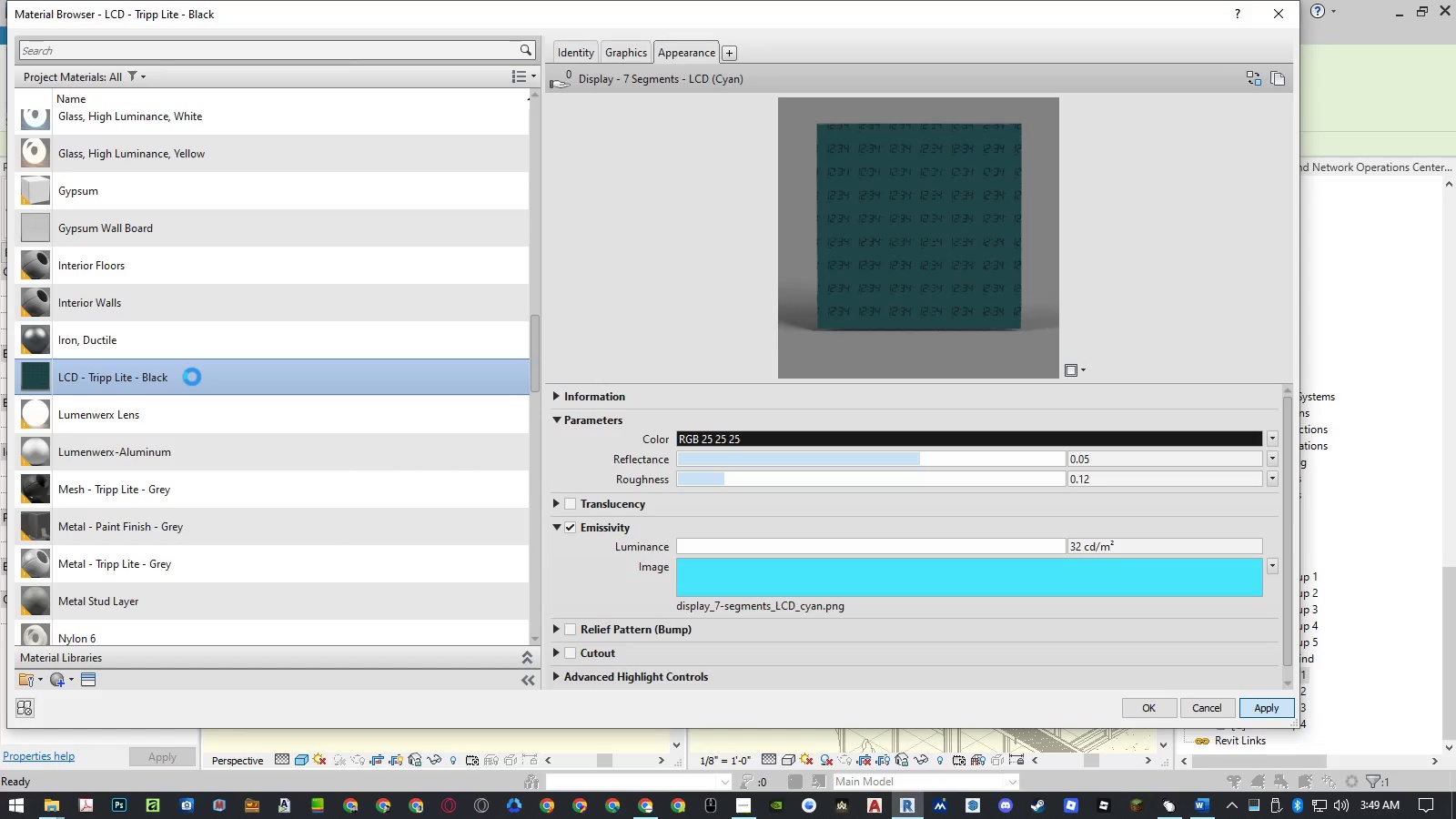 
right_click([191, 377])
 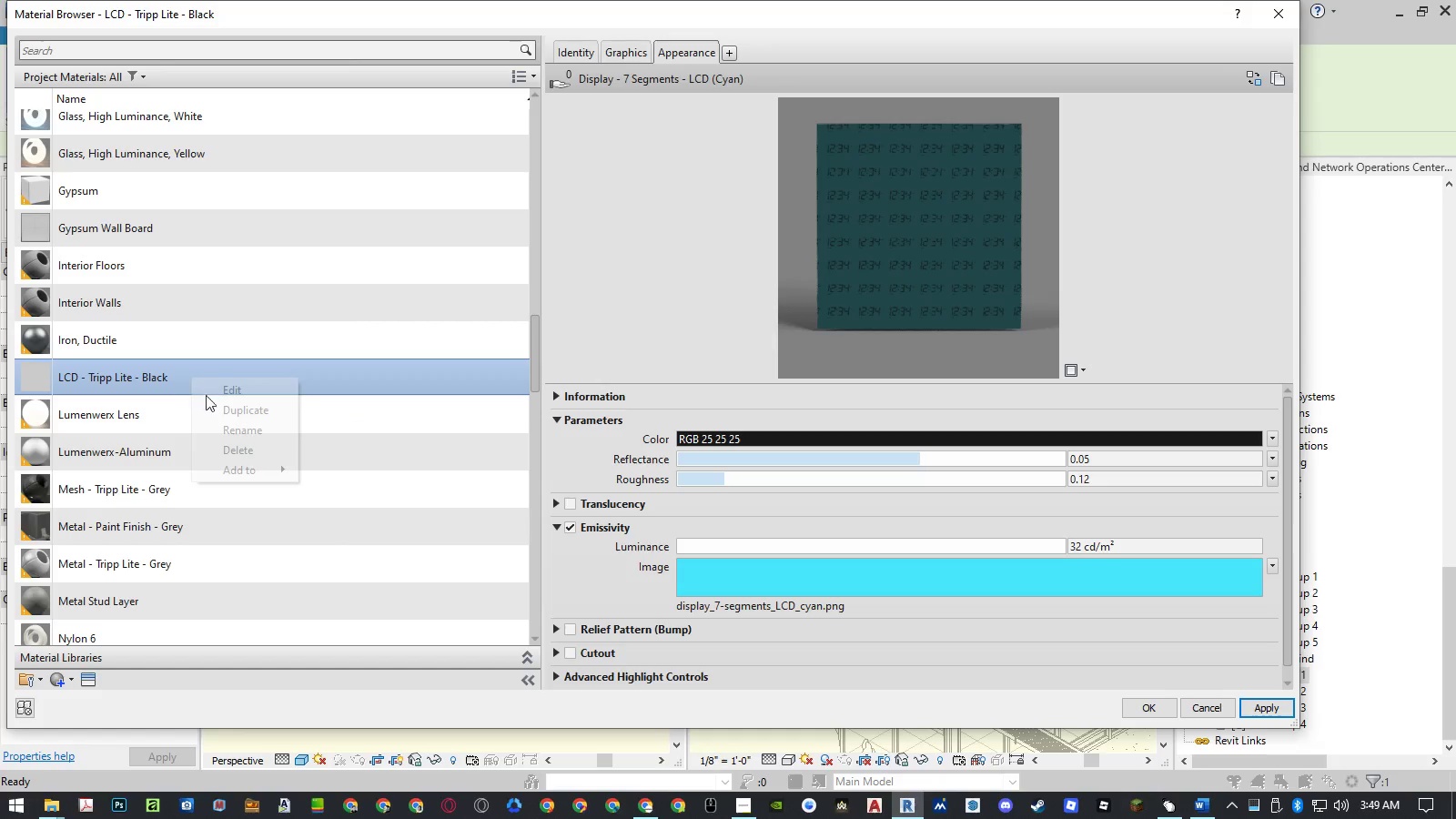 
left_click([224, 427])
 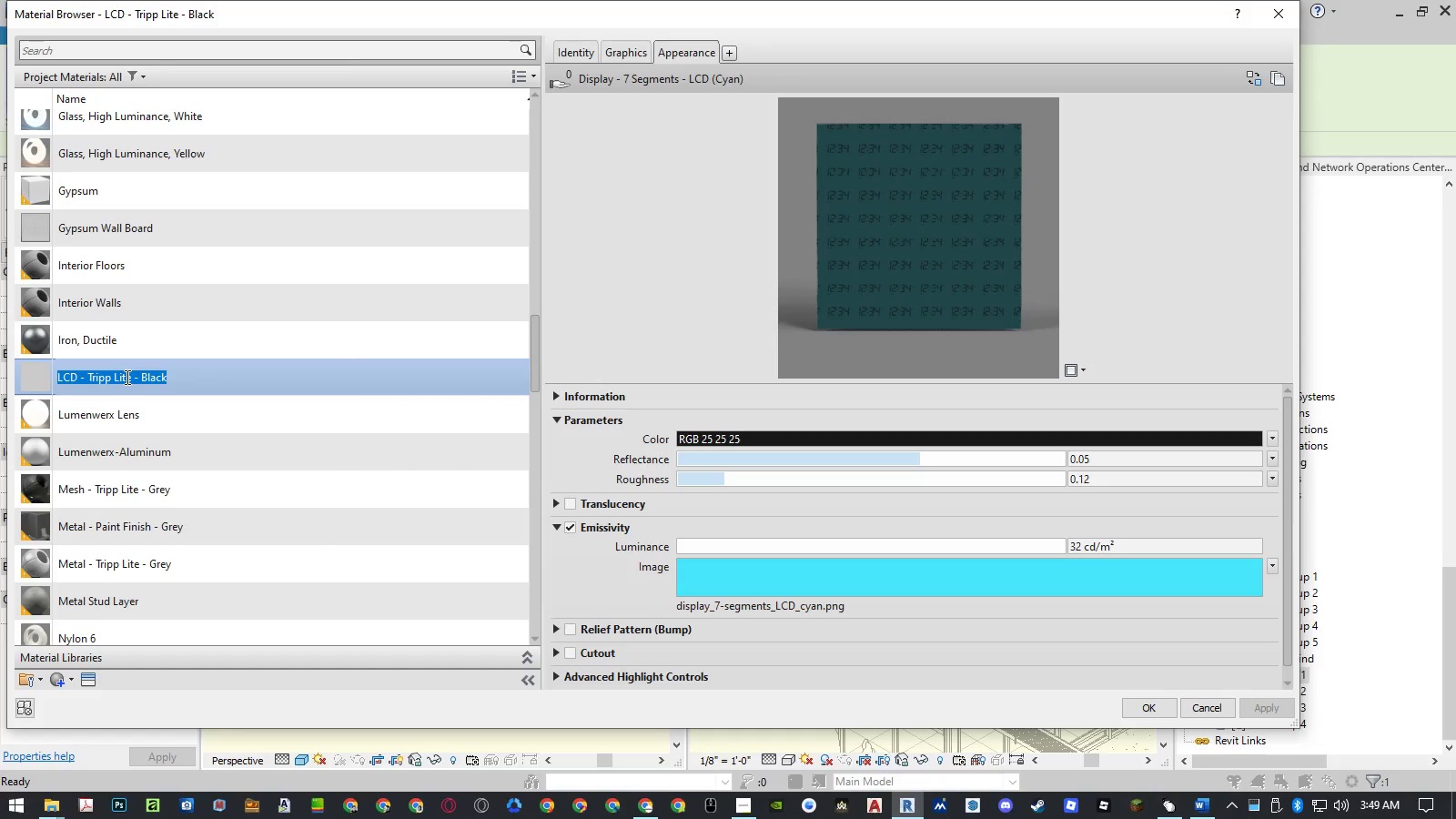 
left_click([233, 380])
 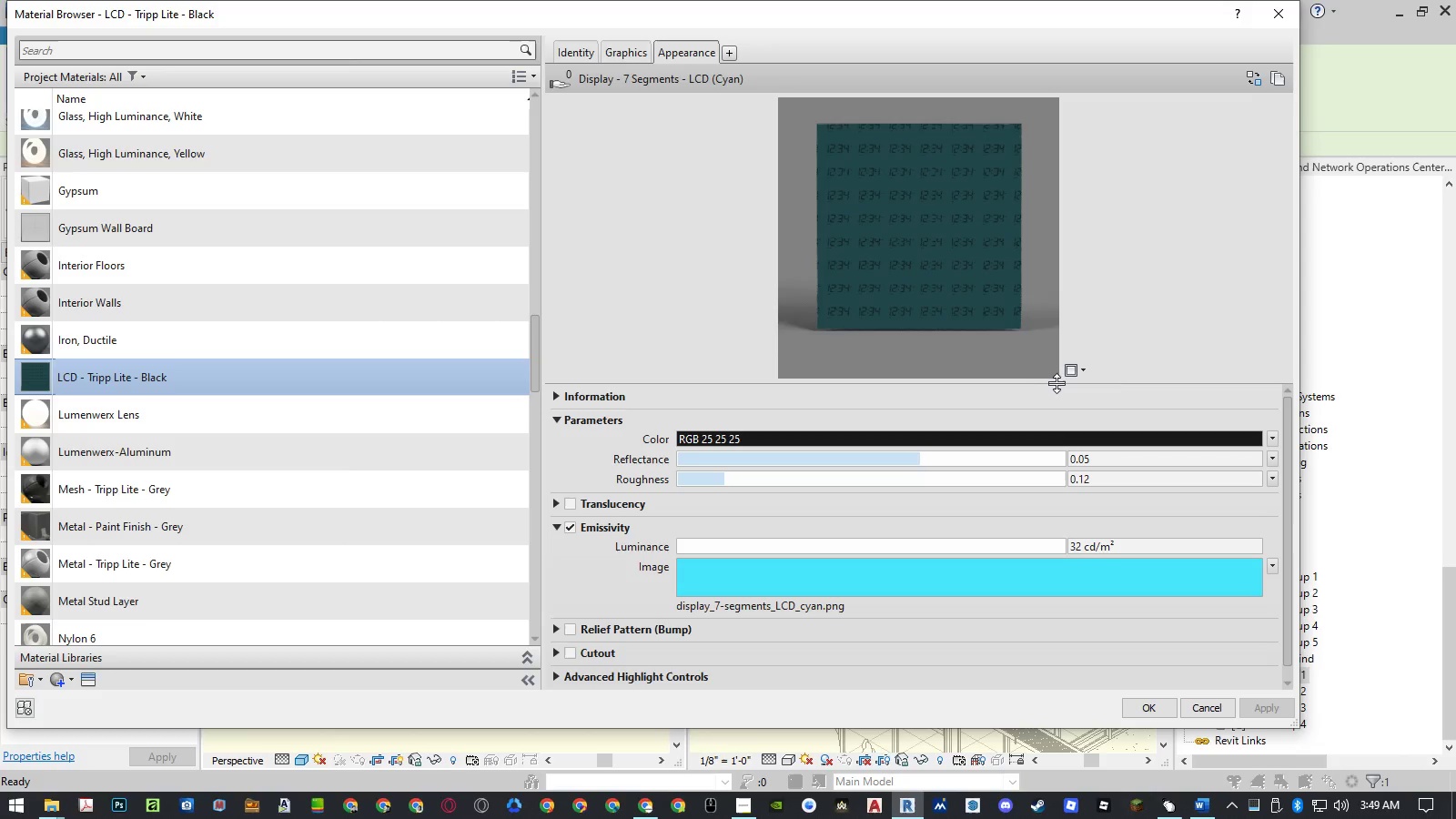 
left_click([1246, 75])
 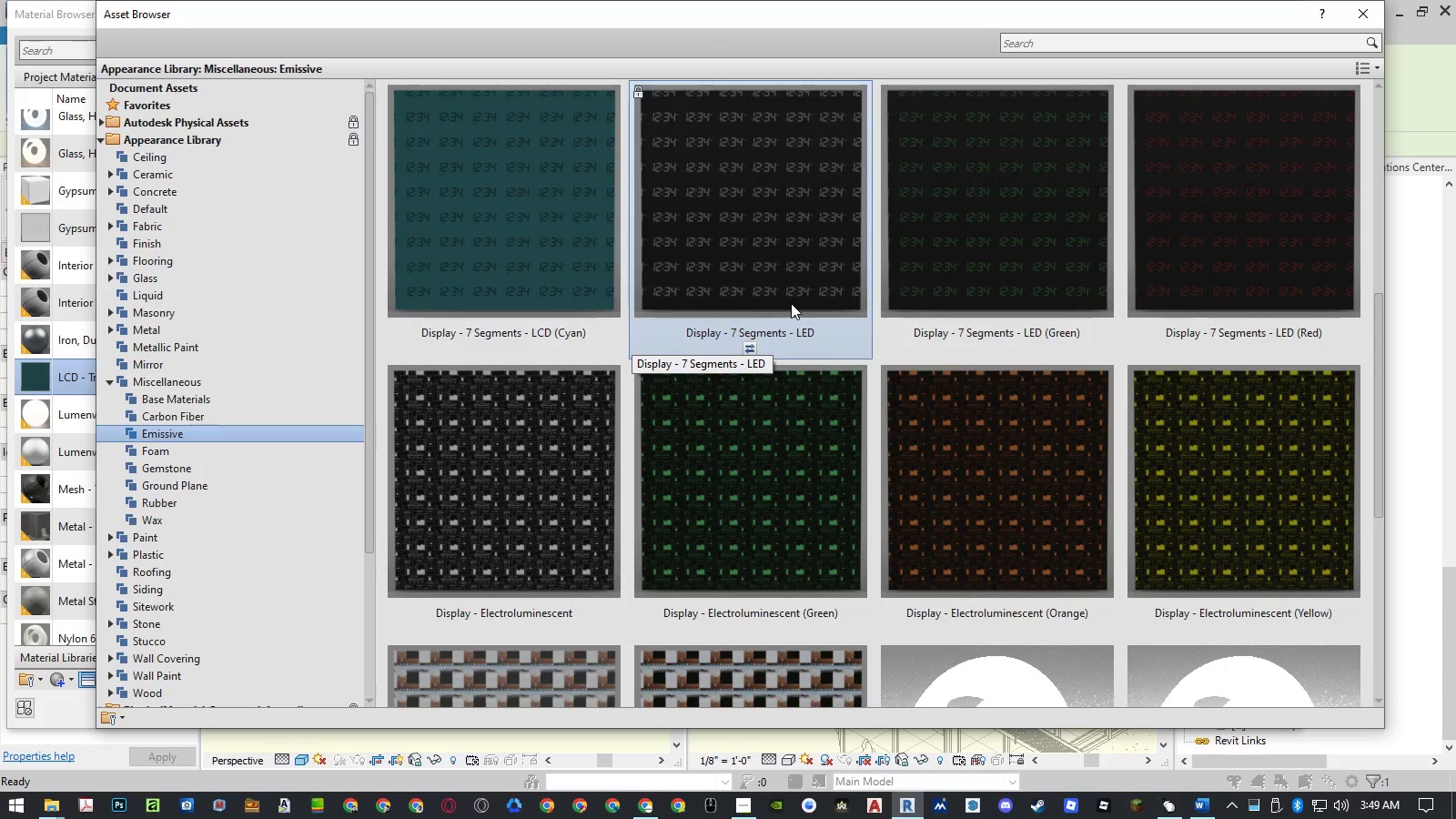 
wait(5.55)
 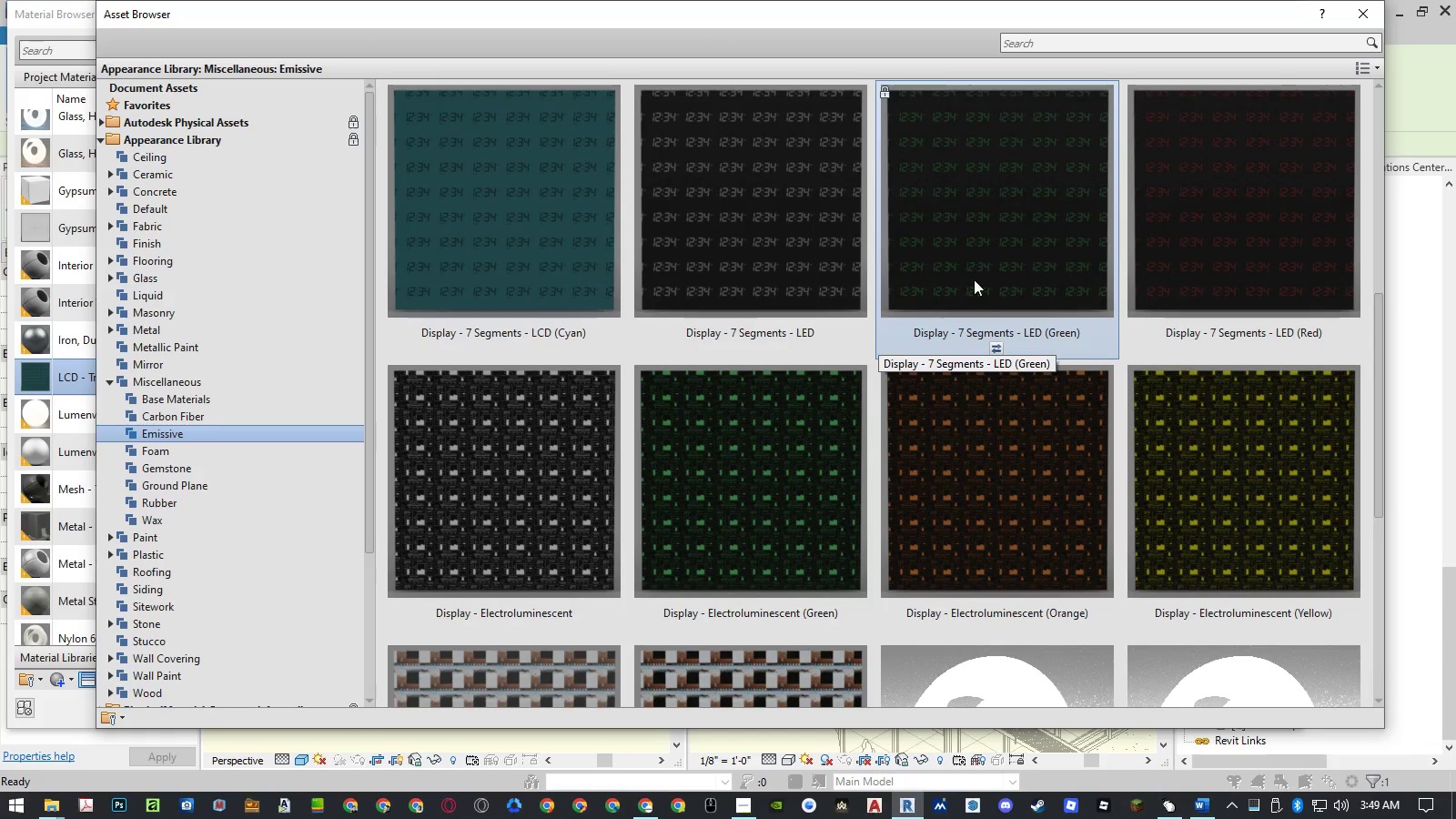 
left_click([748, 350])
 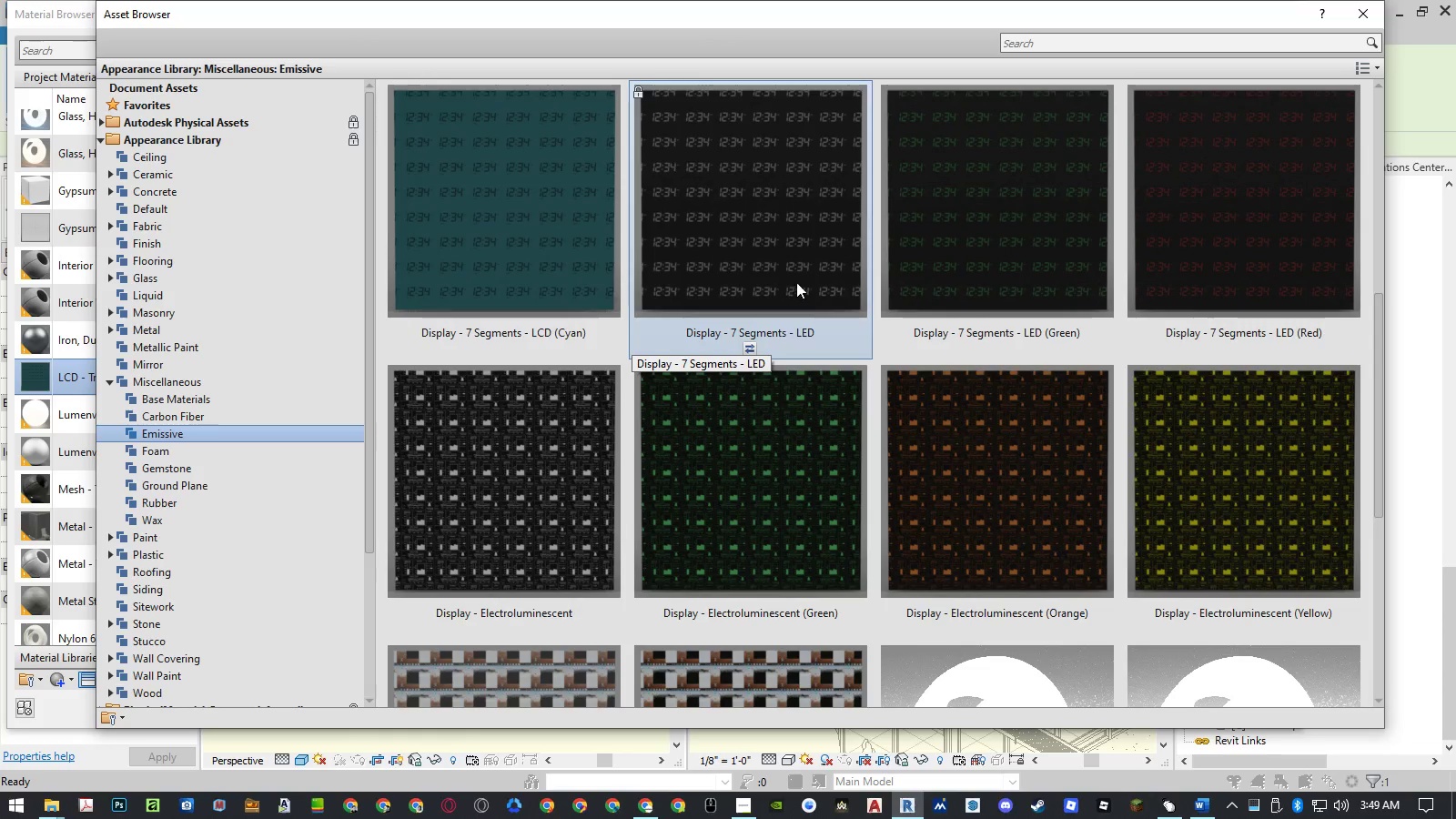 
scroll: coordinate [803, 268], scroll_direction: up, amount: 3.0
 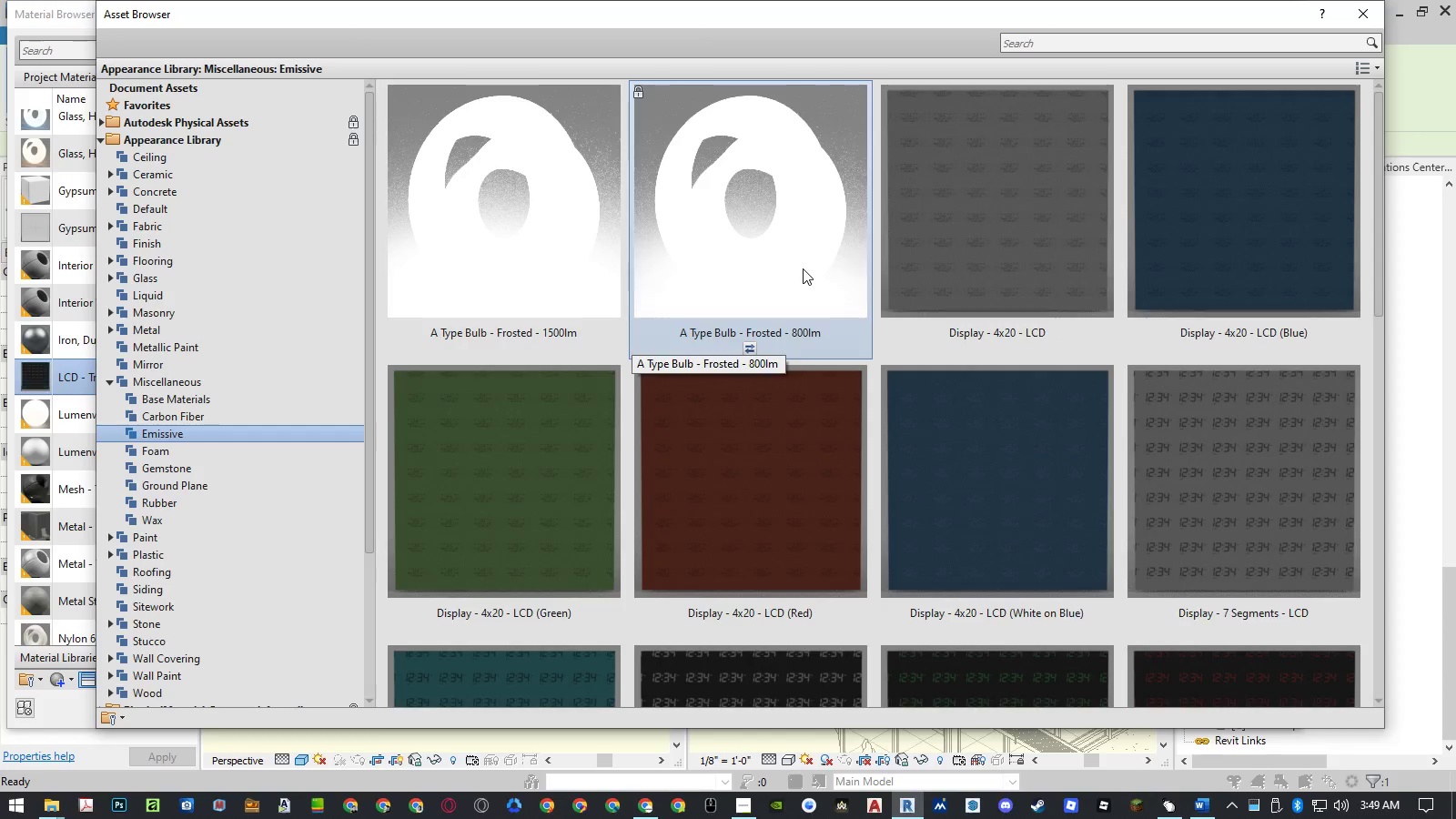 
scroll: coordinate [803, 268], scroll_direction: down, amount: 2.0
 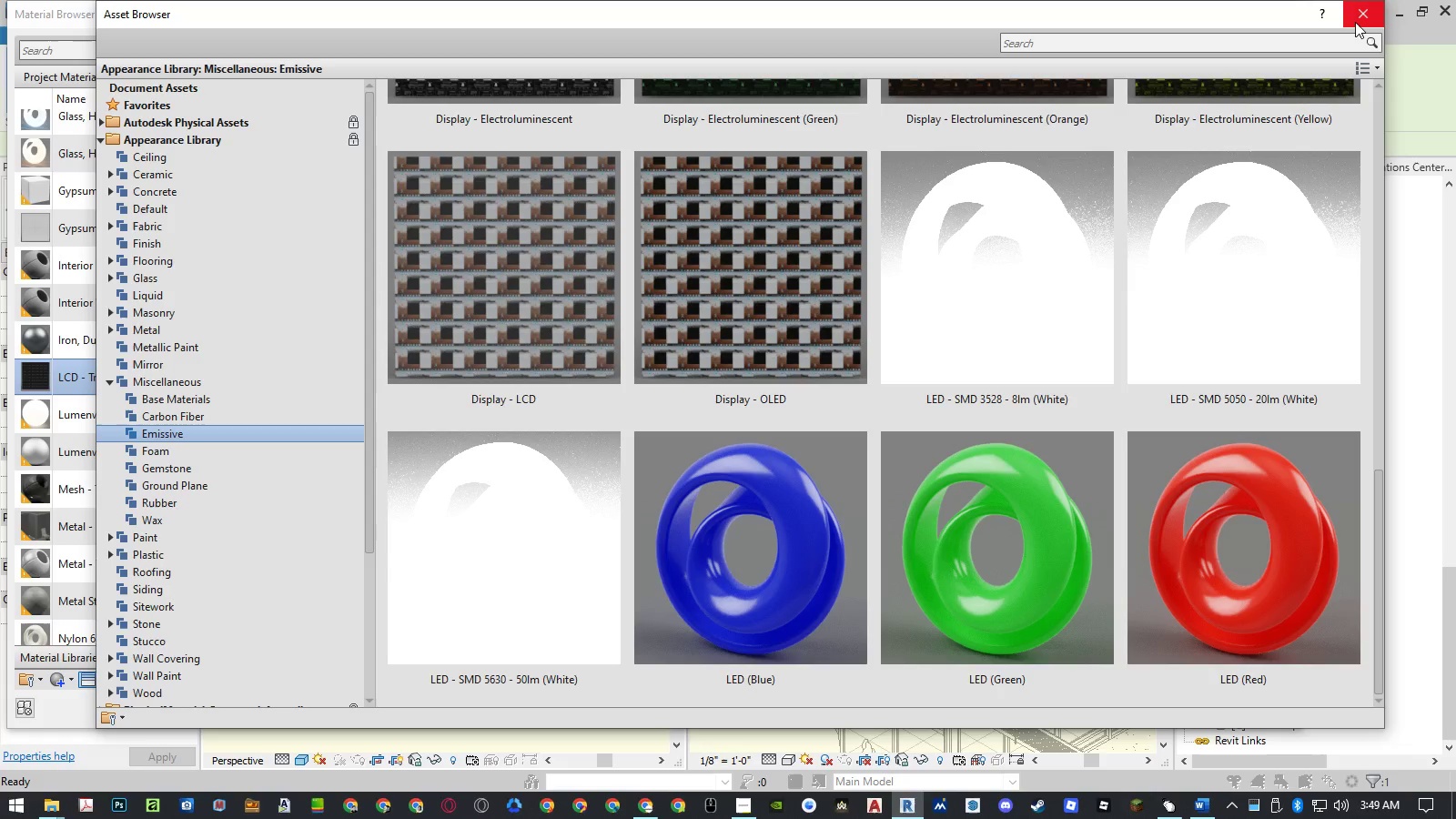 
left_click([1355, 22])
 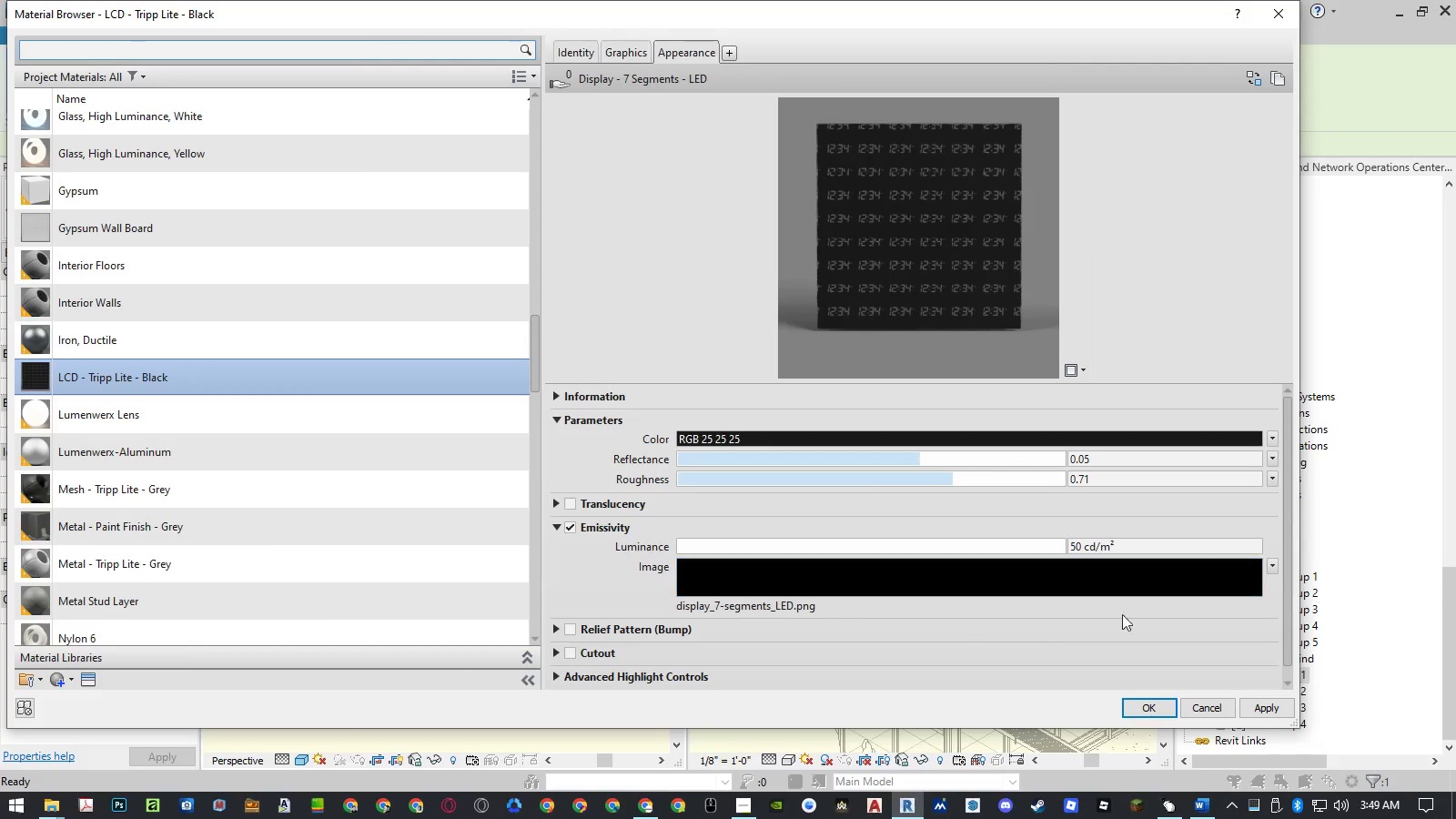 
left_click([1253, 709])
 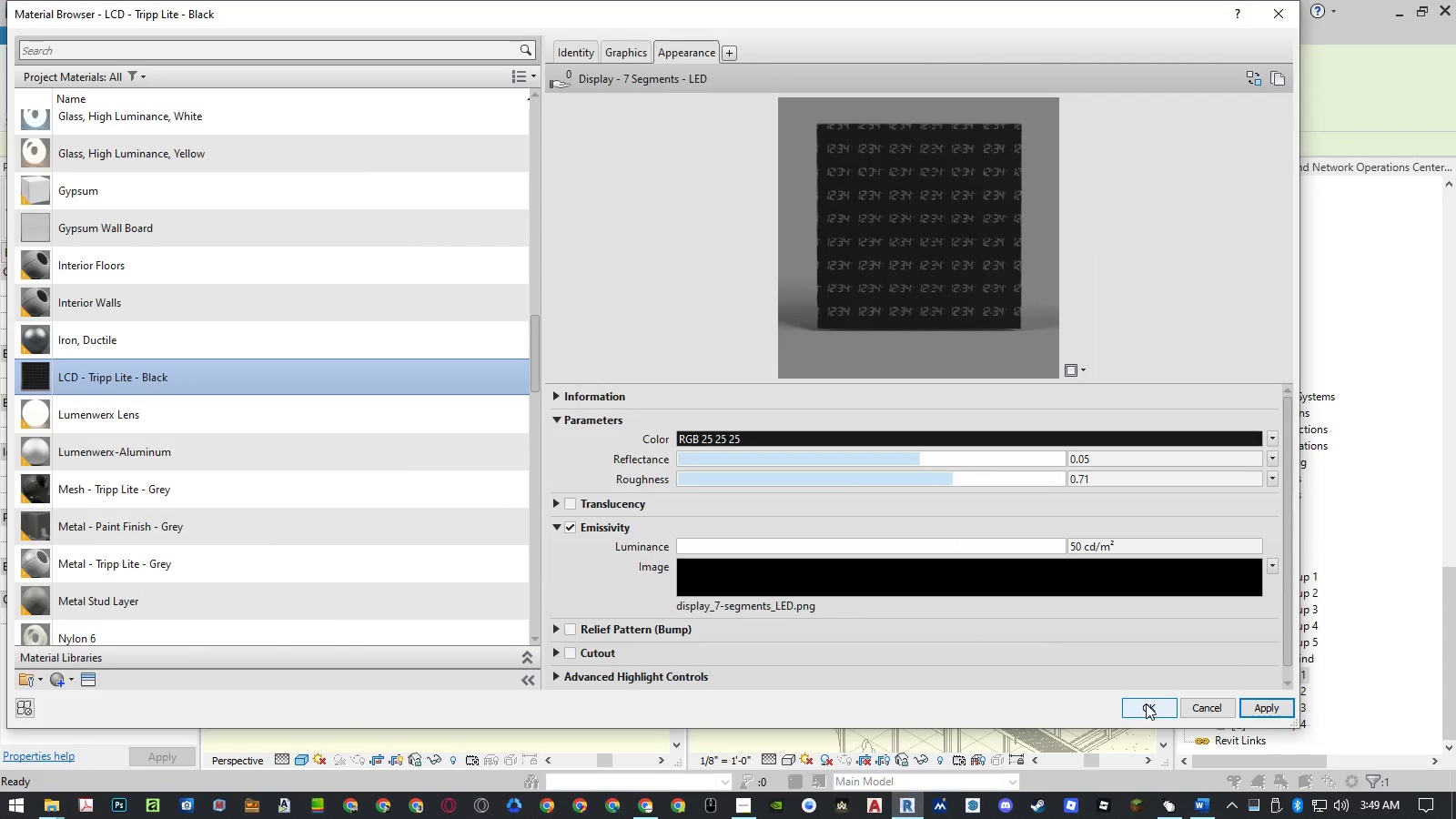 
left_click([1146, 703])
 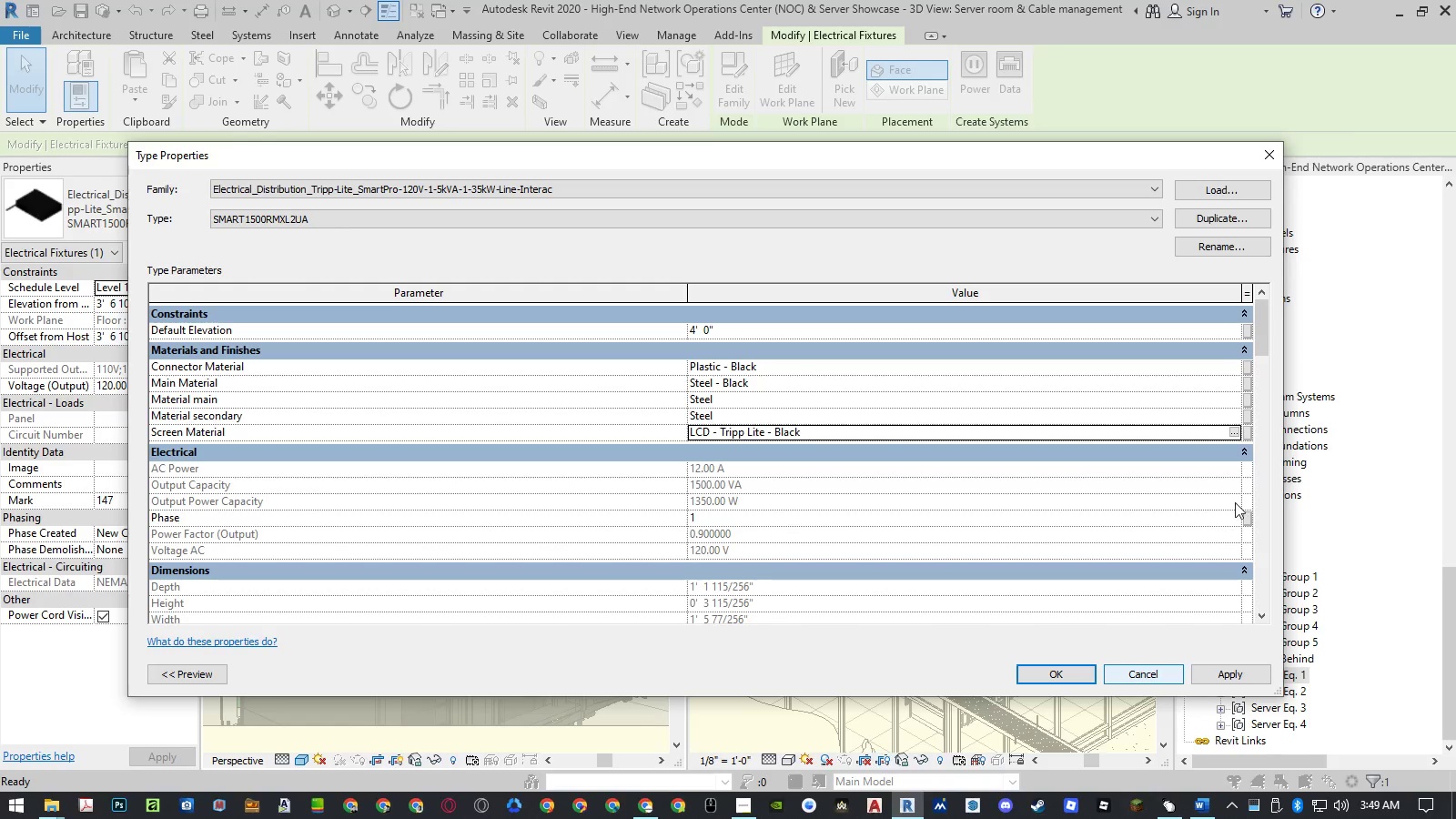 
left_click([1236, 432])
 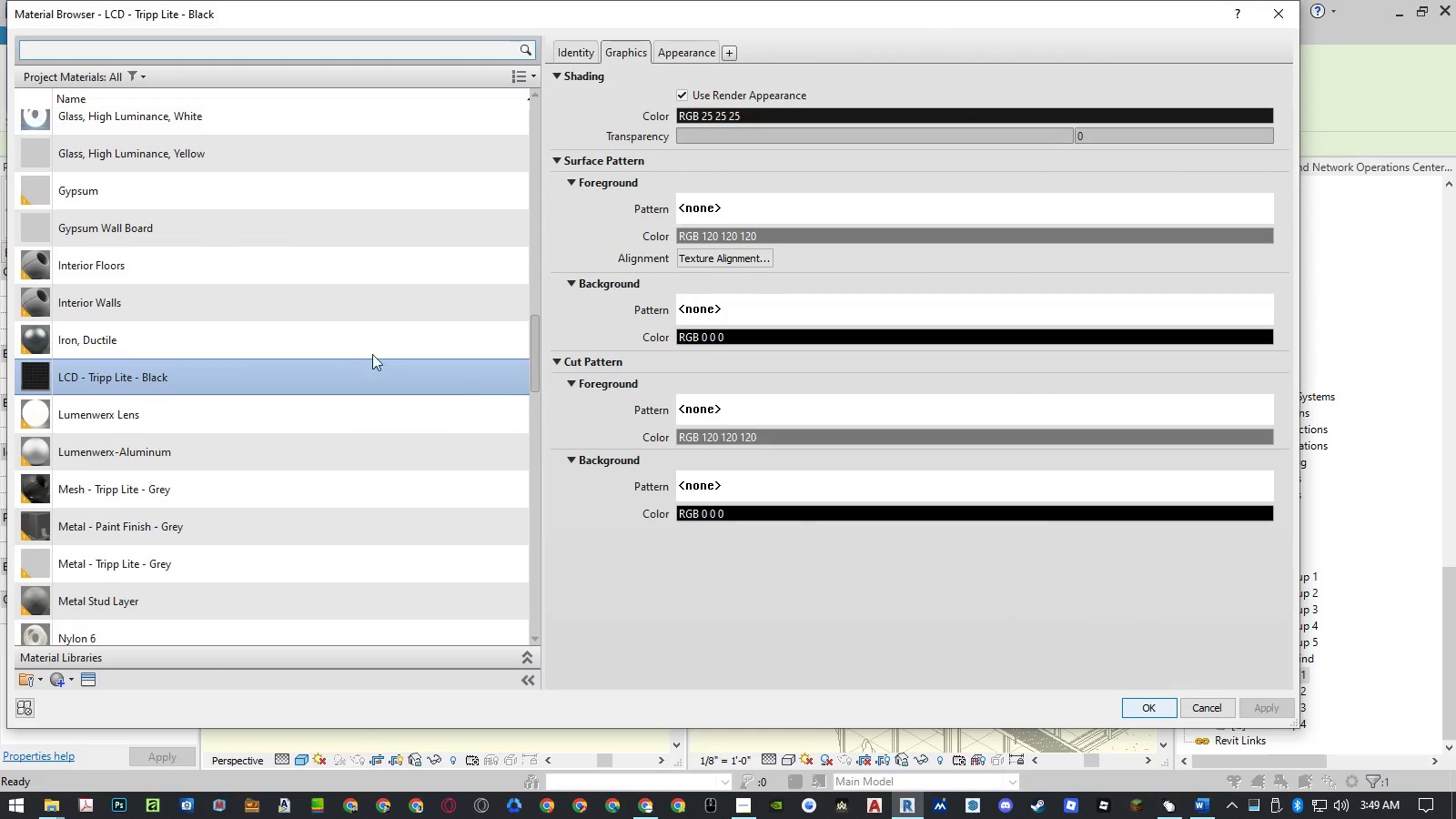 
right_click([223, 370])
 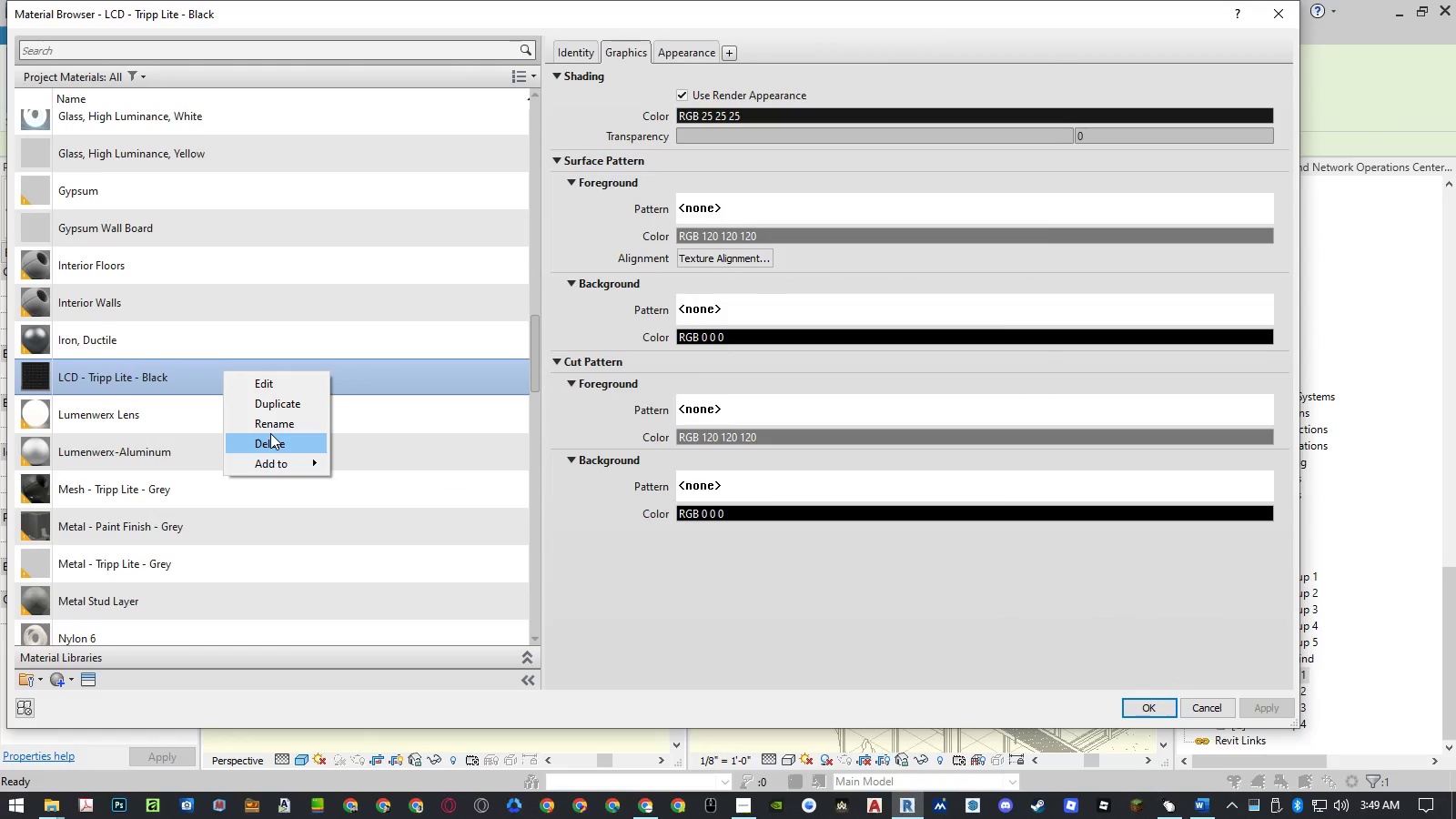 
left_click([273, 426])
 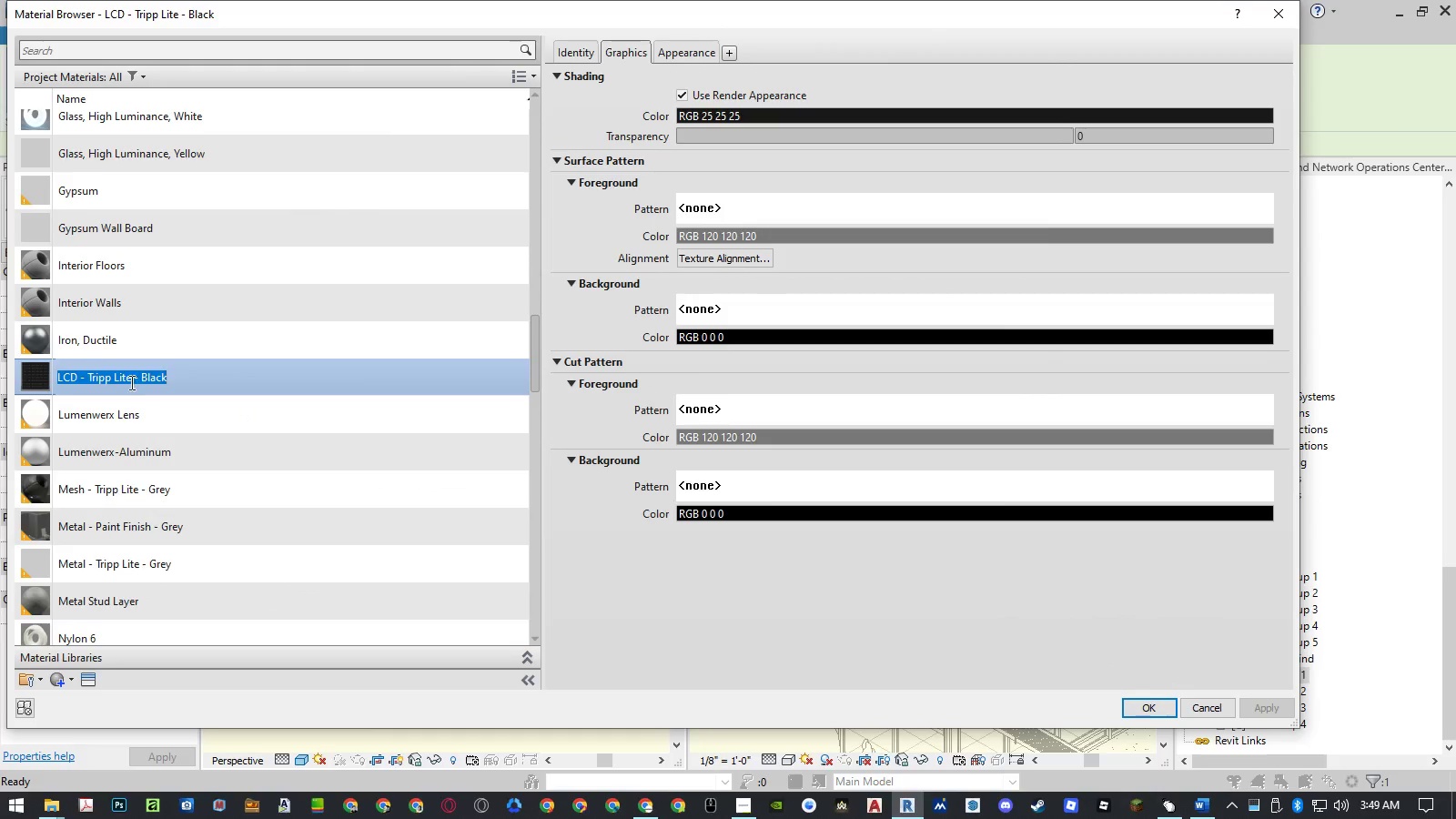 
left_click([125, 379])
 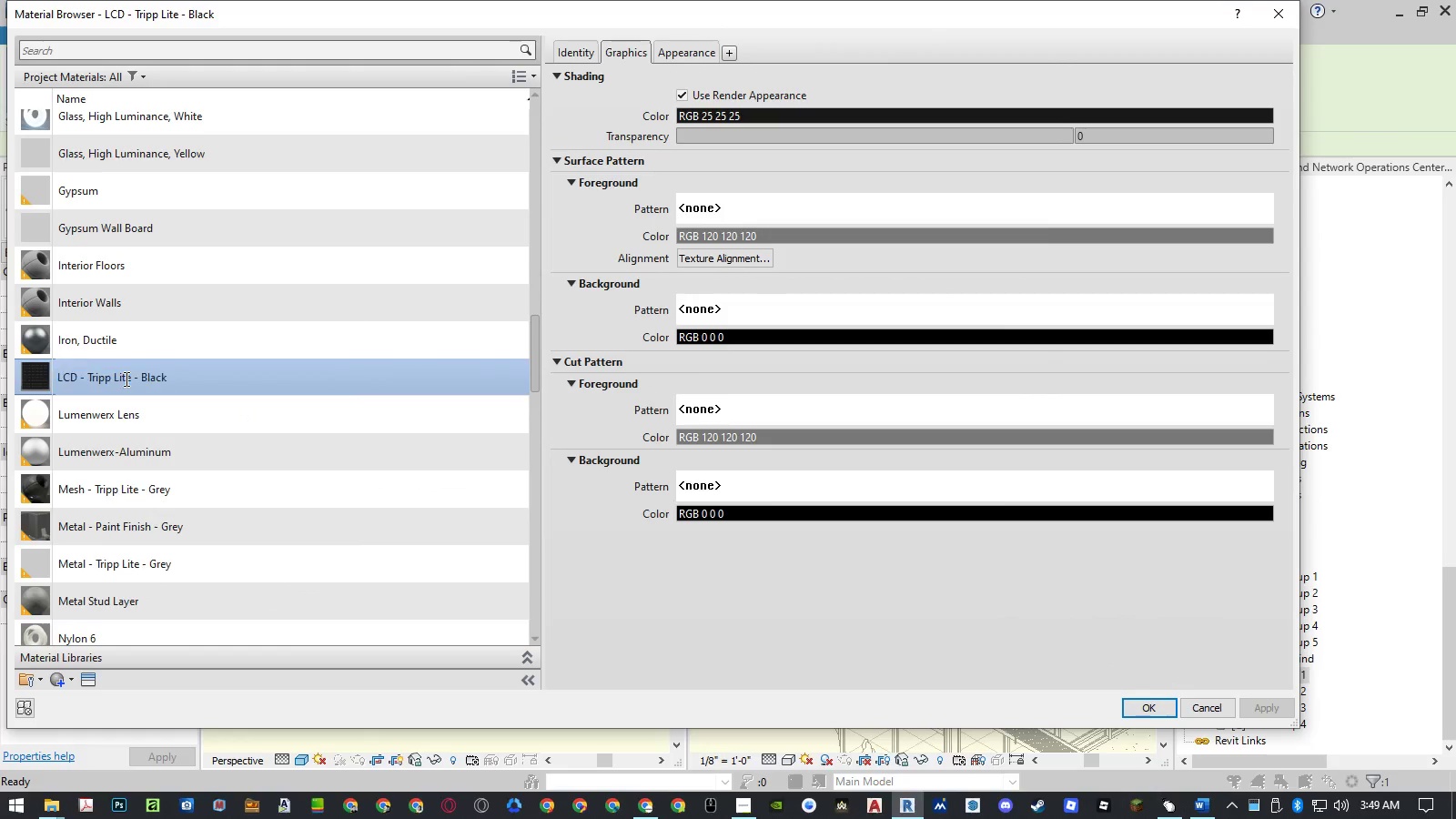 
left_click_drag(start_coordinate=[125, 379], to_coordinate=[97, 378])
 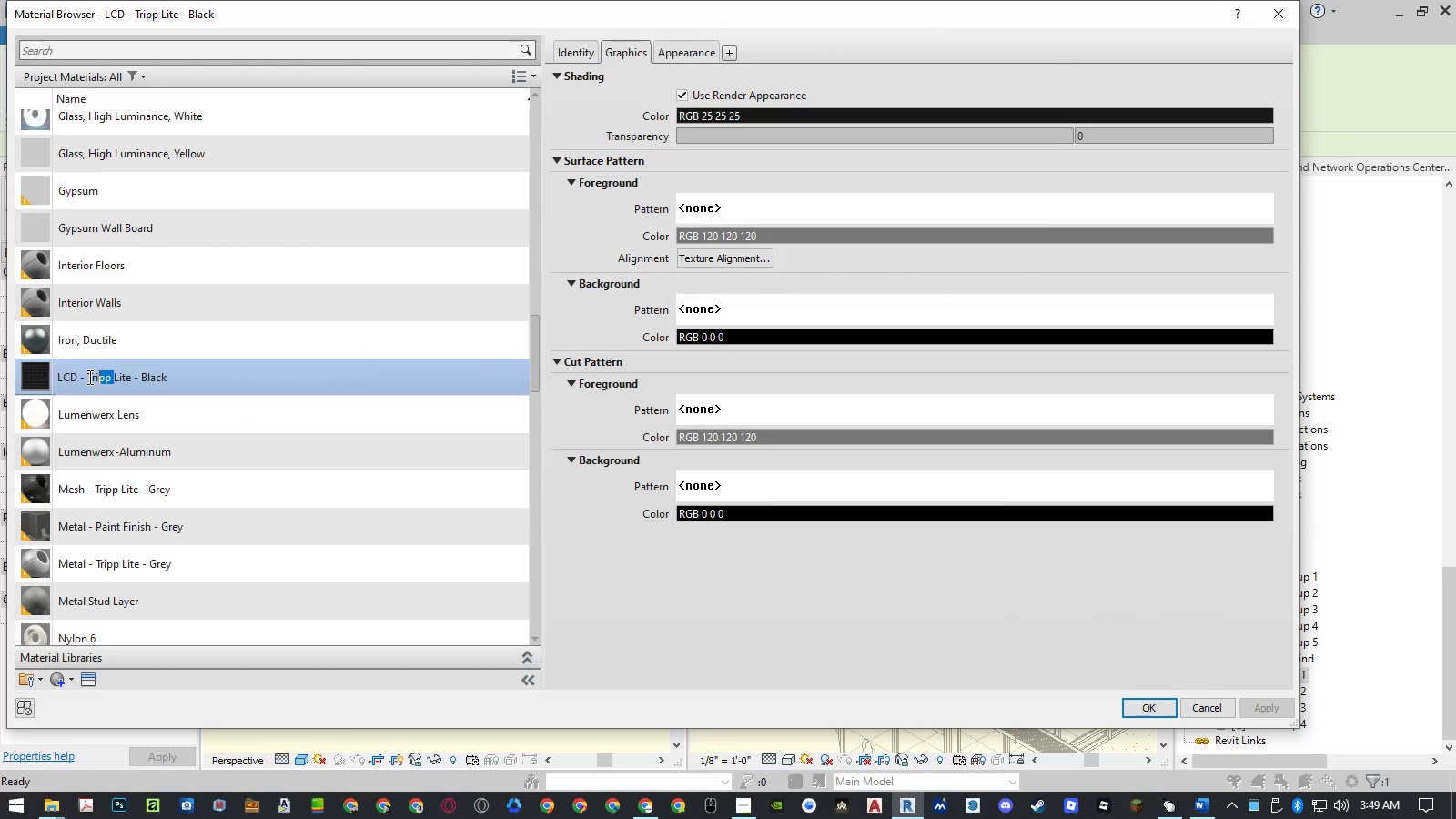 
left_click_drag(start_coordinate=[88, 377], to_coordinate=[143, 378])
 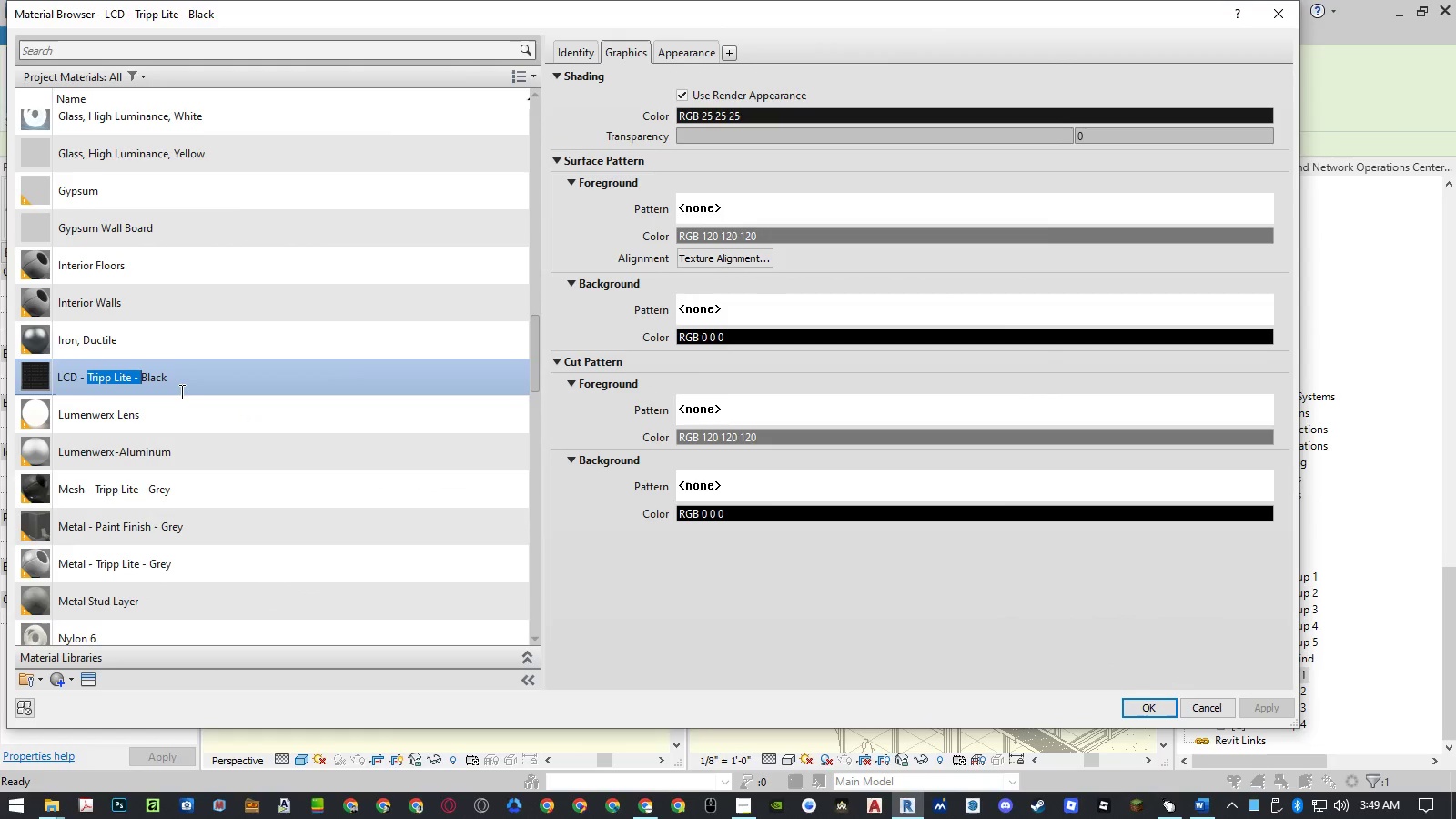 
key(Backspace)
 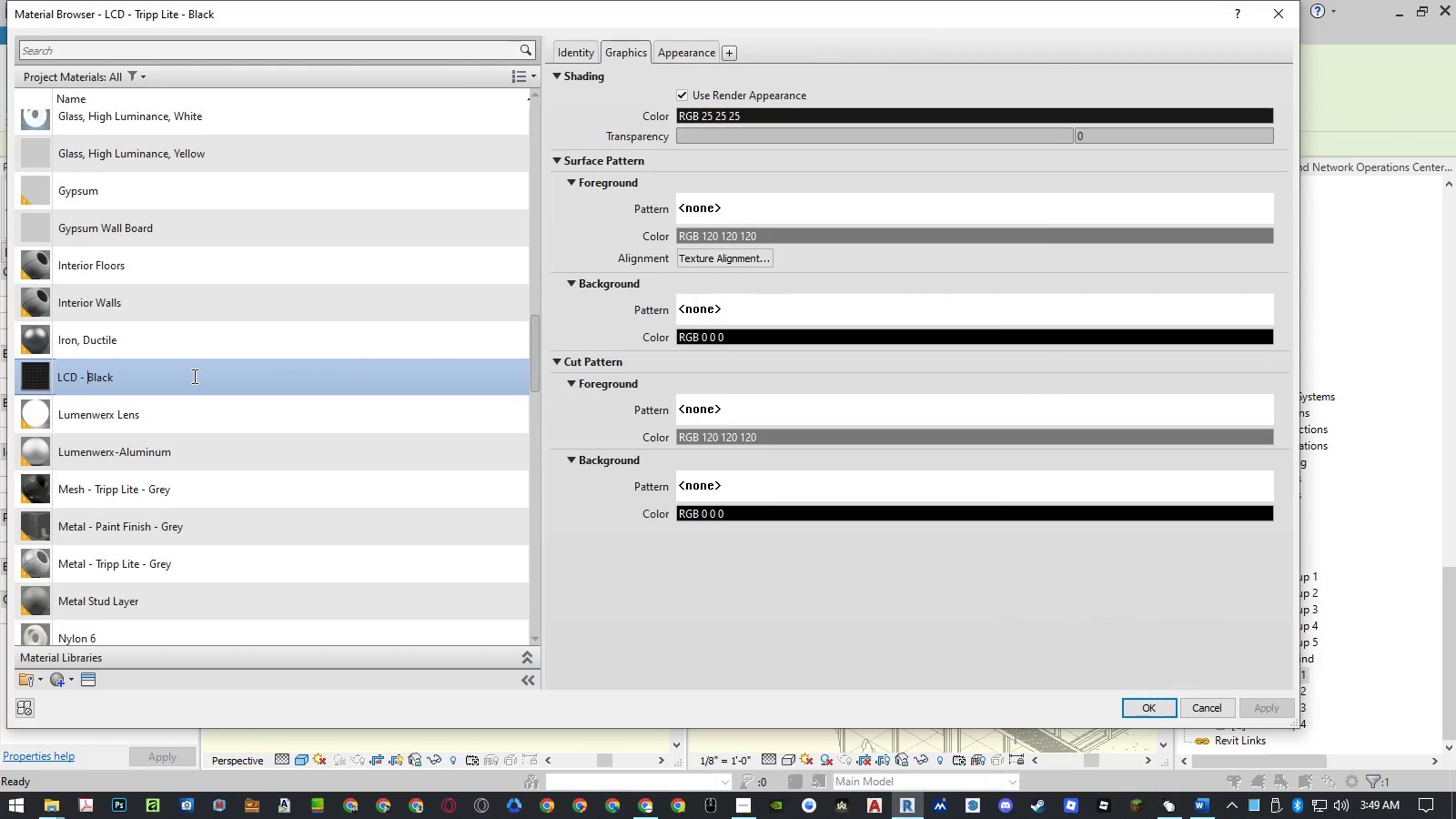 
left_click([194, 376])
 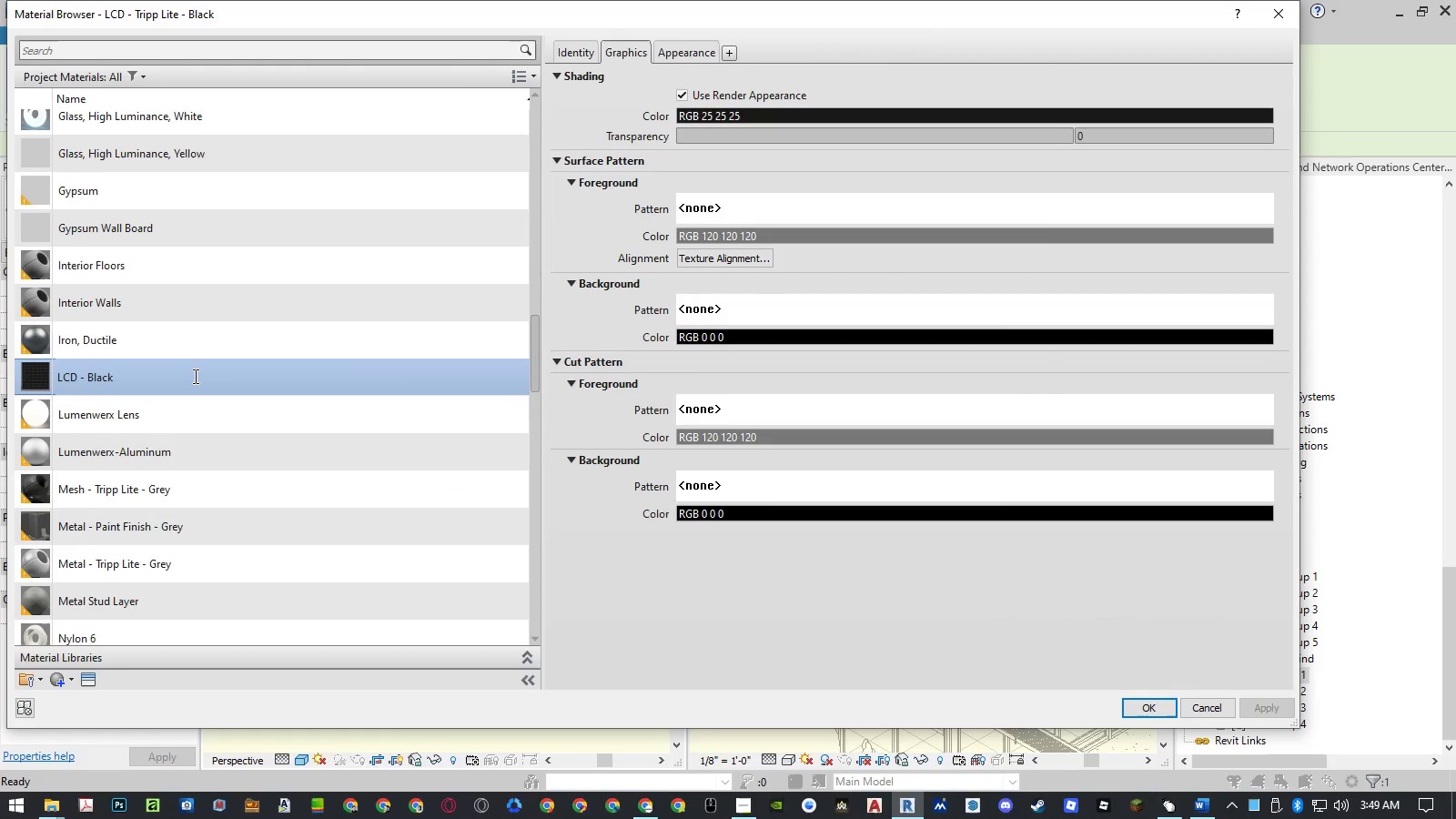 
type( (s)
key(Backspace)
type(Server))
 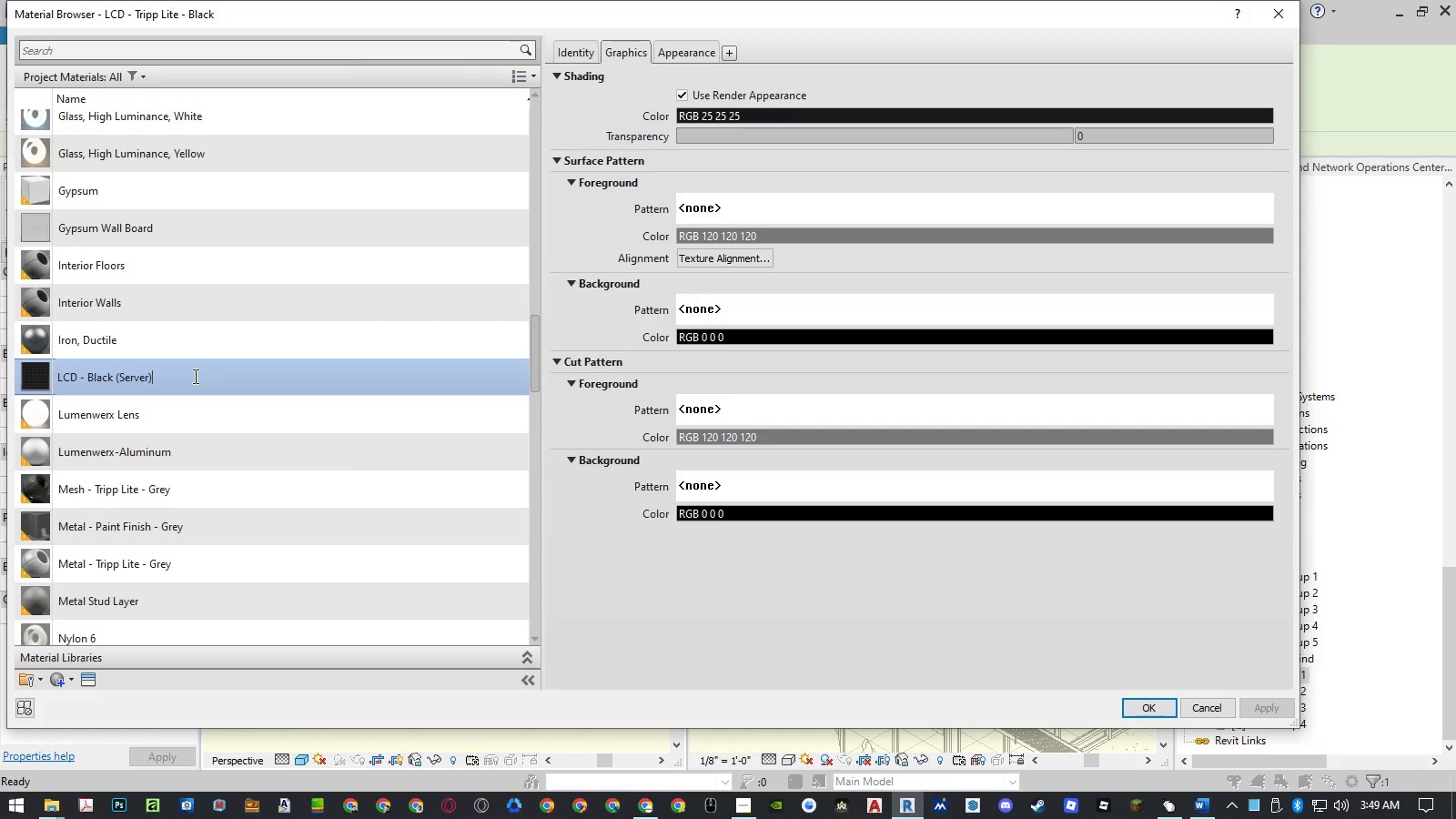 
key(Enter)
 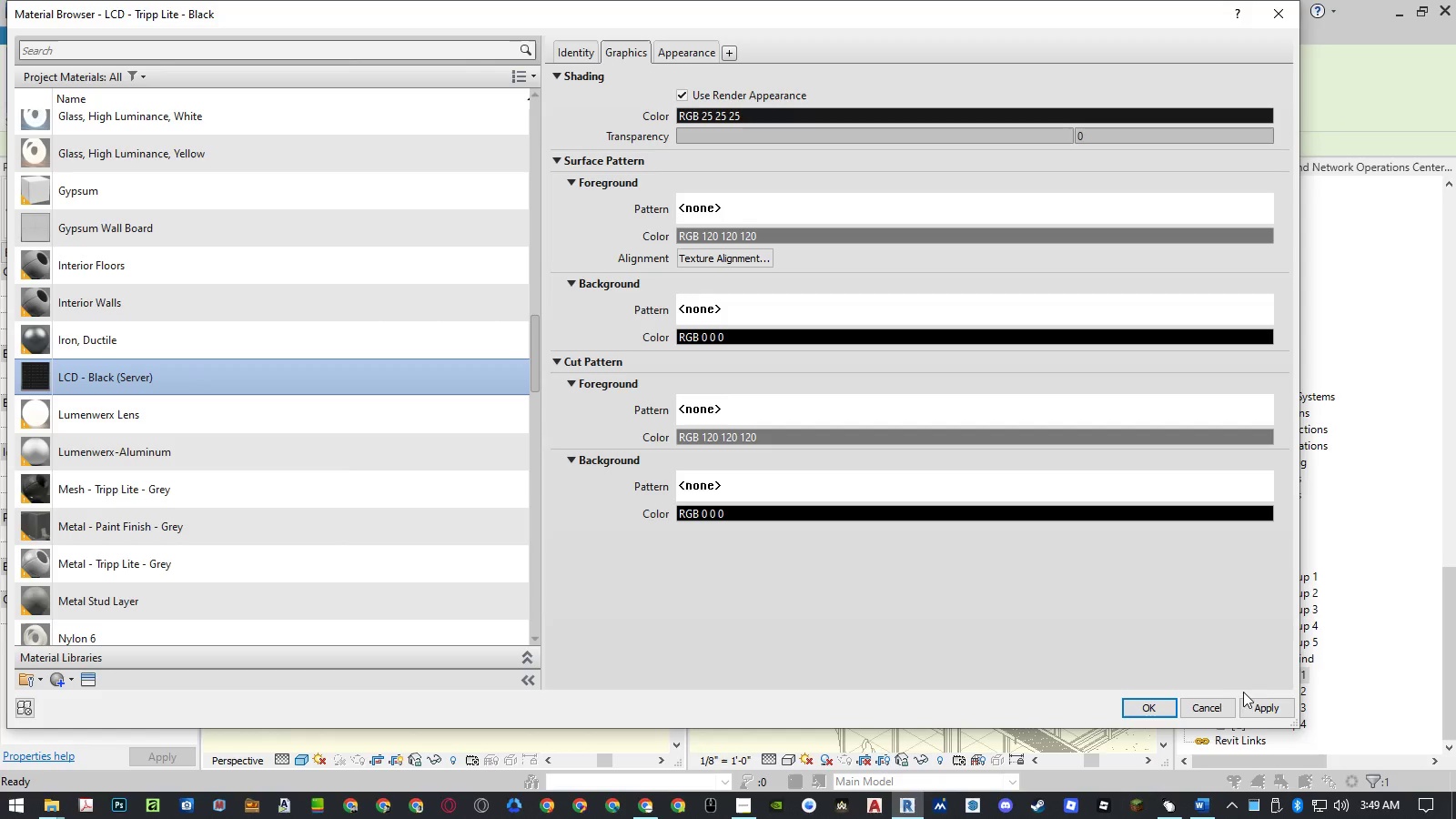 
left_click([1266, 702])
 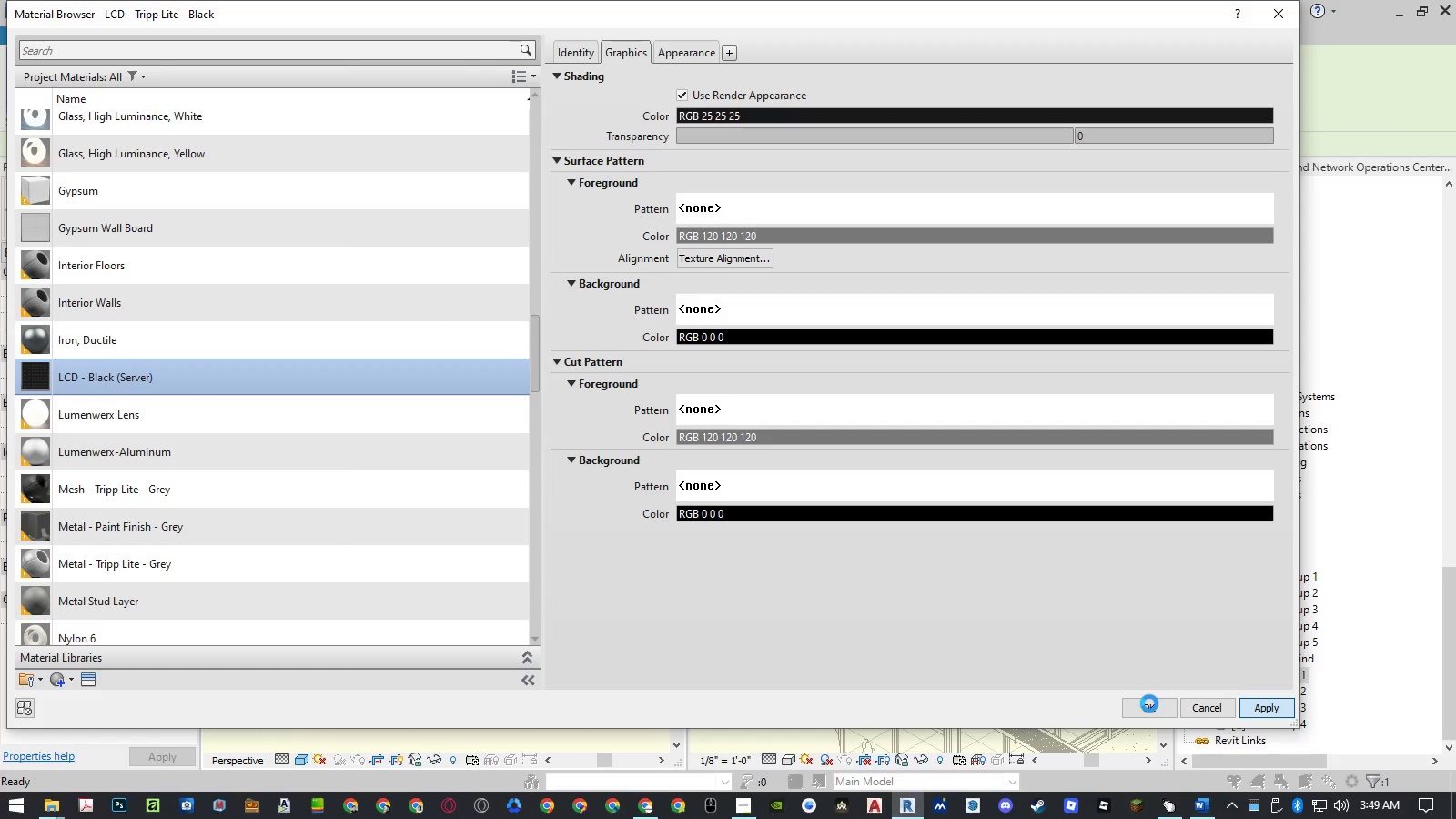 
left_click([1149, 703])
 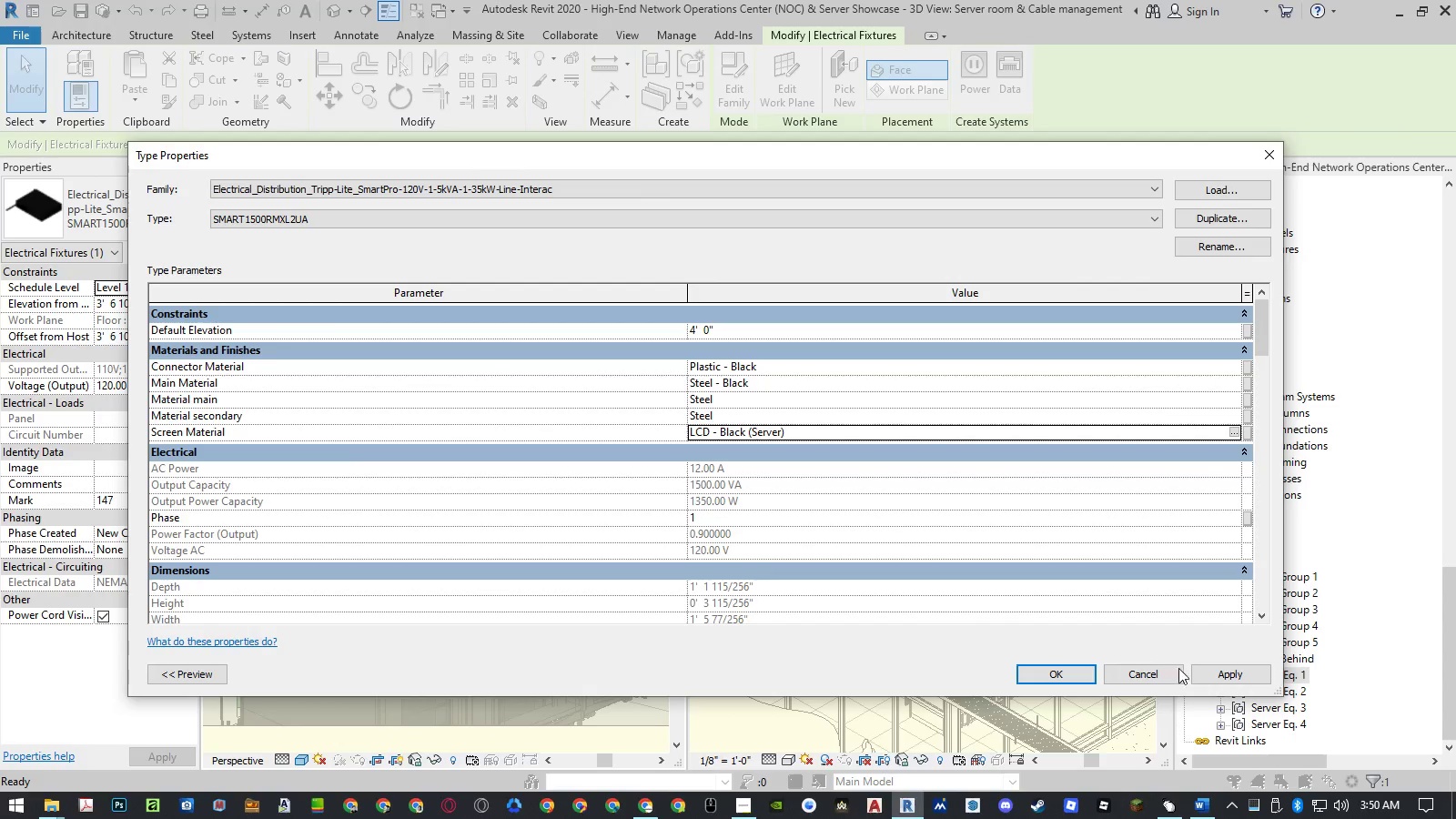 
left_click([1219, 667])
 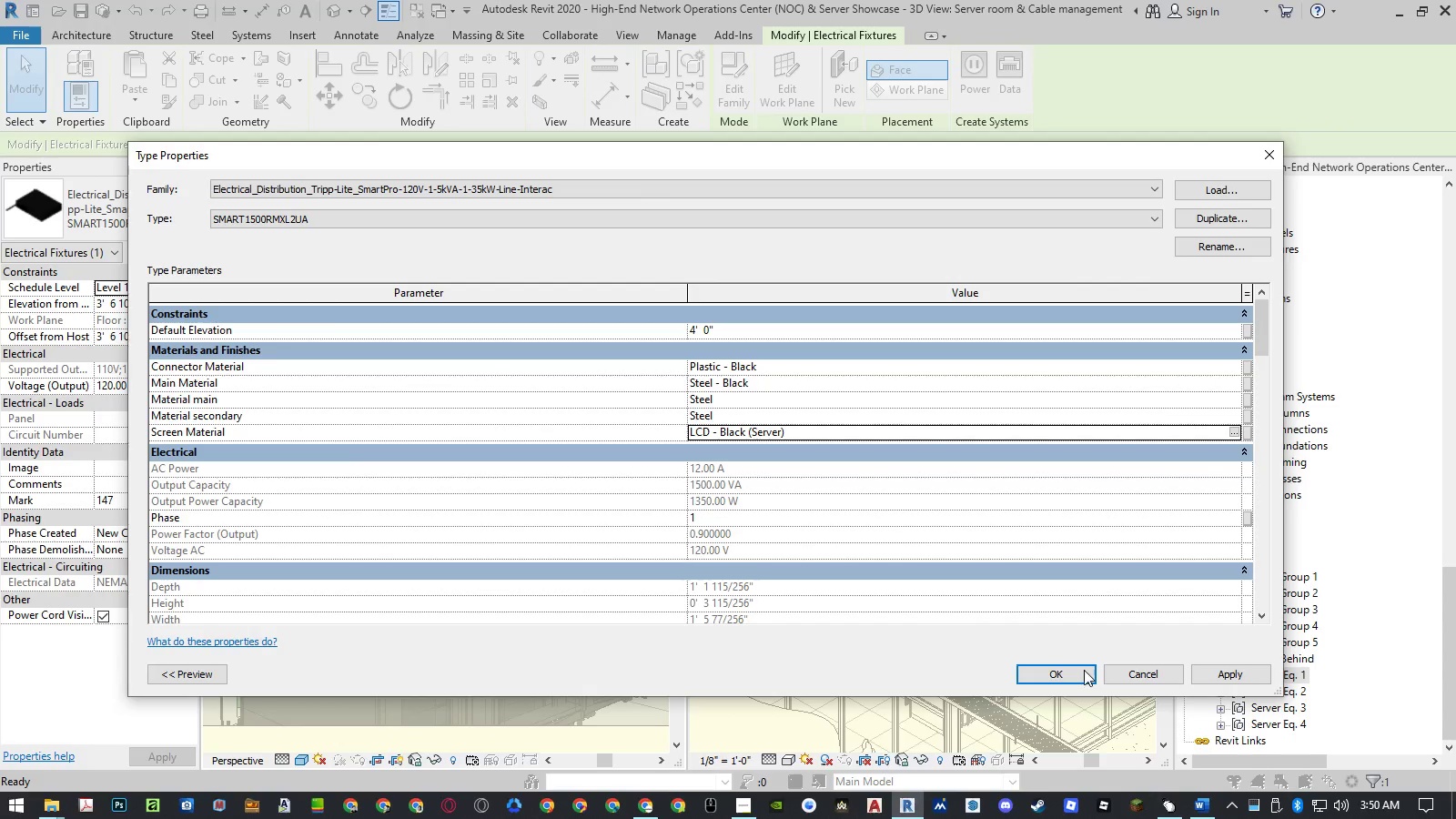 
left_click([1054, 672])
 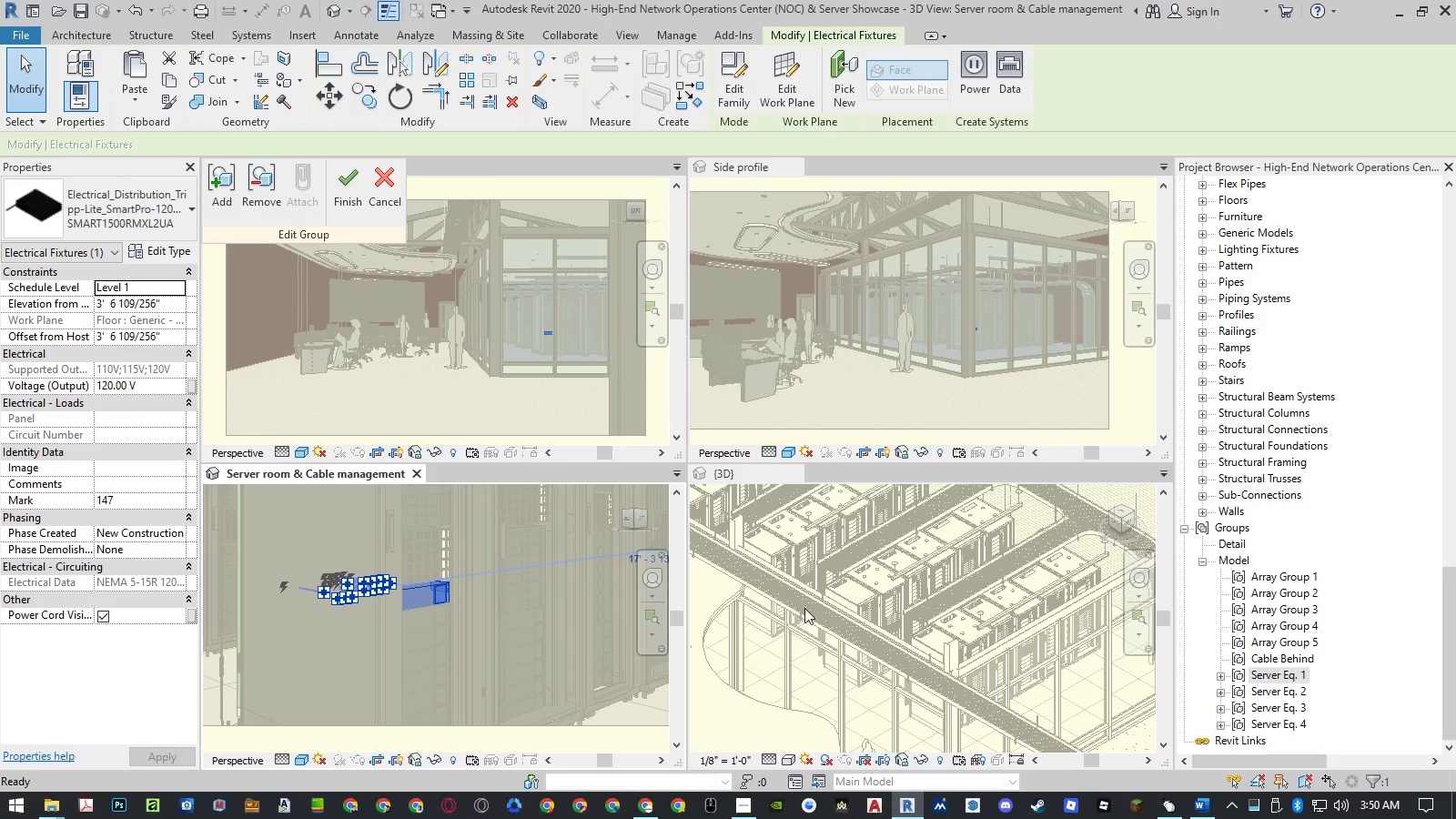 
key(Escape)
 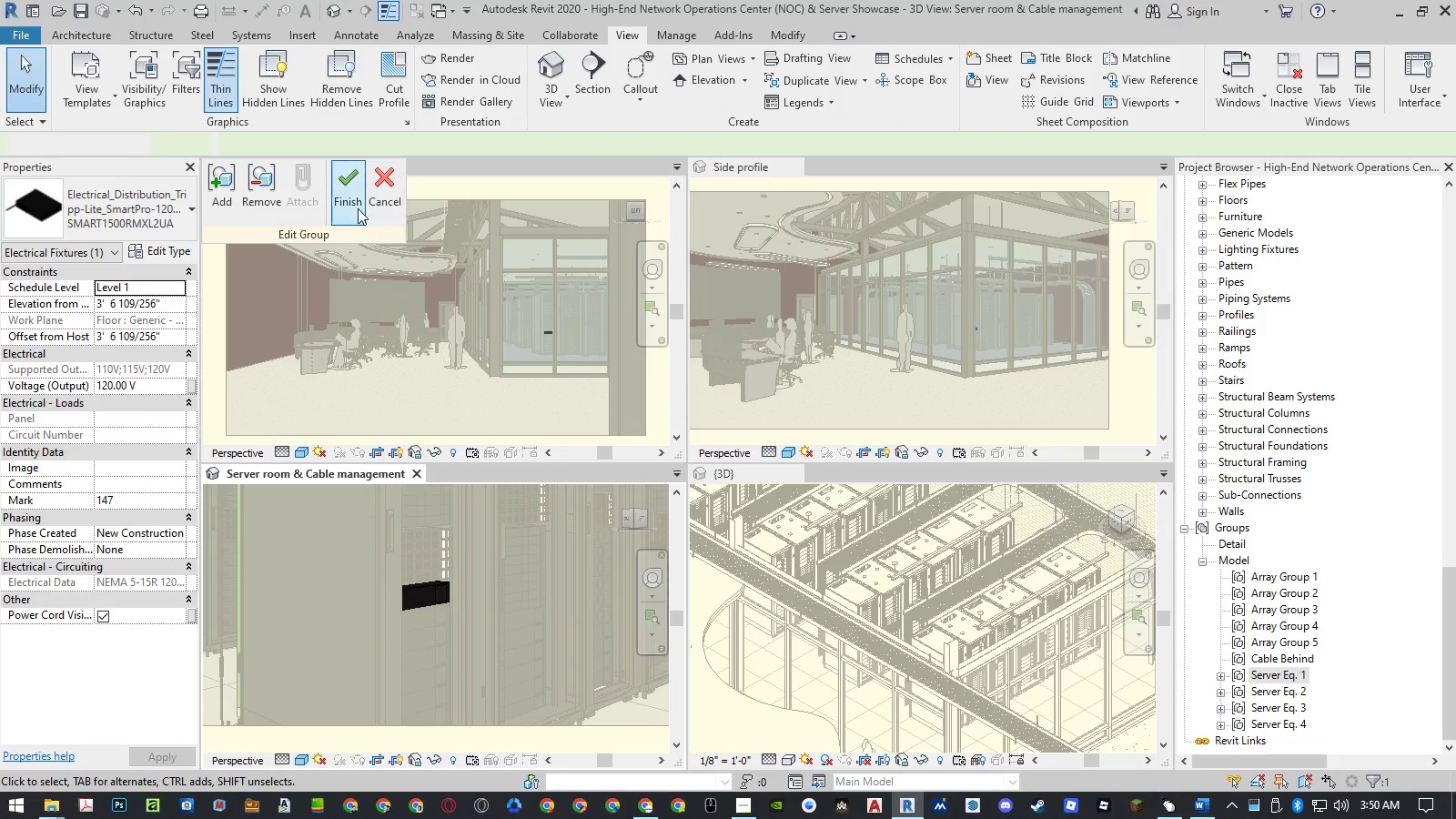 
left_click([356, 206])
 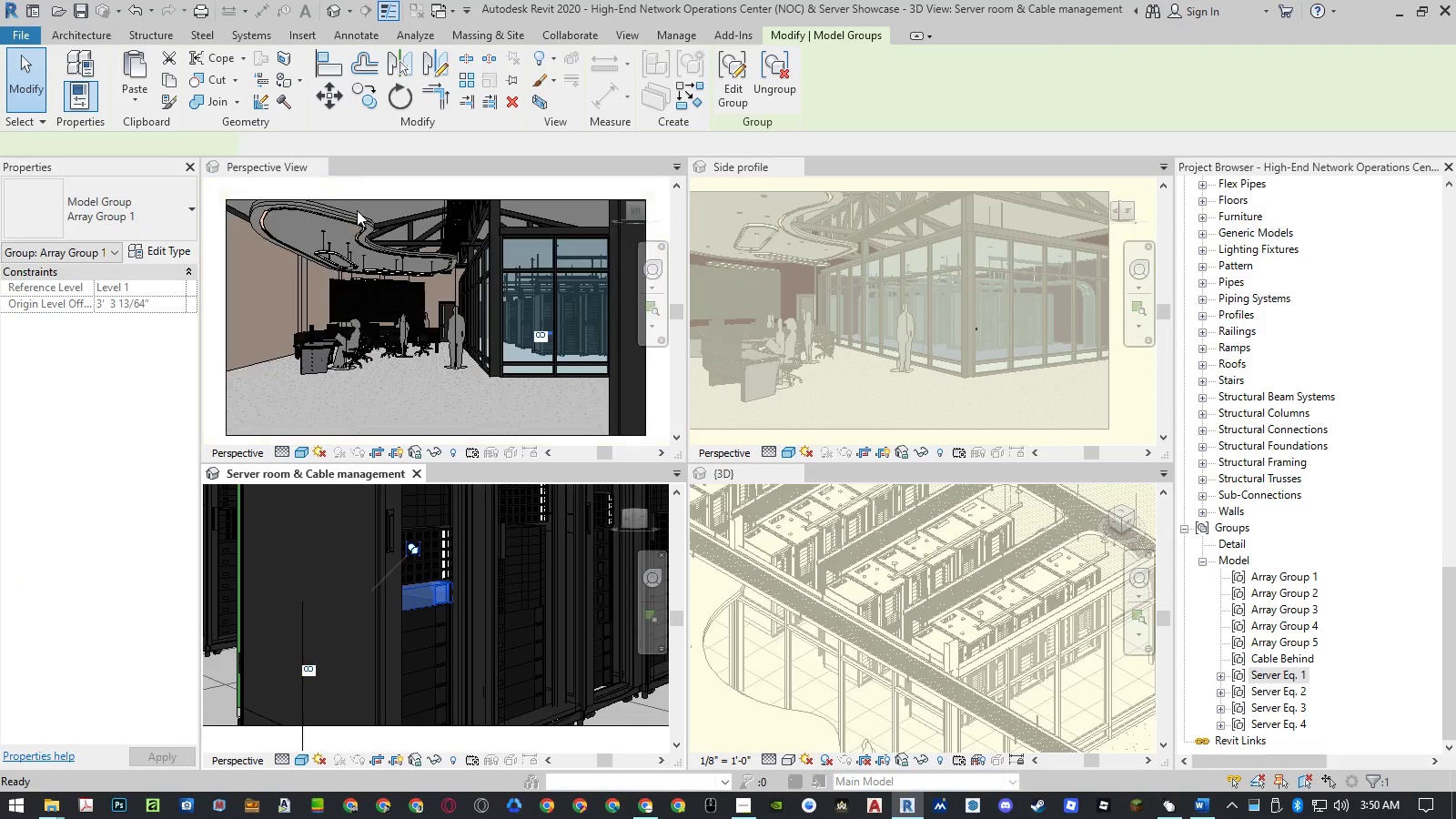 
key(Escape)
 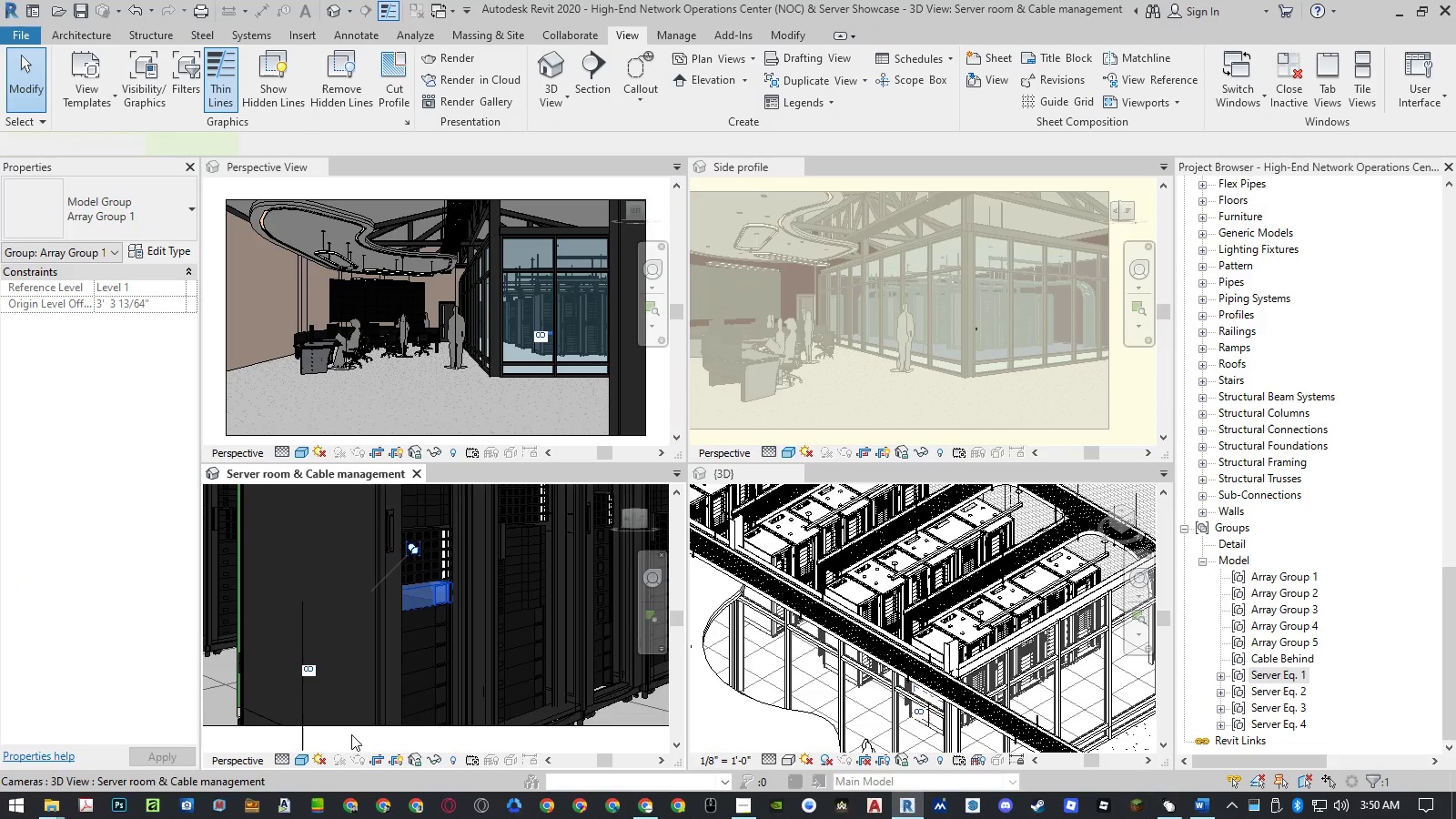 
left_click([351, 735])
 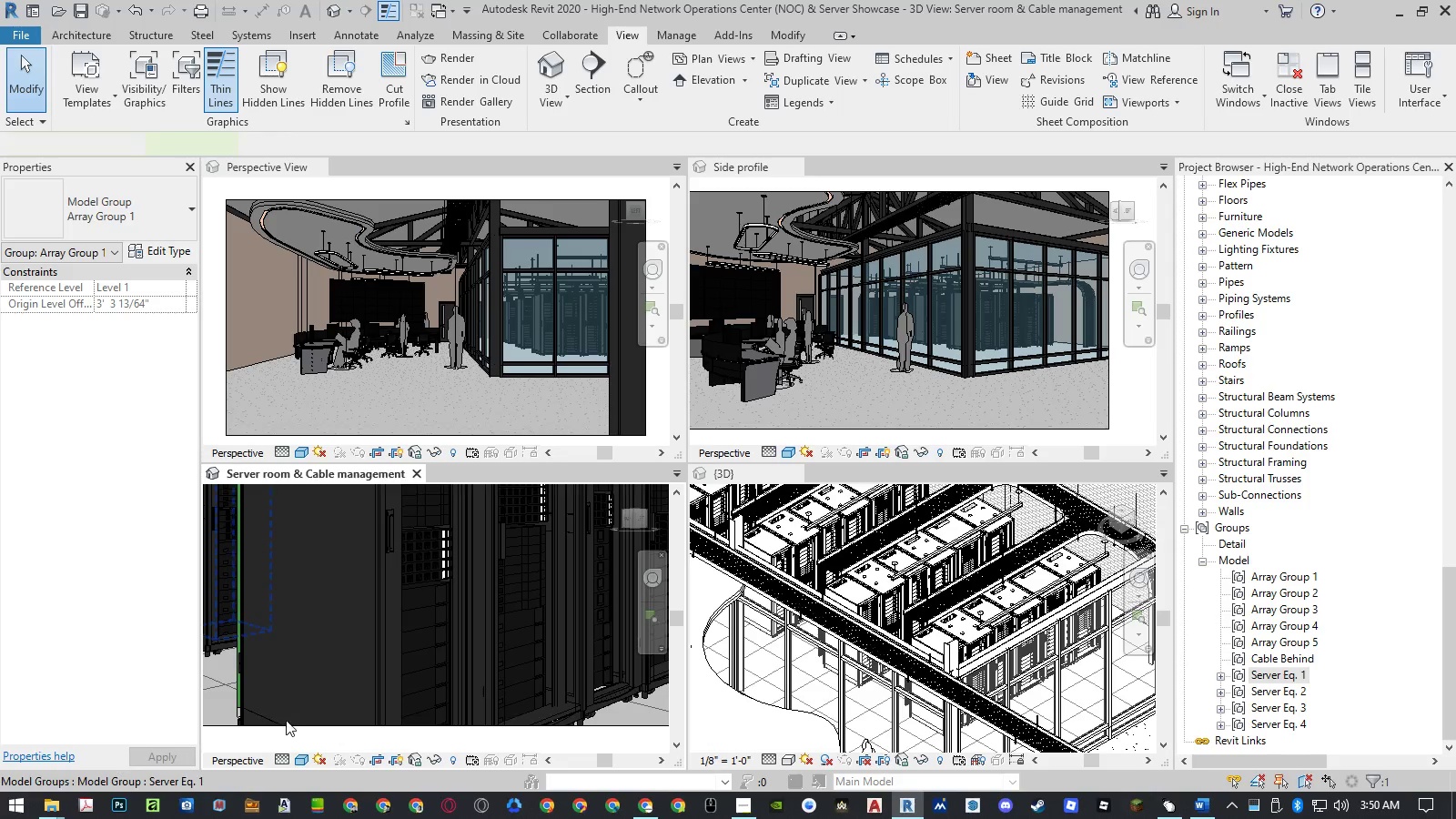 
left_click([286, 739])
 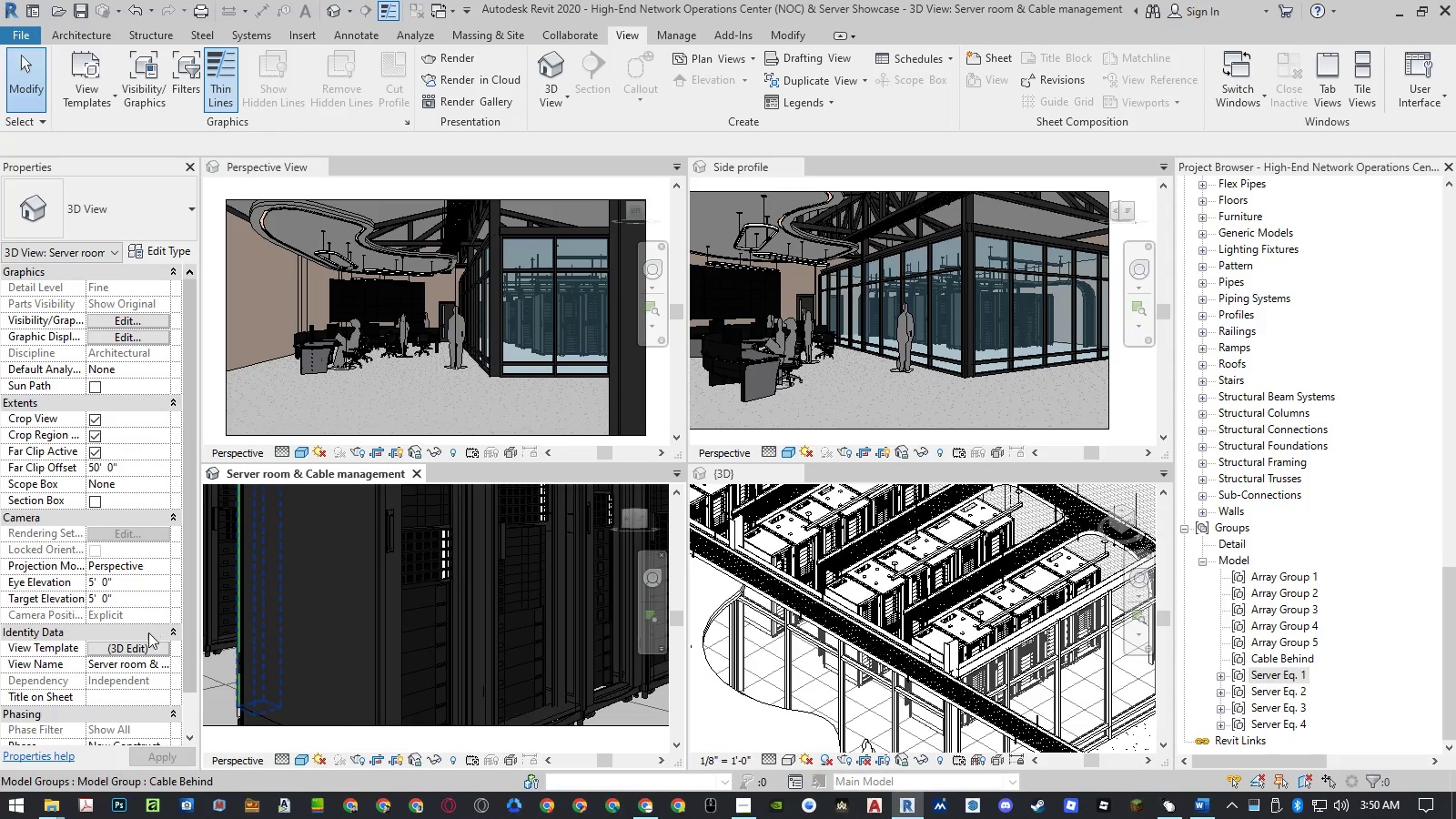 
left_click([141, 644])
 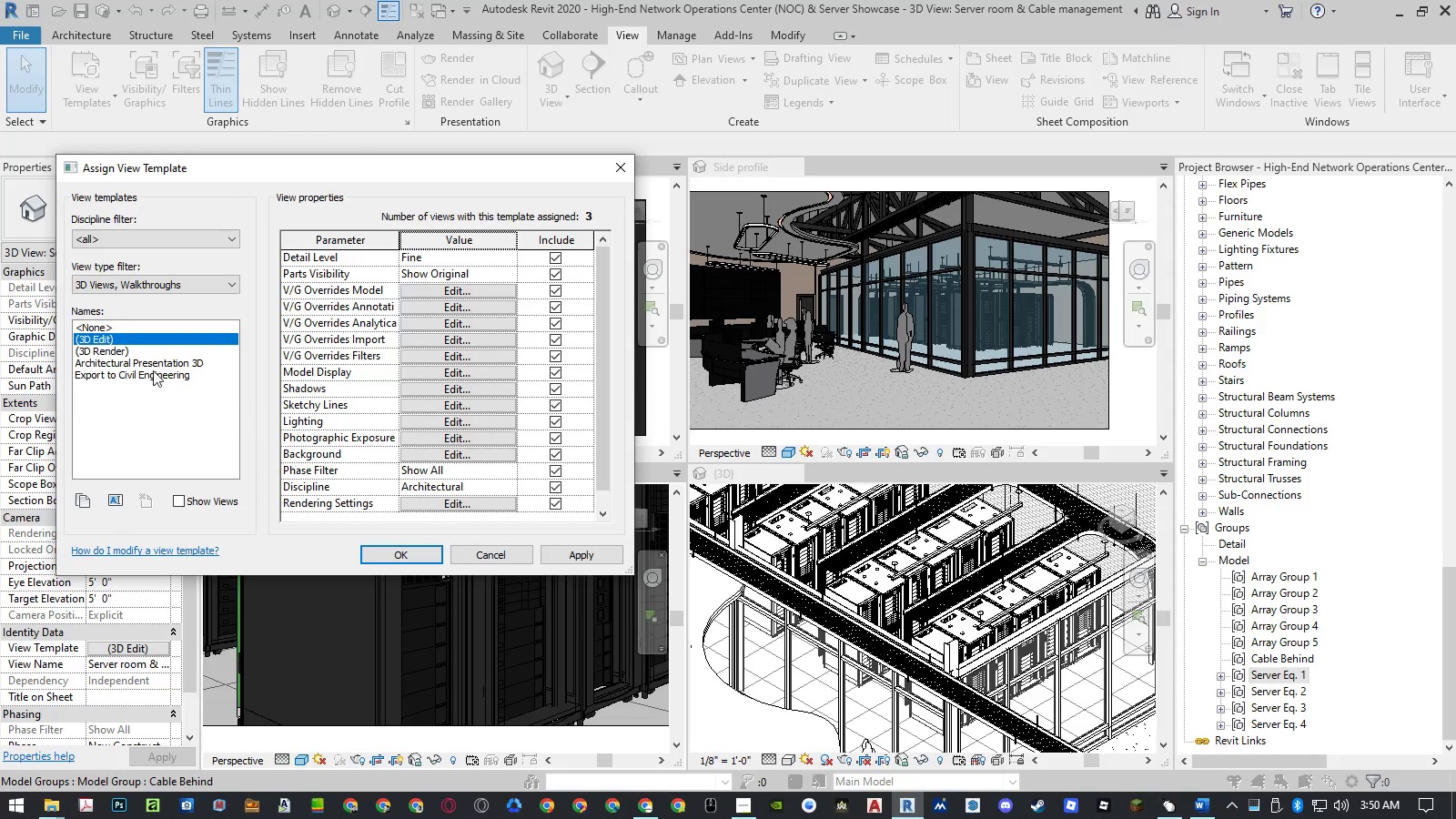 
double_click([108, 349])
 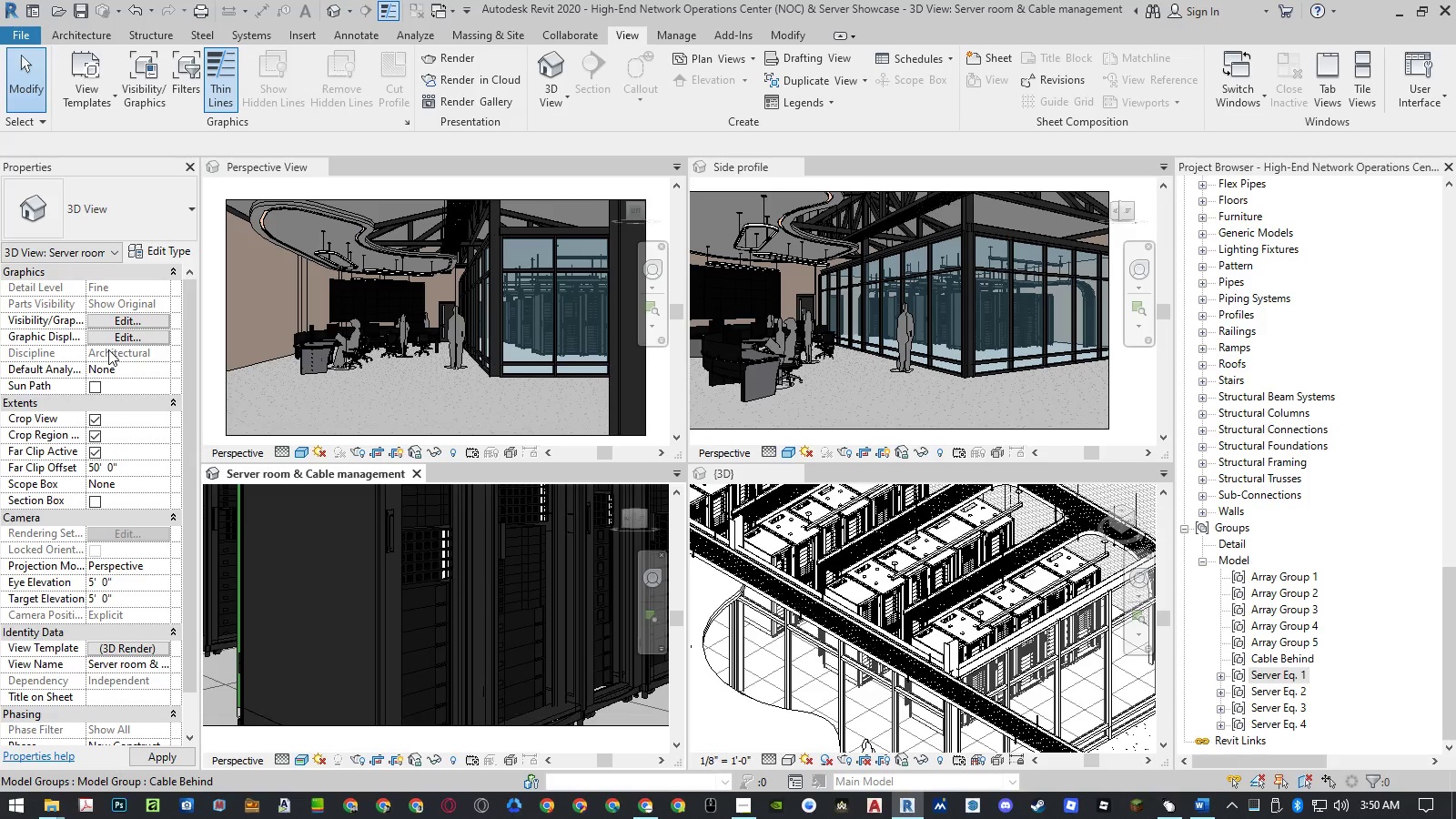 
wait(19.64)
 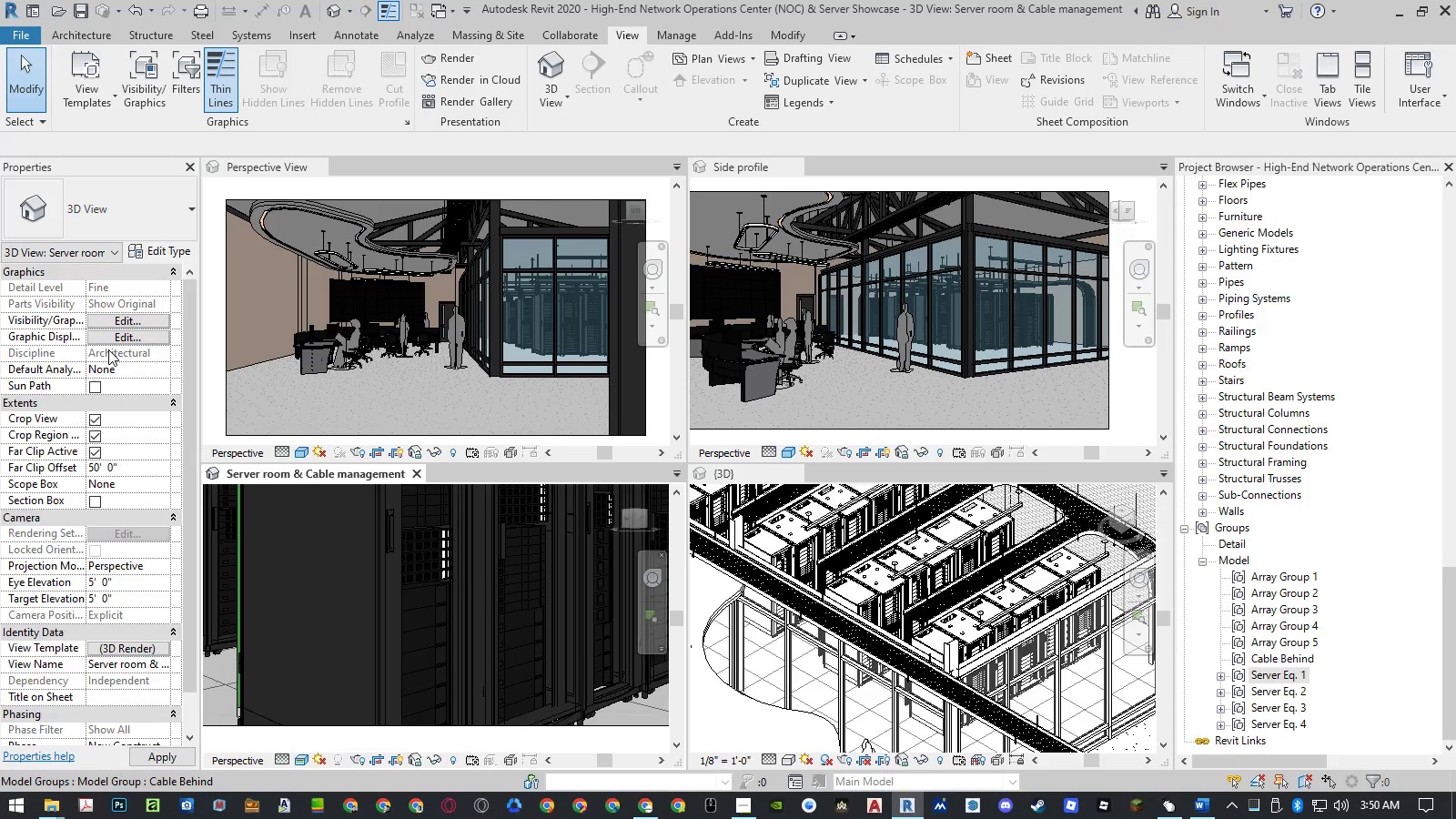 
left_click([252, 736])
 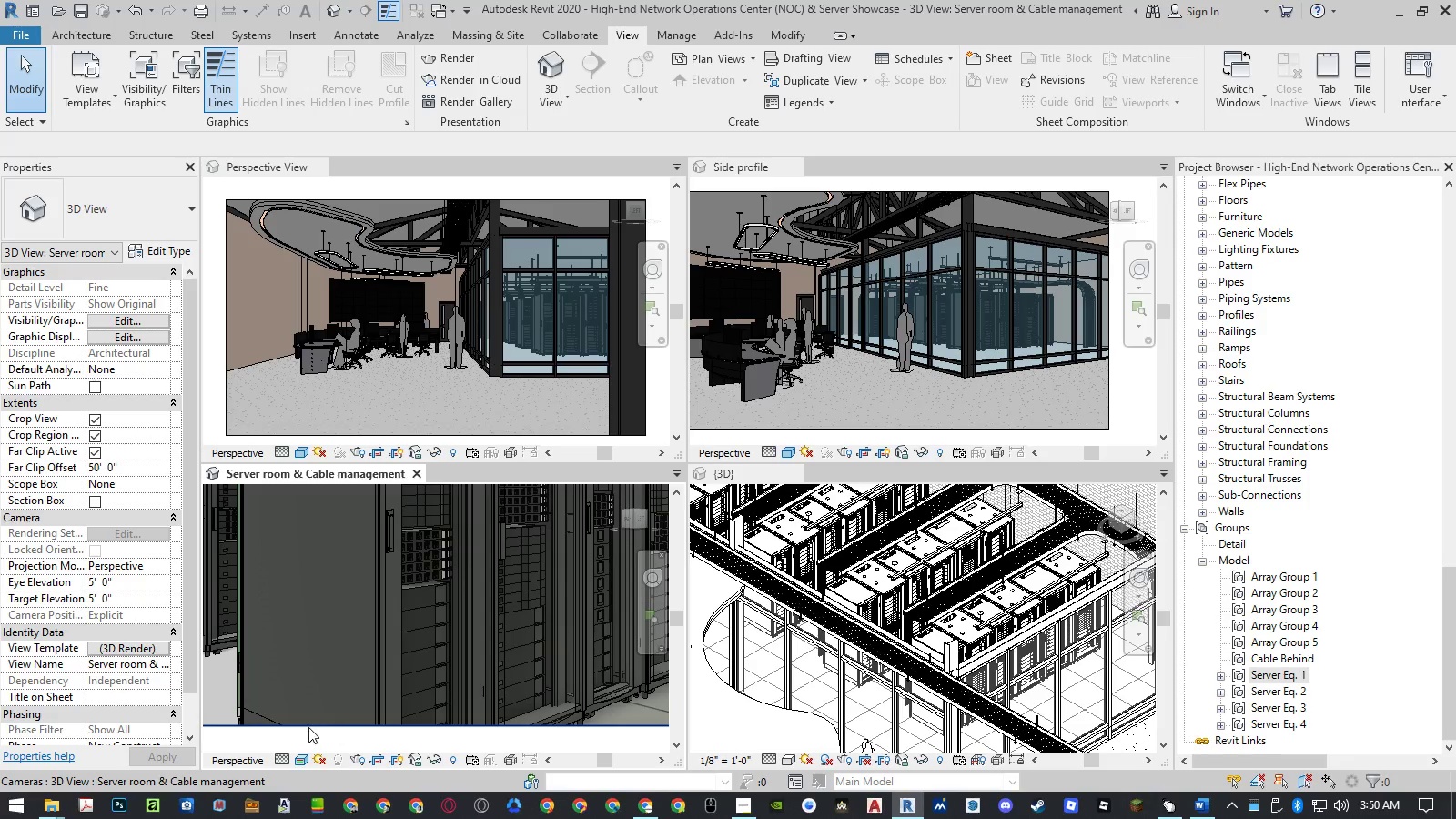 
wait(5.91)
 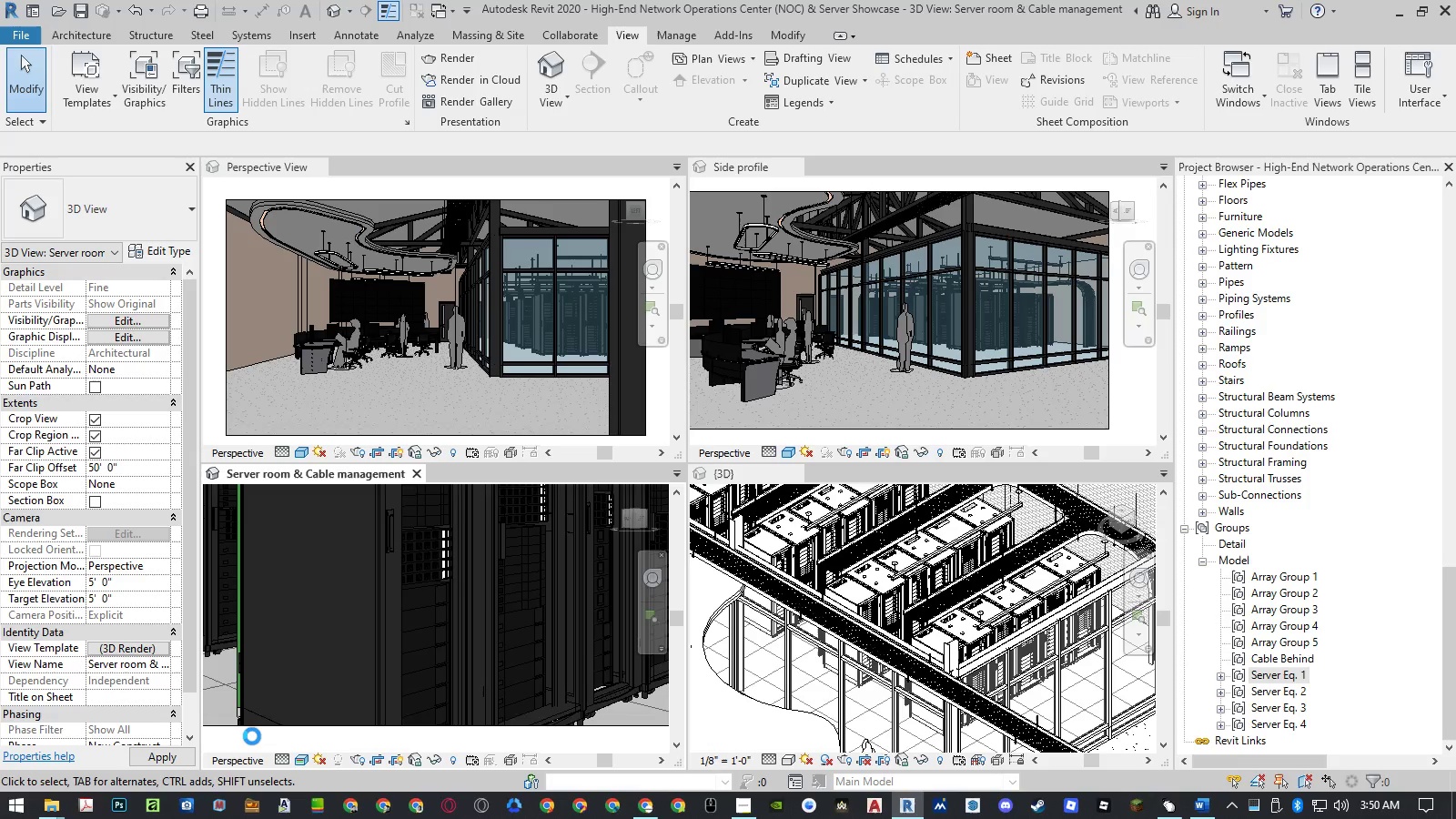 
left_click([152, 648])
 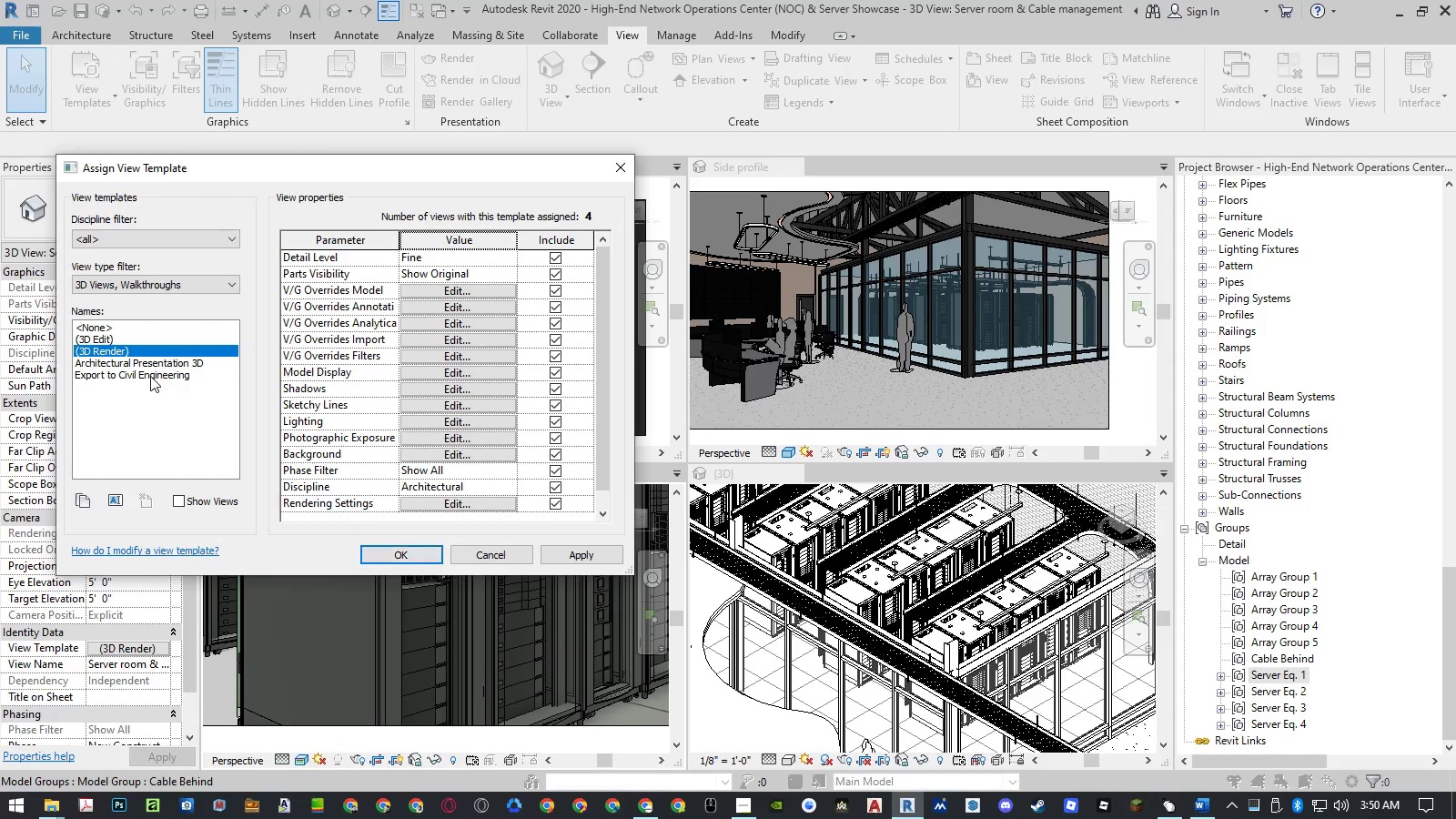 
double_click([126, 340])
 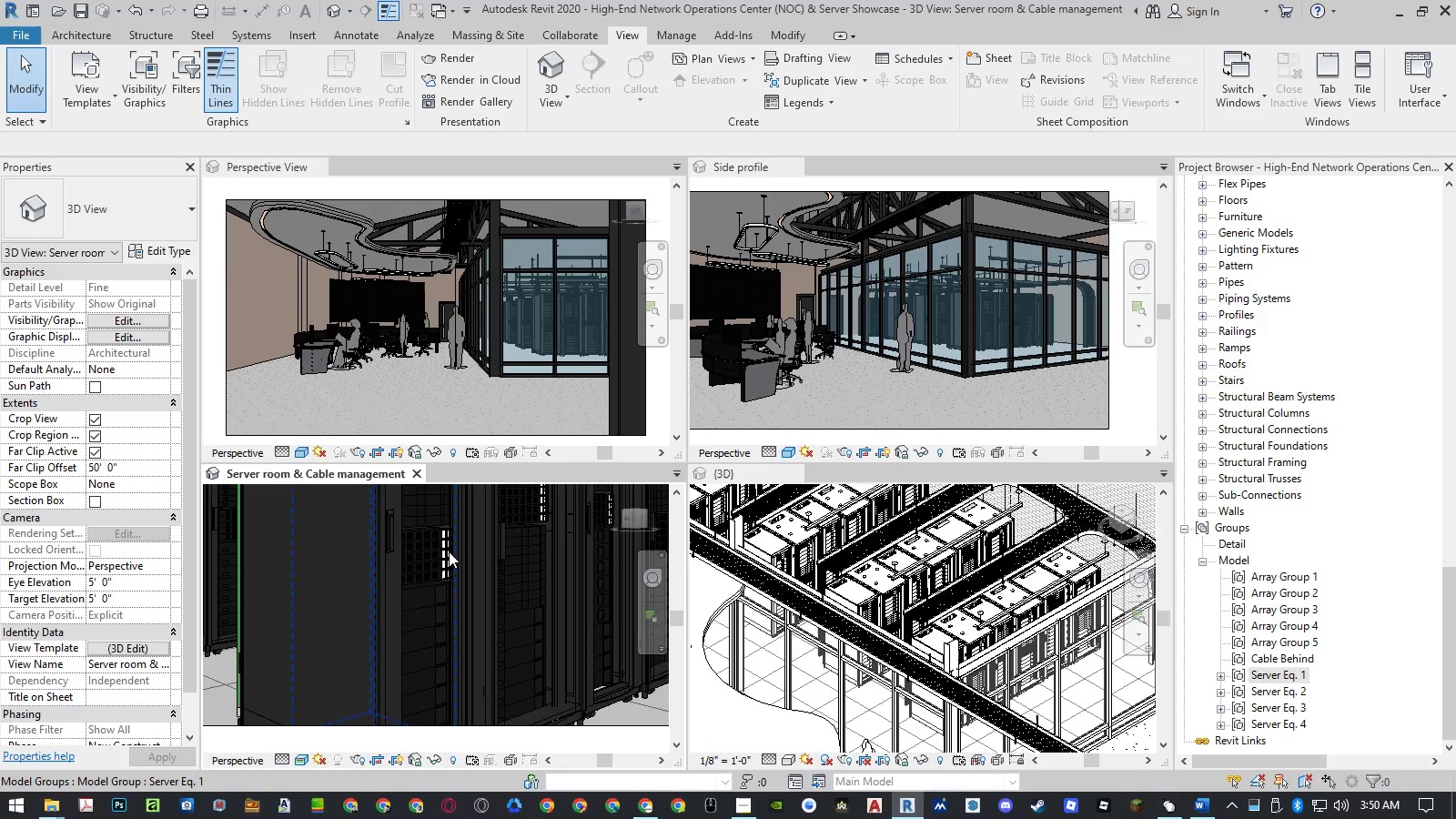 
left_click([443, 553])
 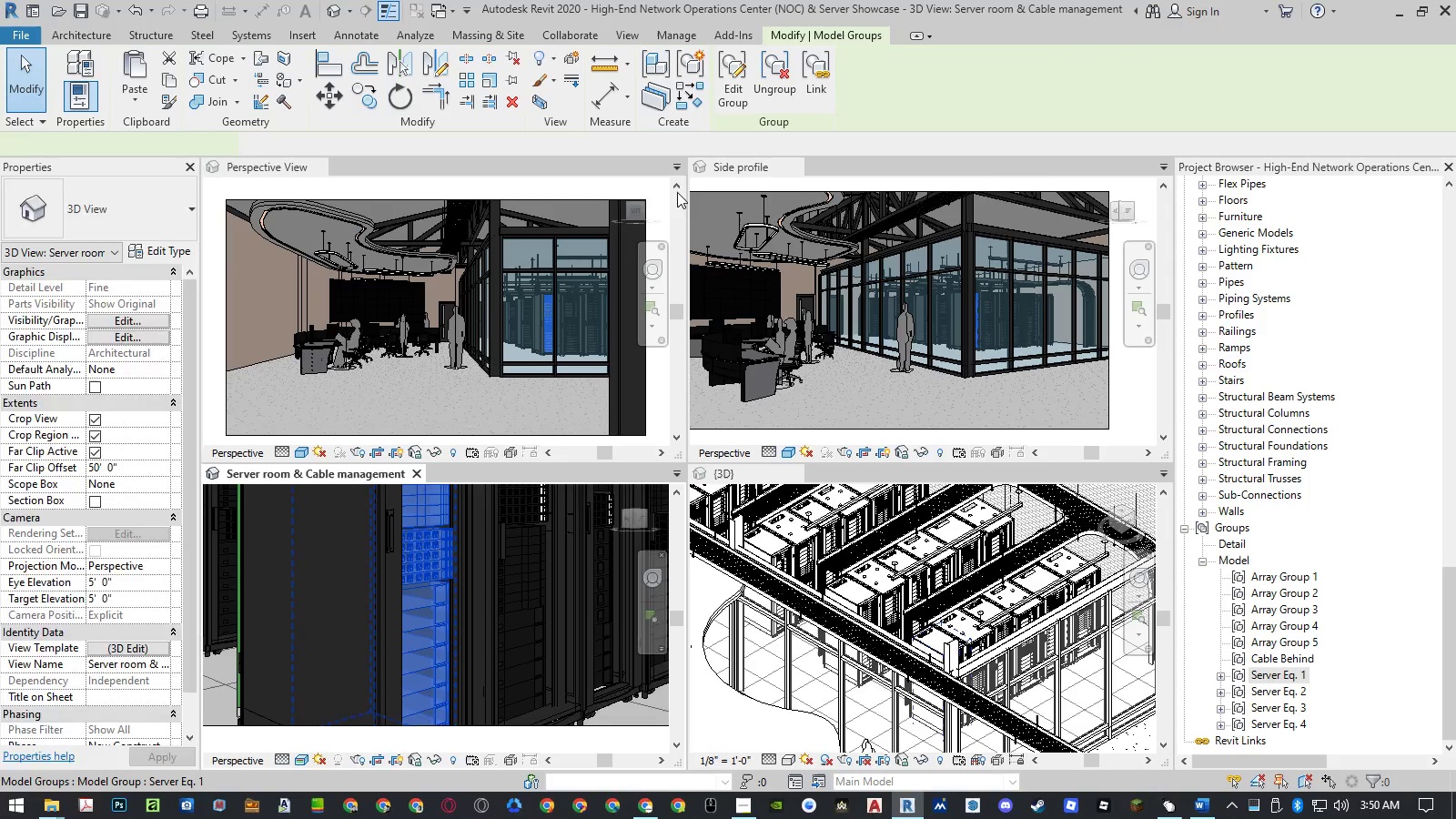 
left_click([733, 93])
 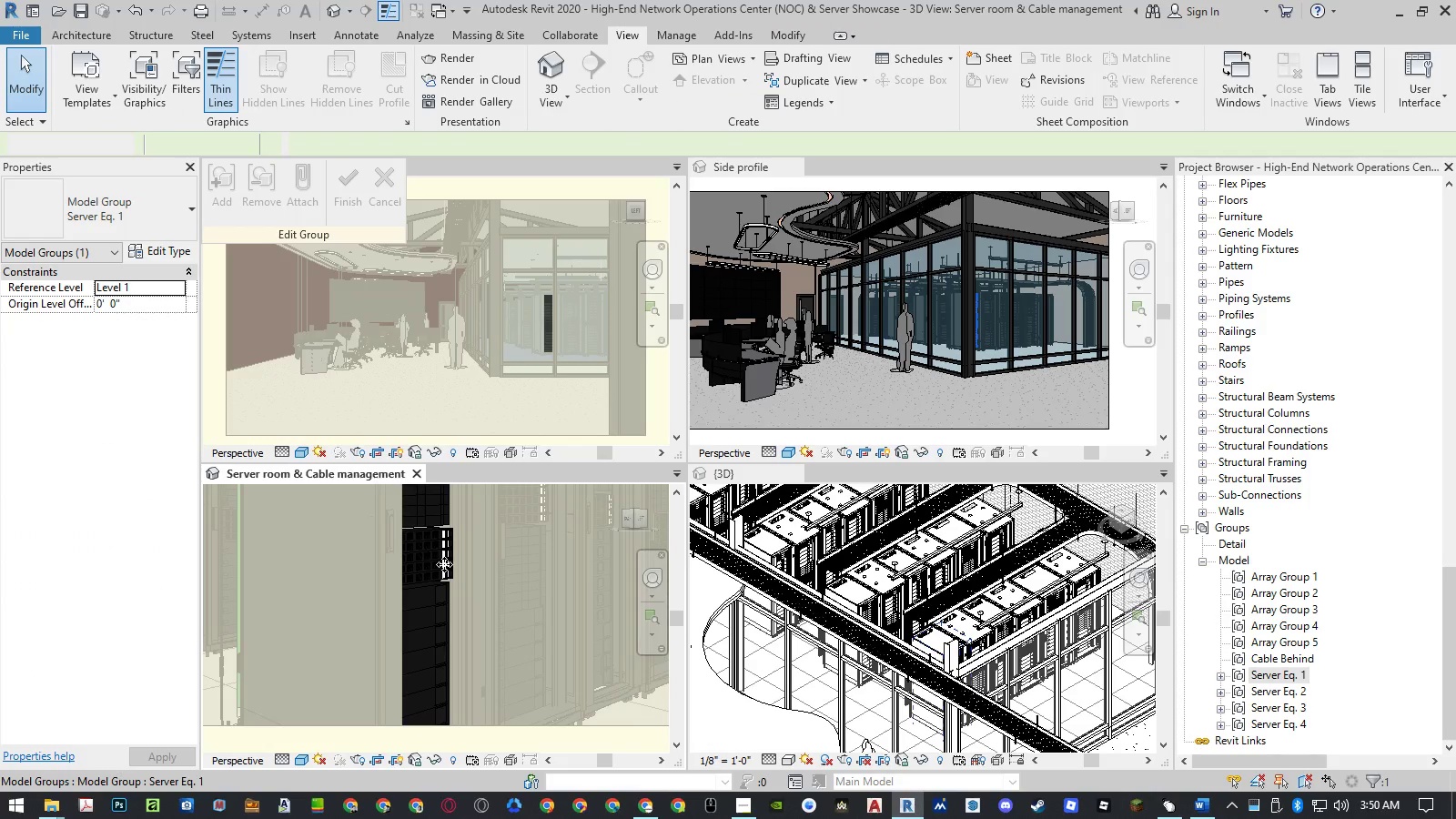 
left_click([441, 571])
 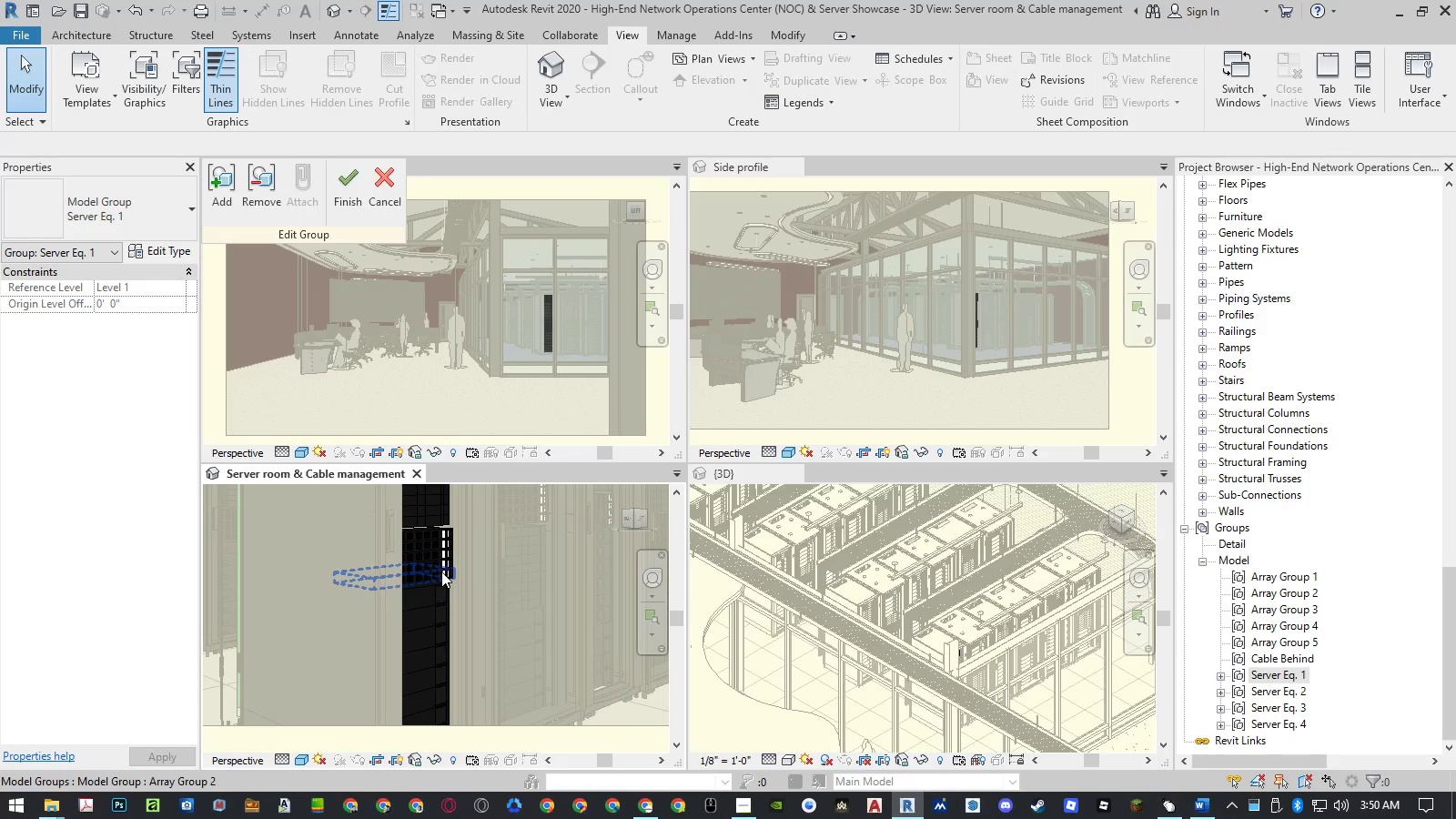 
left_click([441, 571])
 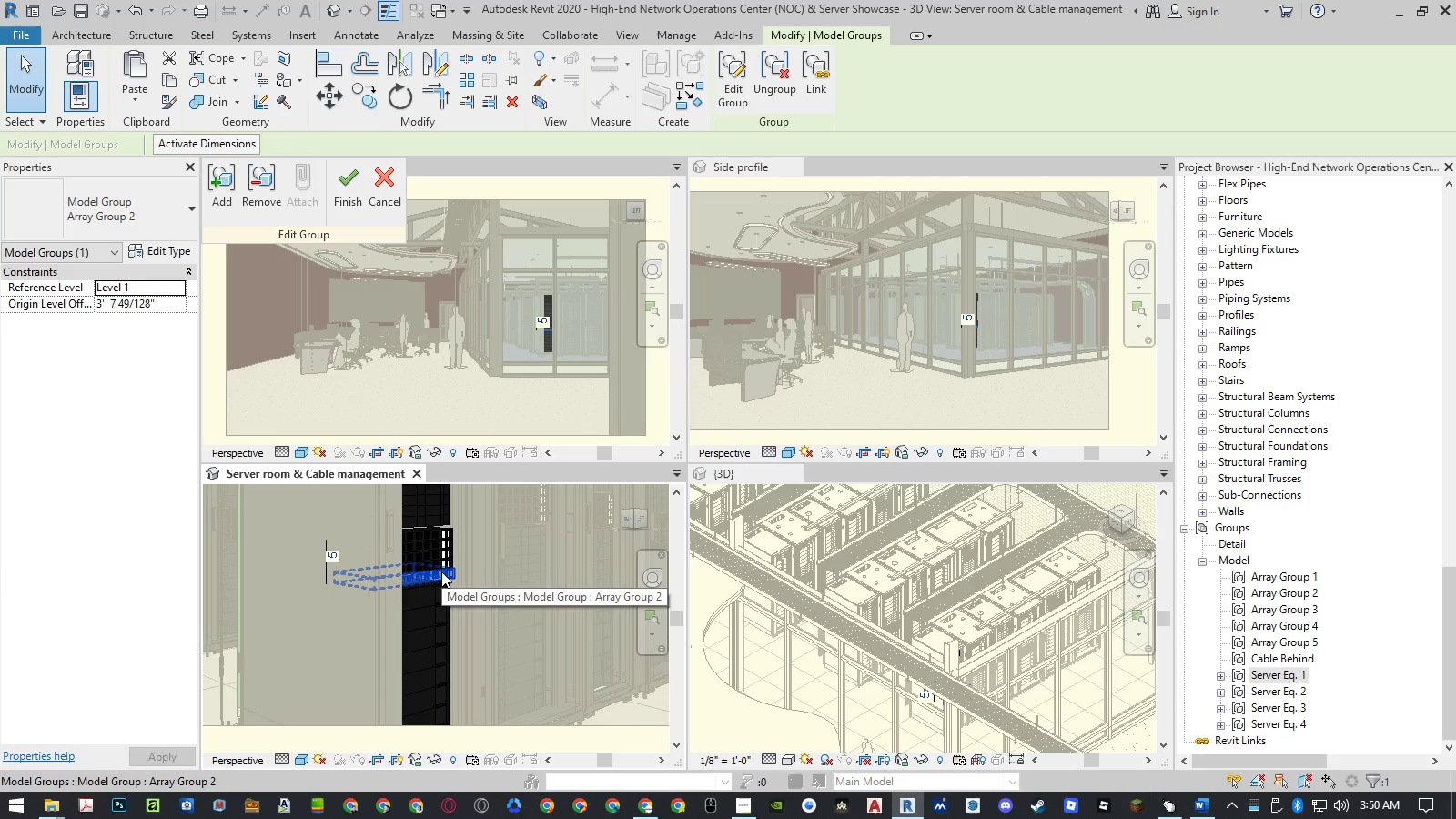 
left_click([738, 95])
 